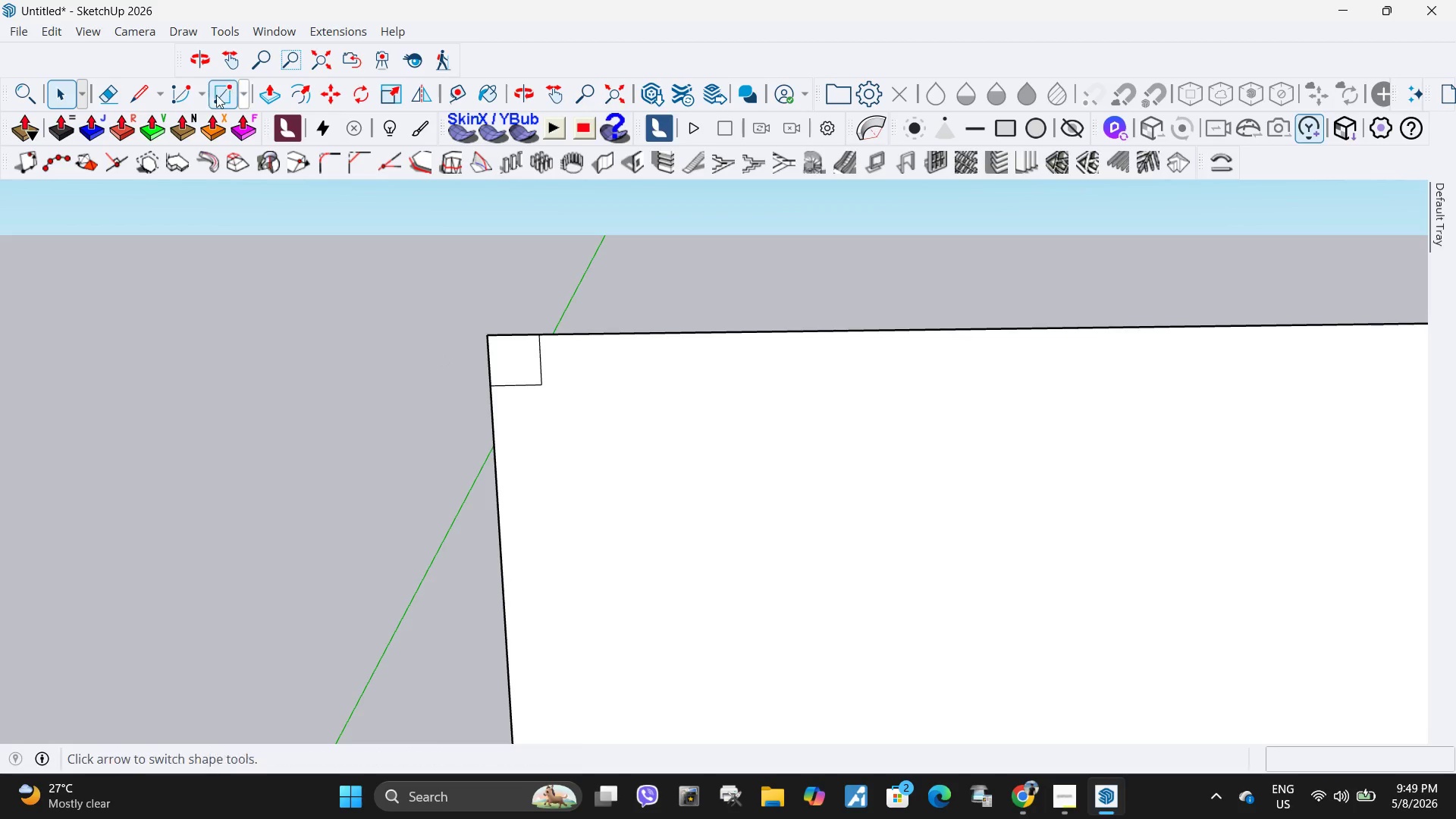 
left_click([202, 95])
 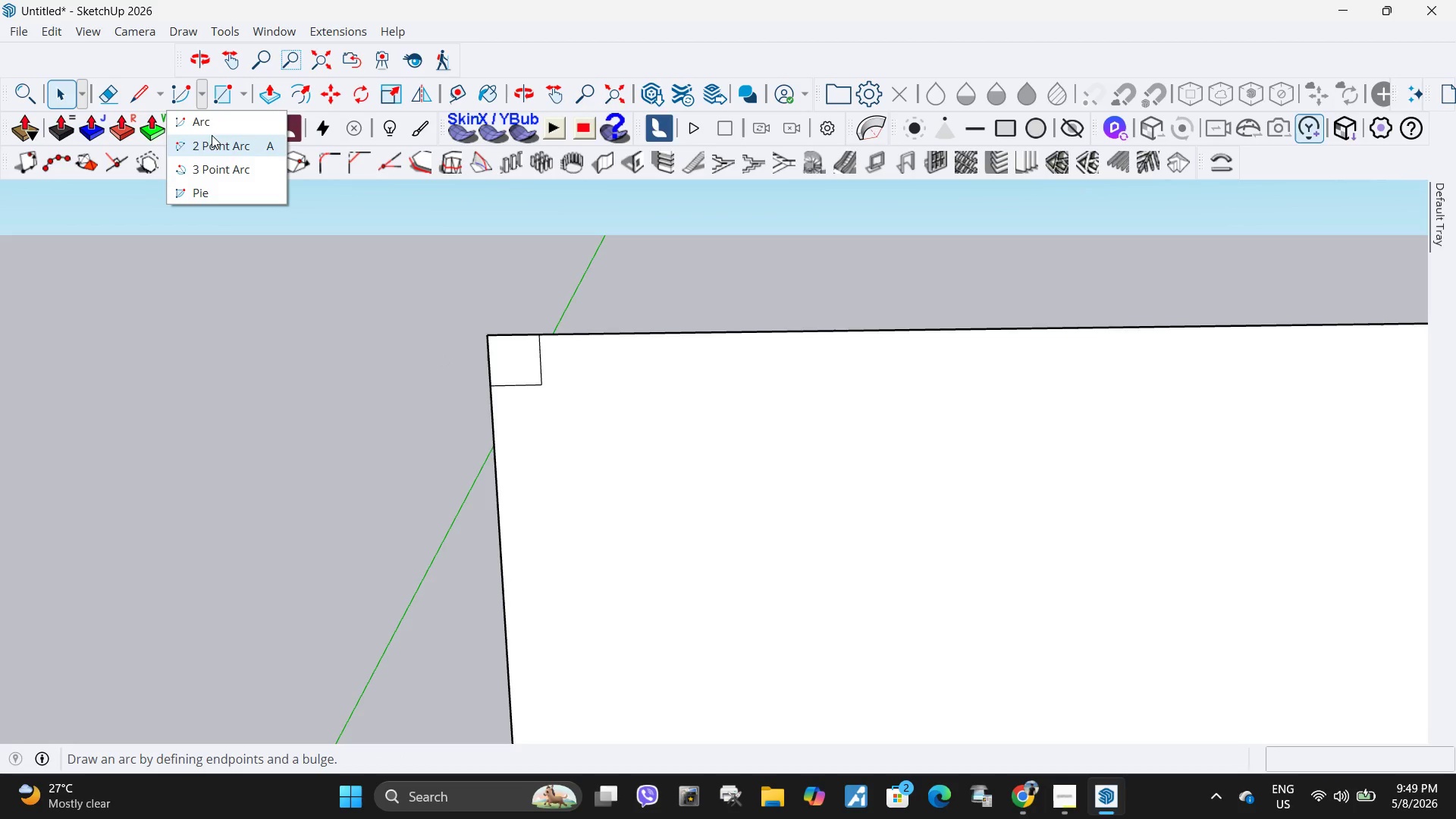 
left_click([206, 148])
 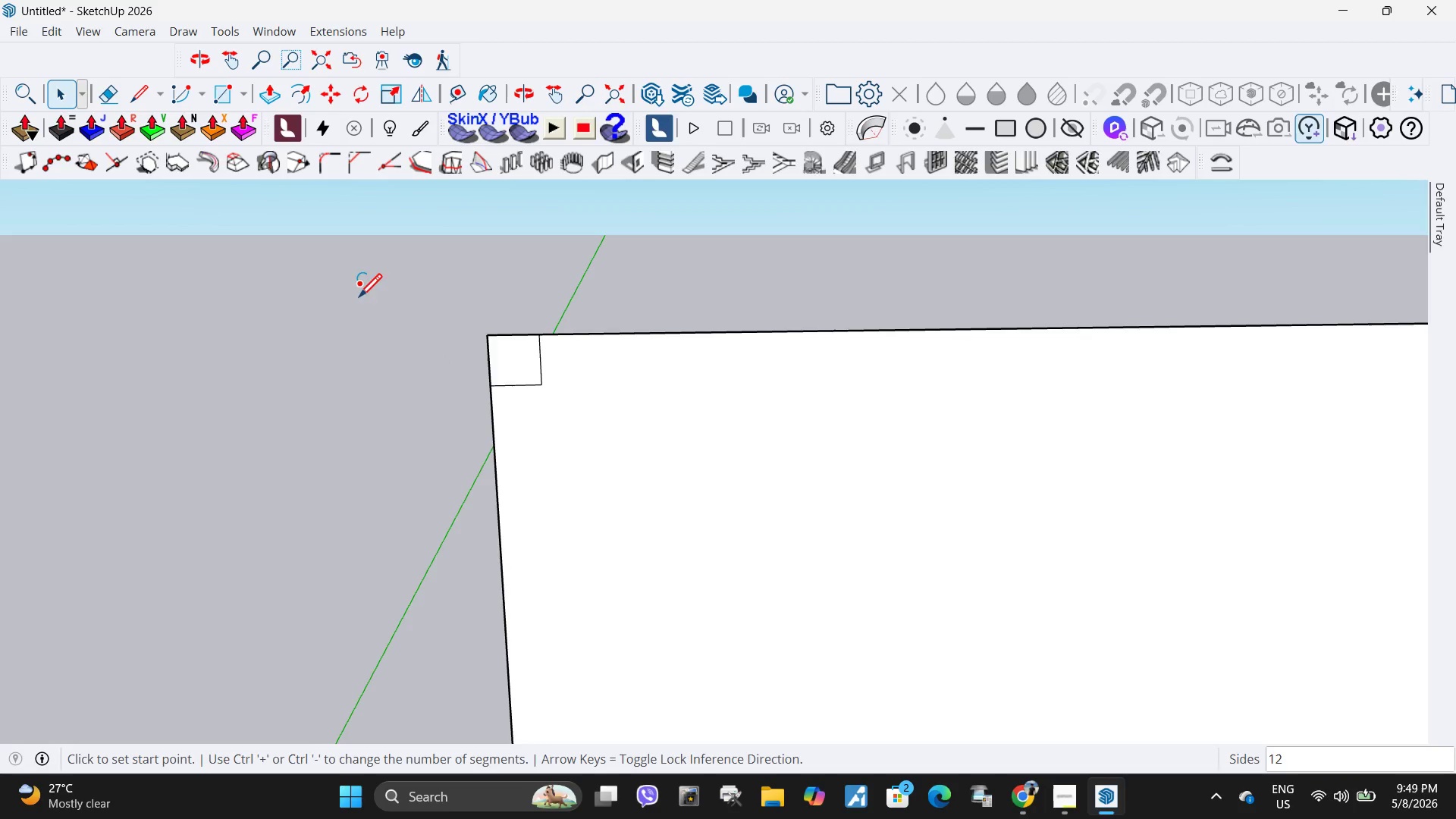 
scroll: coordinate [541, 431], scroll_direction: up, amount: 4.0
 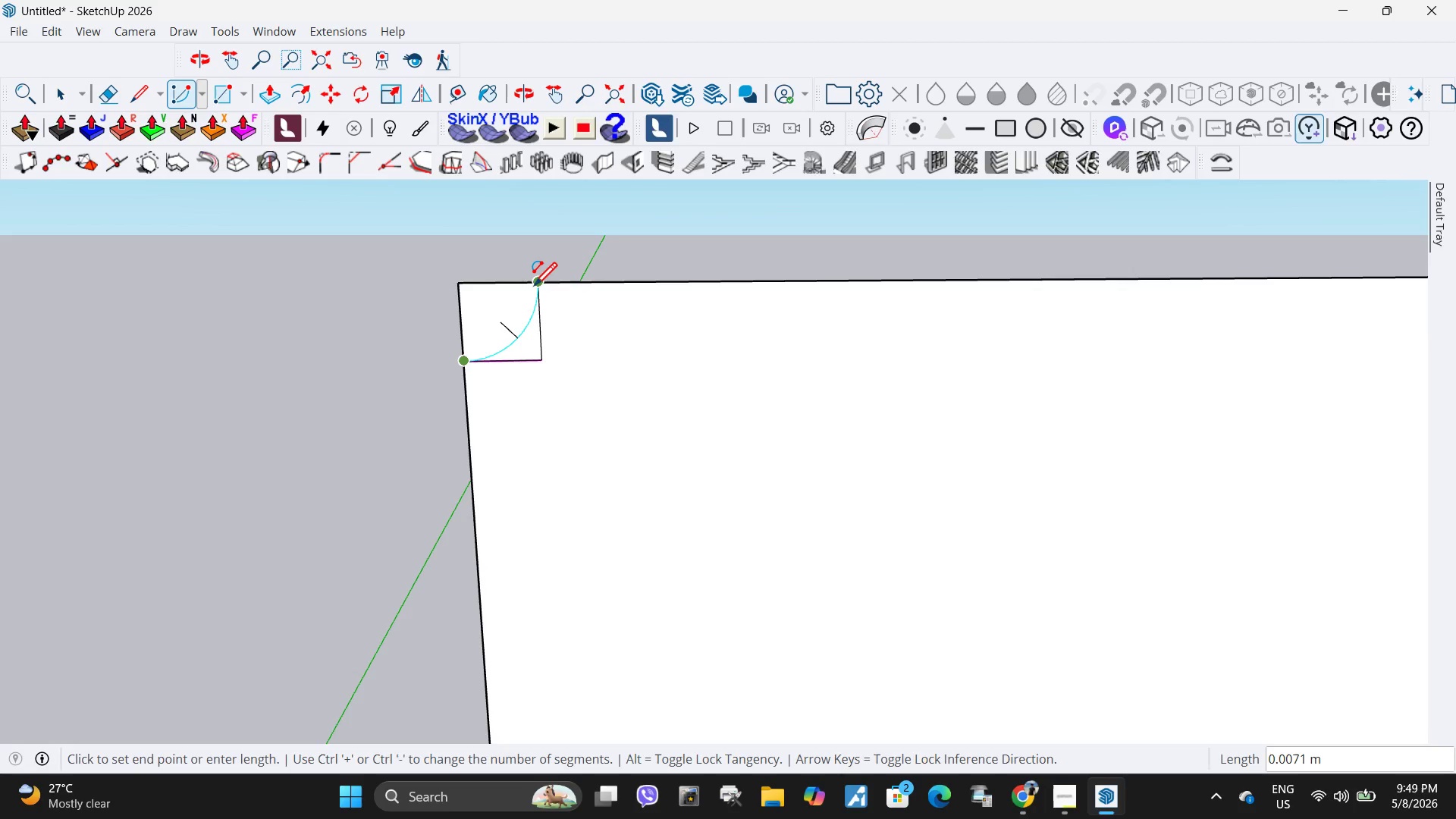 
key(Escape)
 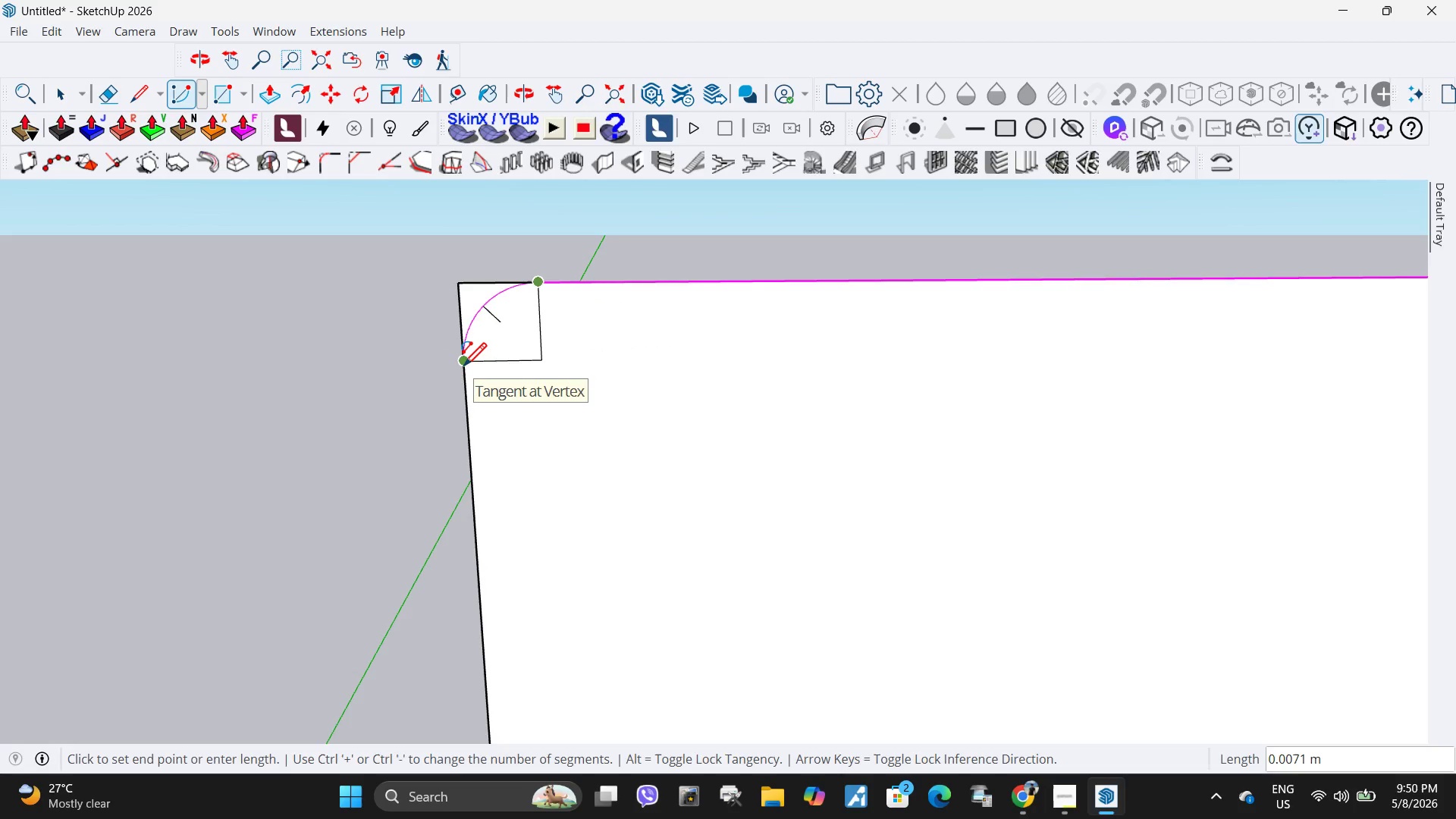 
double_click([462, 366])
 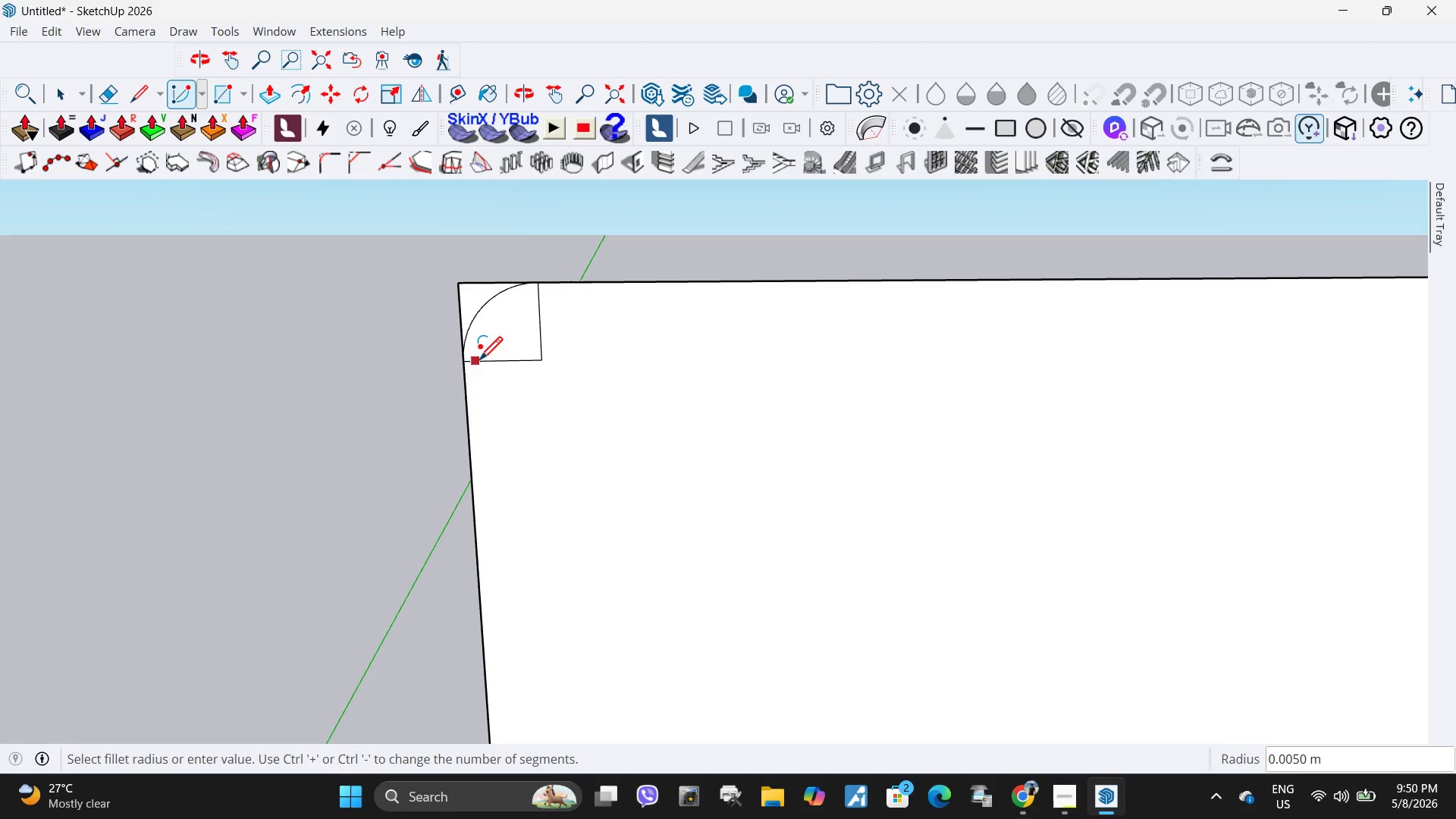 
key(Space)
 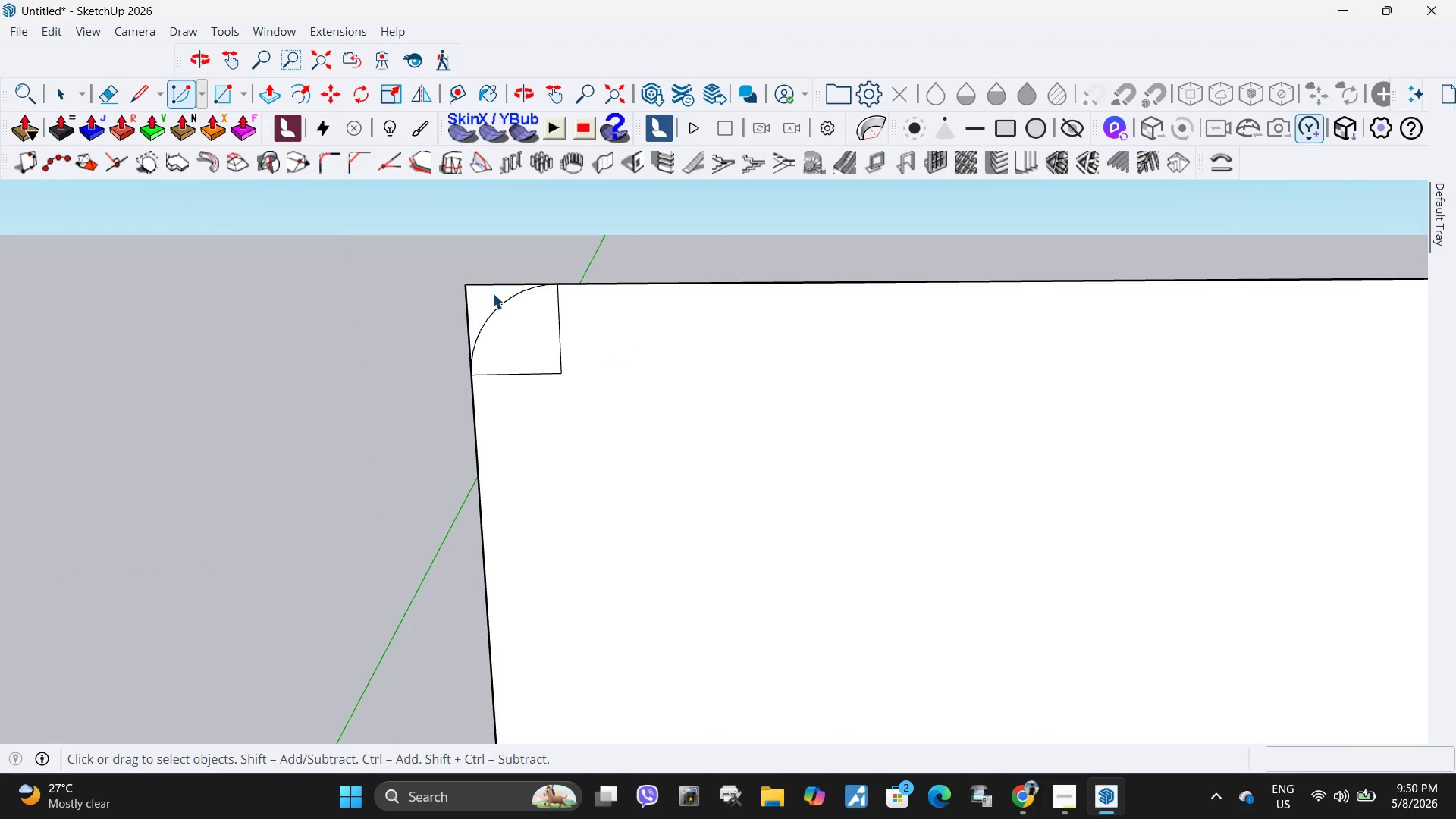 
left_click([485, 294])
 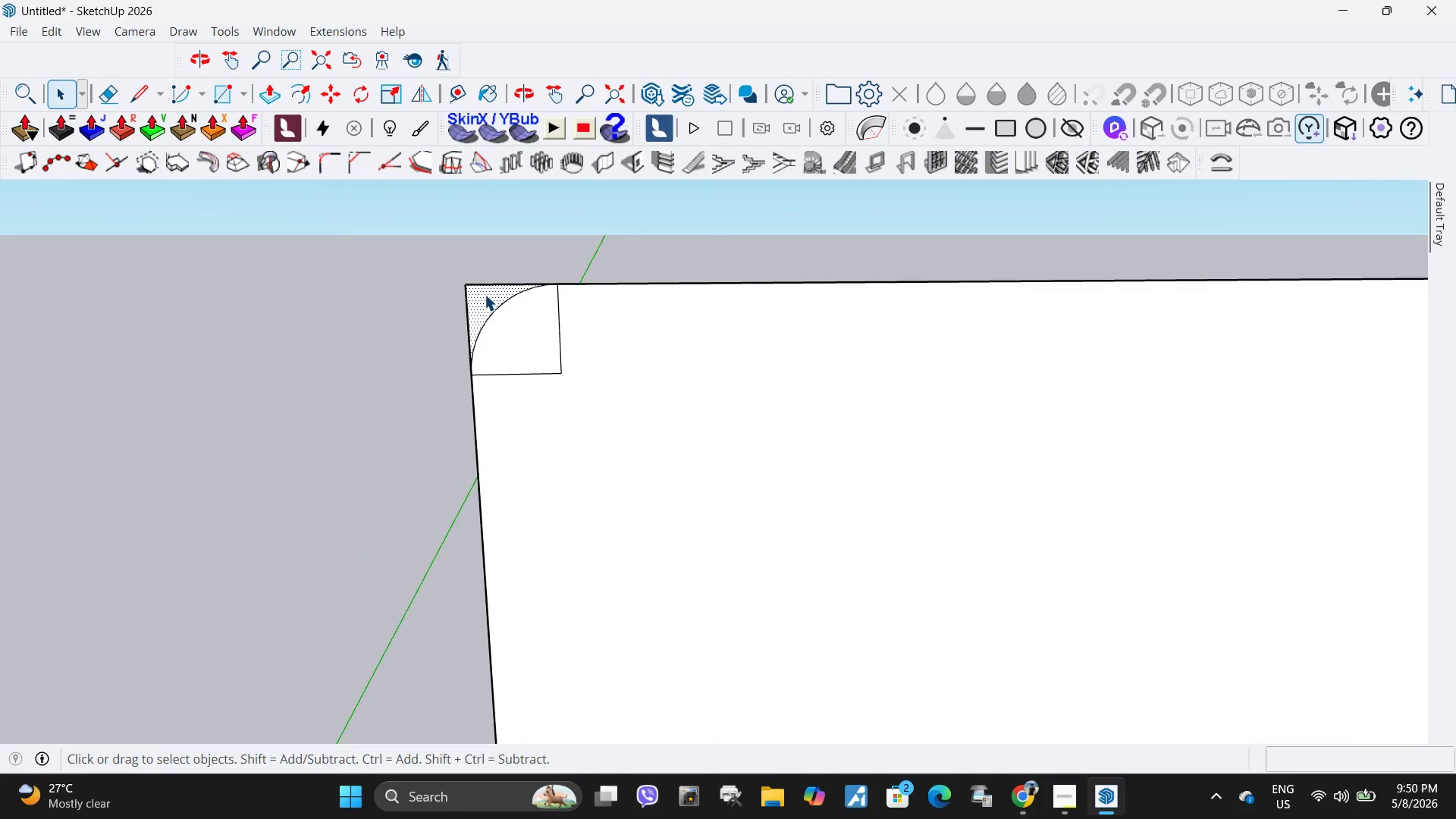 
scroll: coordinate [510, 287], scroll_direction: none, amount: 0.0
 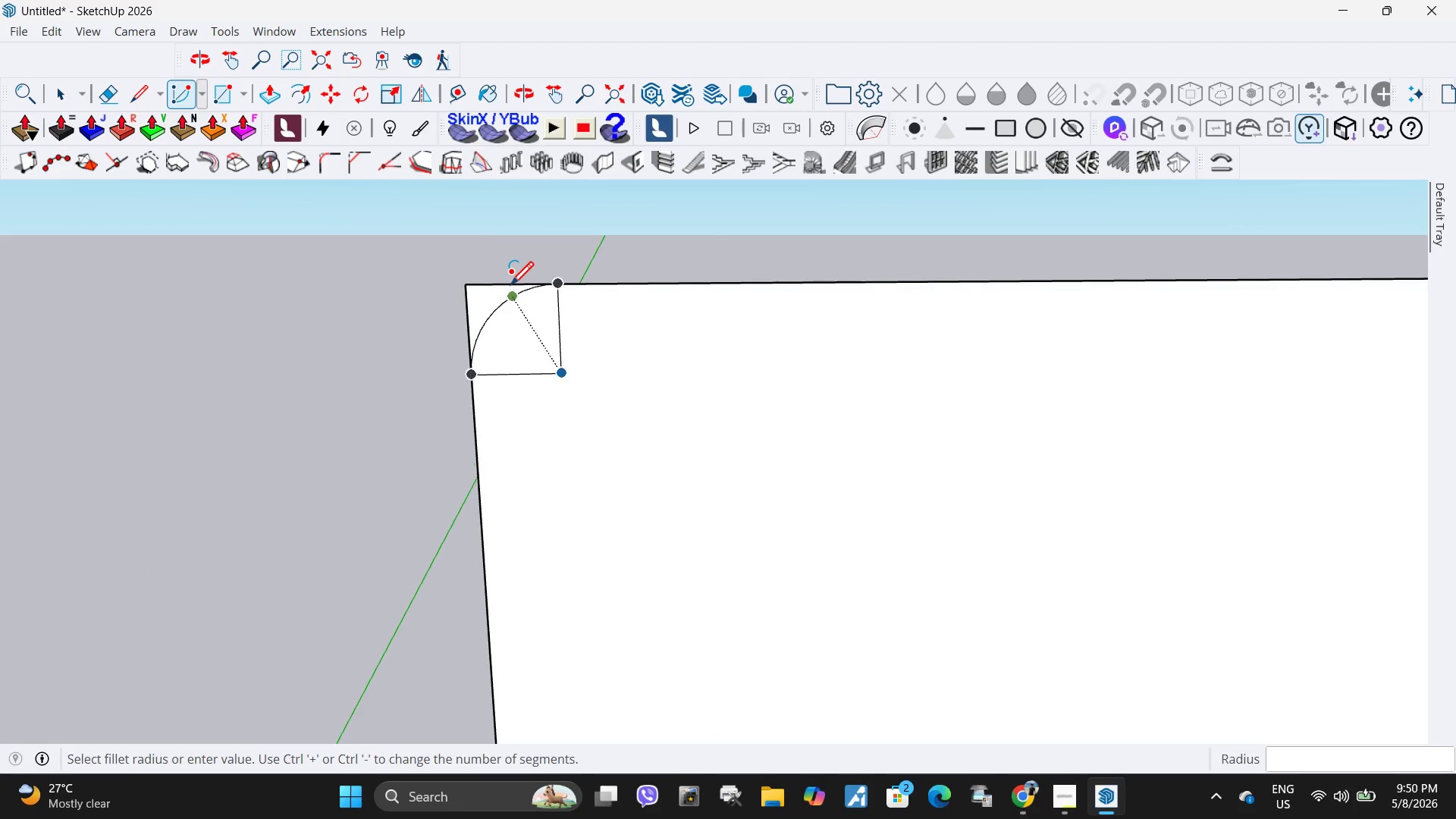 
key(Delete)
 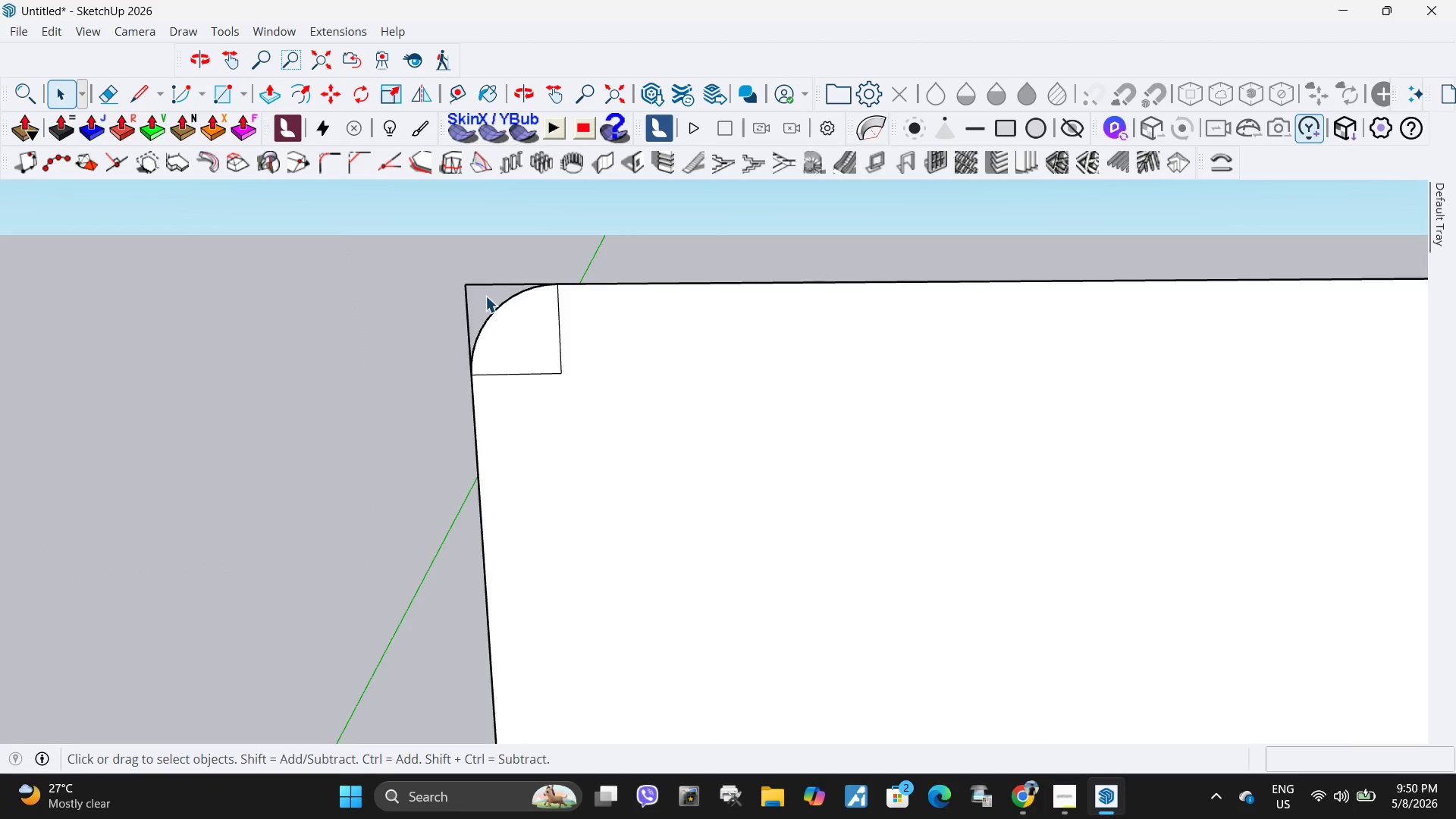 
left_click_drag(start_coordinate=[485, 296], to_coordinate=[422, 277])
 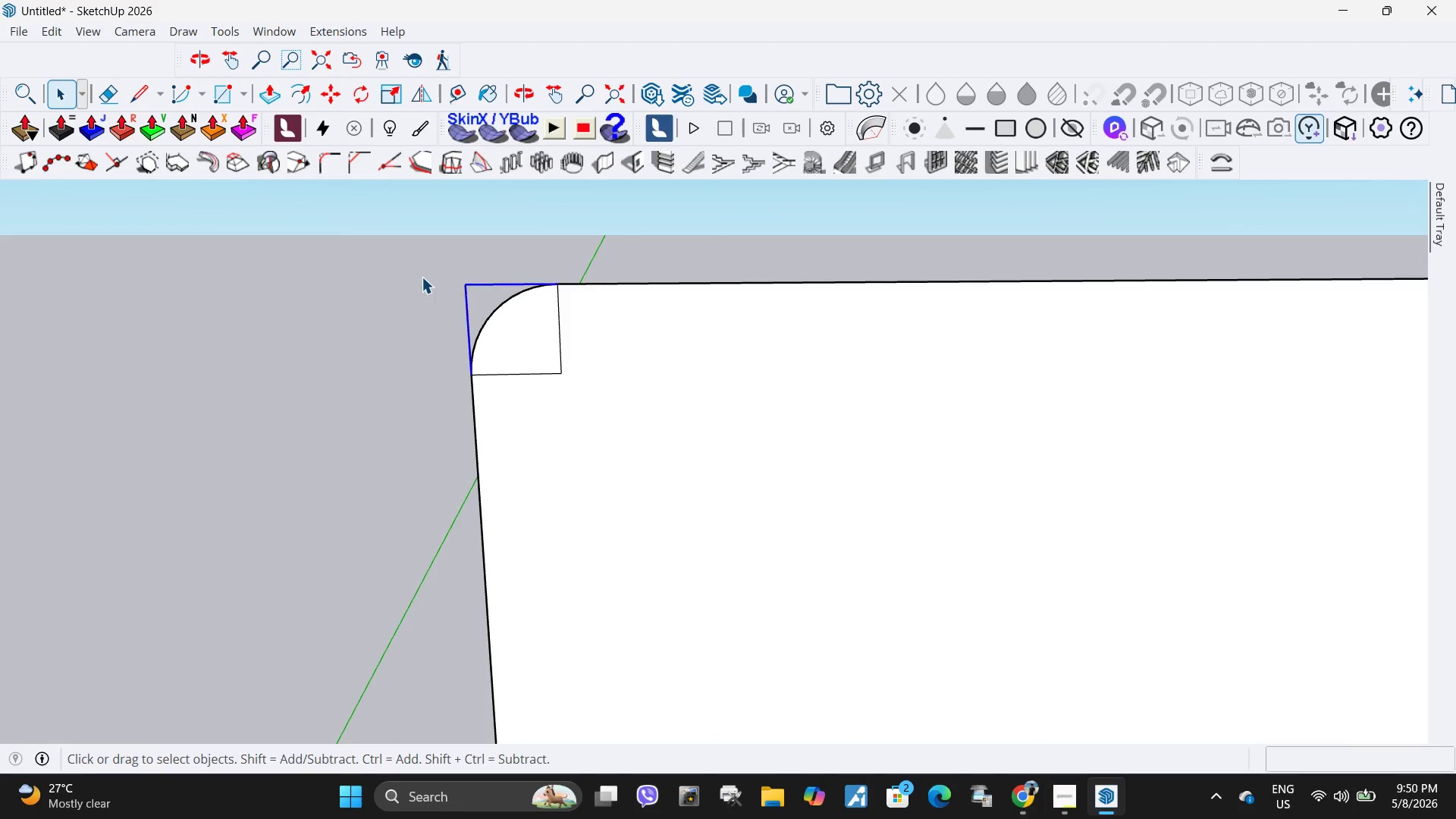 
key(Delete)
 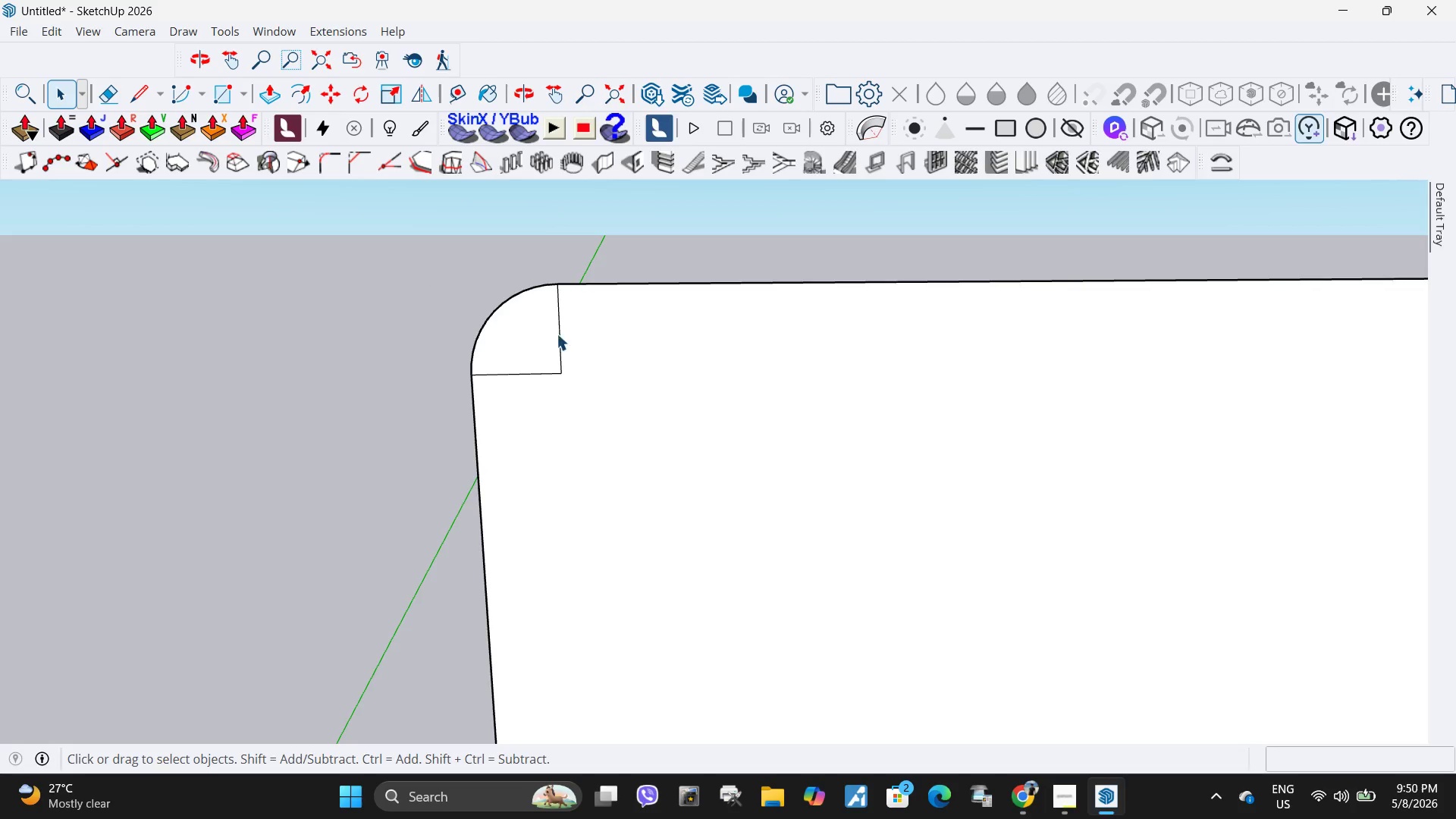 
scroll: coordinate [542, 337], scroll_direction: down, amount: 6.0
 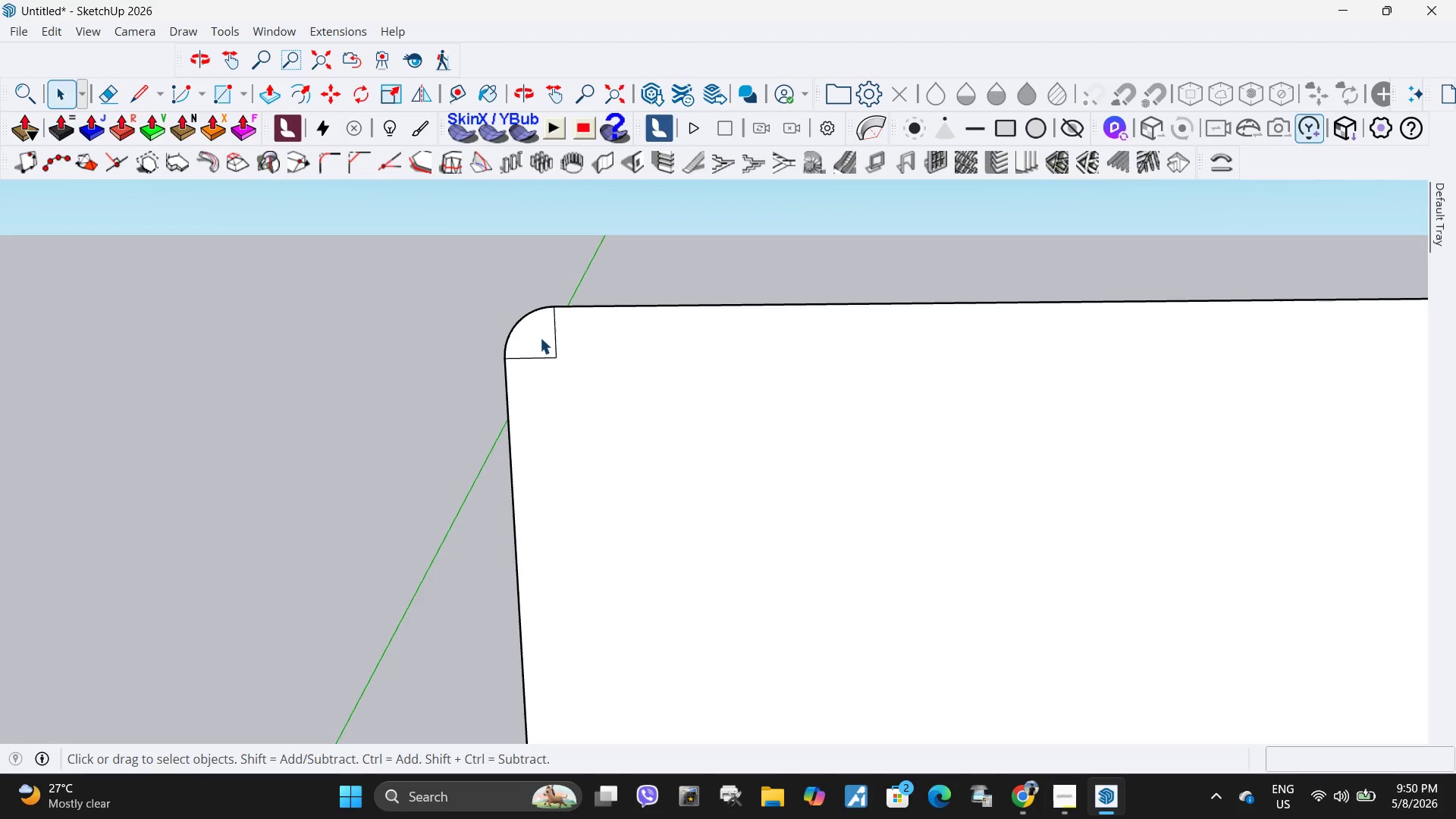 
key(Control+Z)
 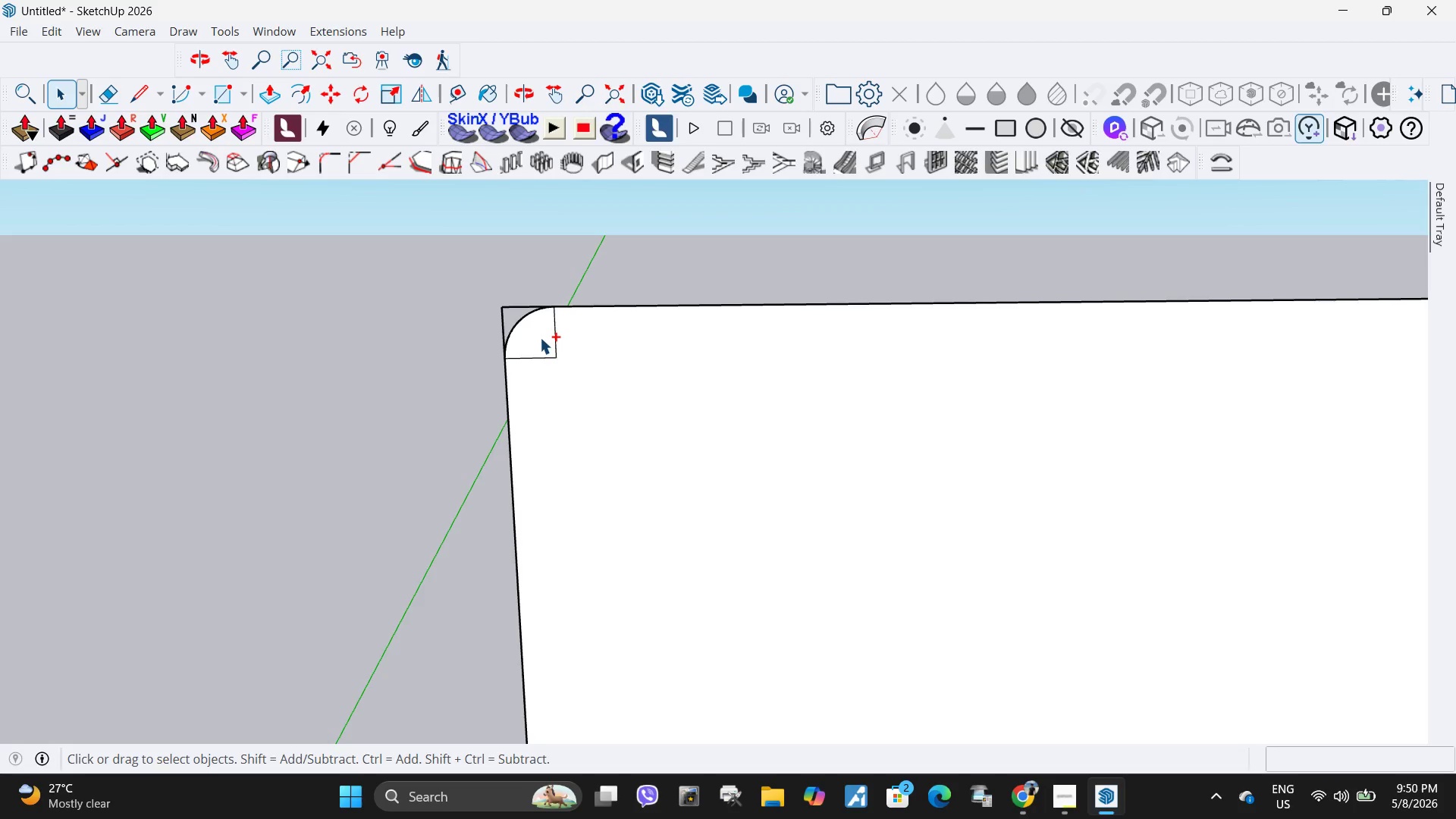 
key(Control+Z)
 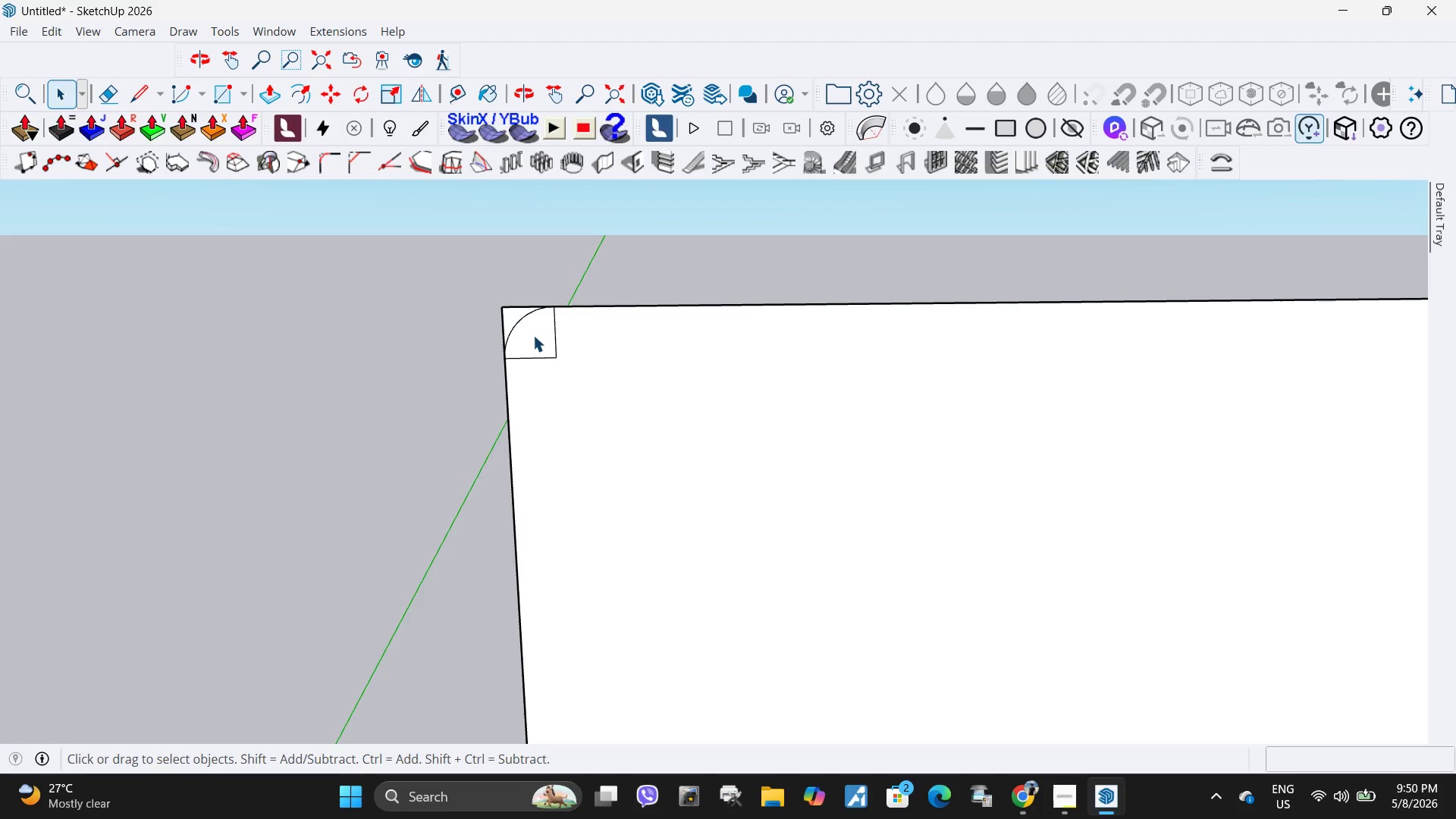 
left_click([530, 333])
 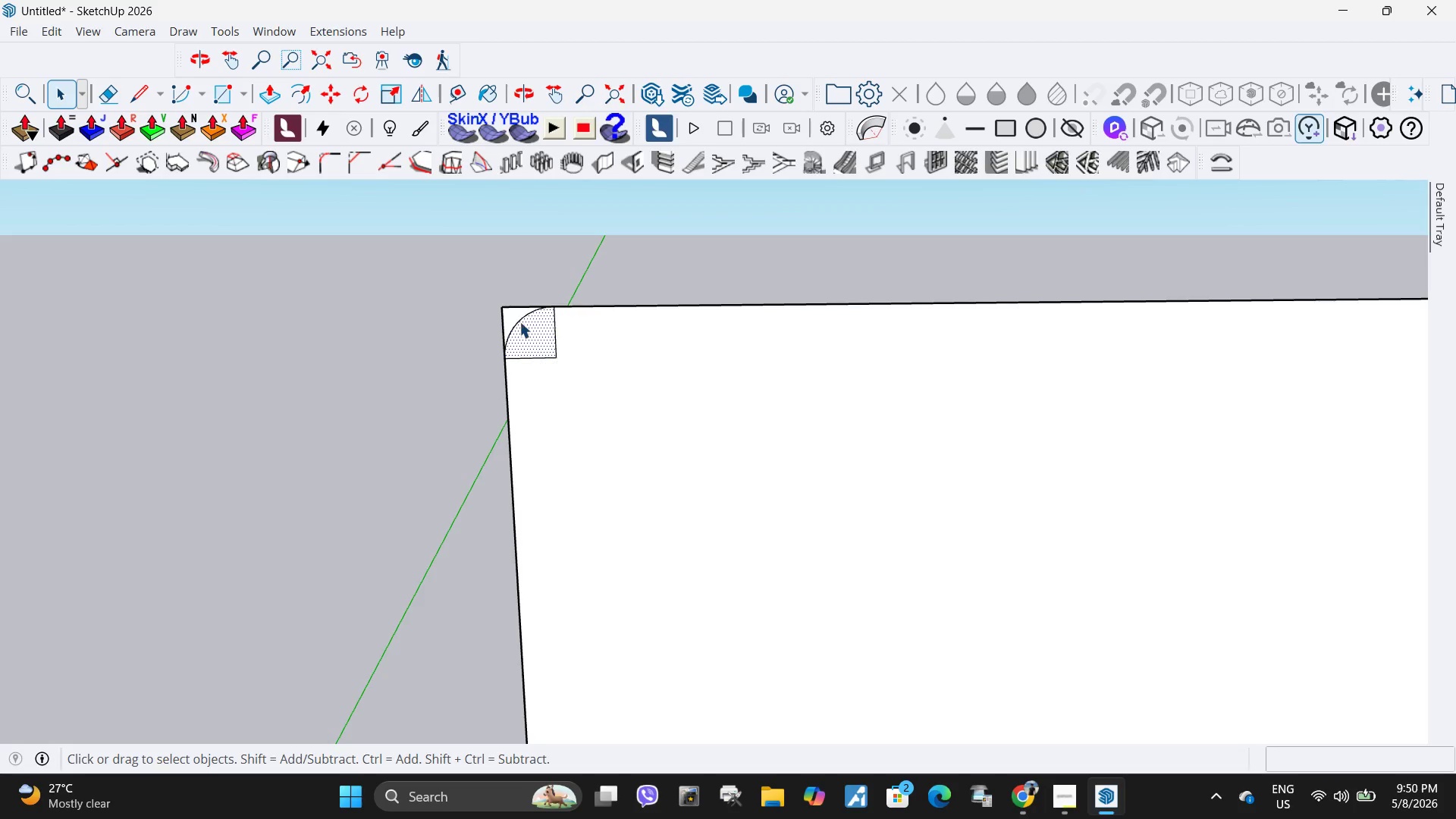 
hold_key(key=ControlLeft, duration=0.39)
left_click([509, 314])
 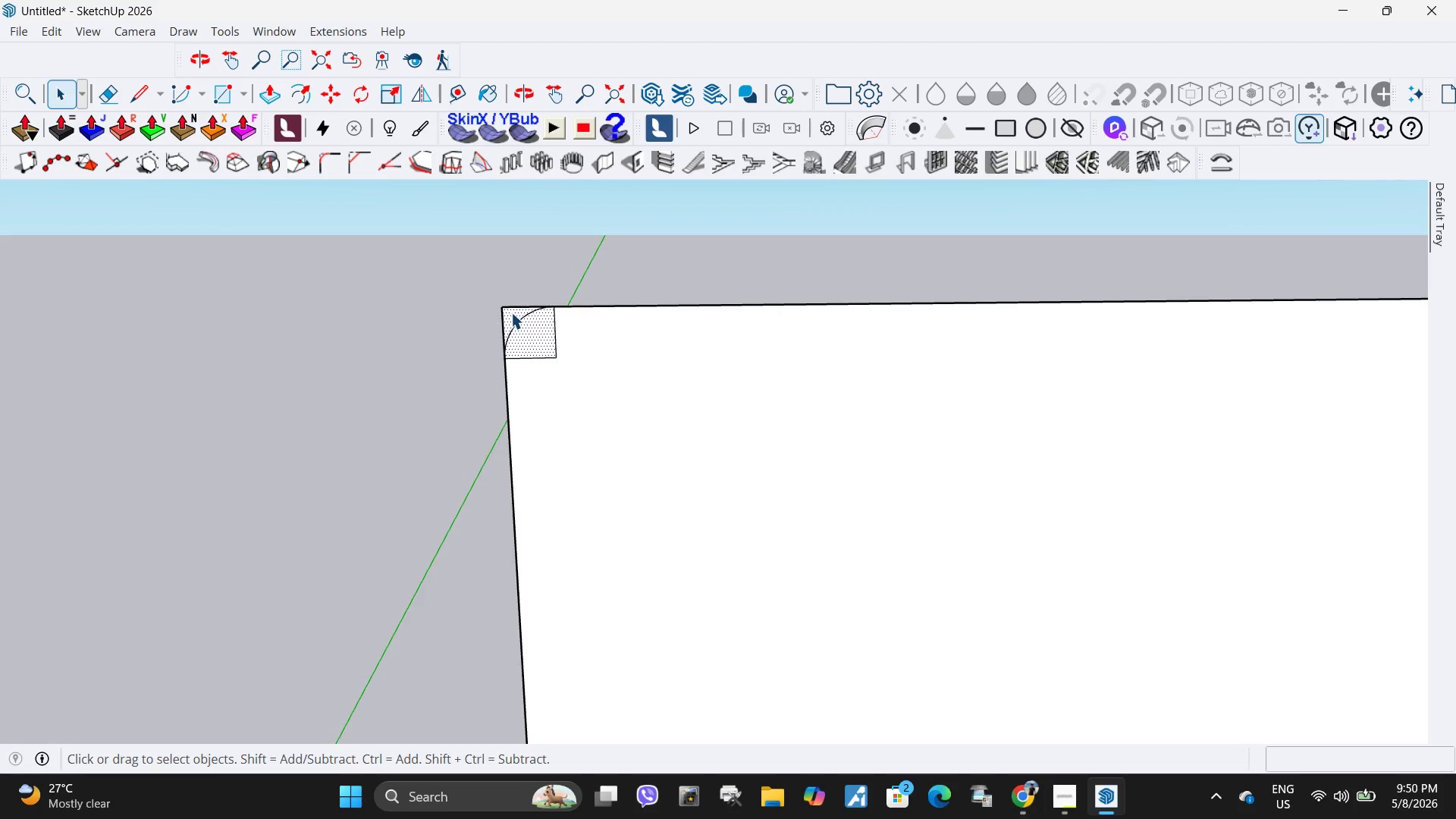 
key(M)
 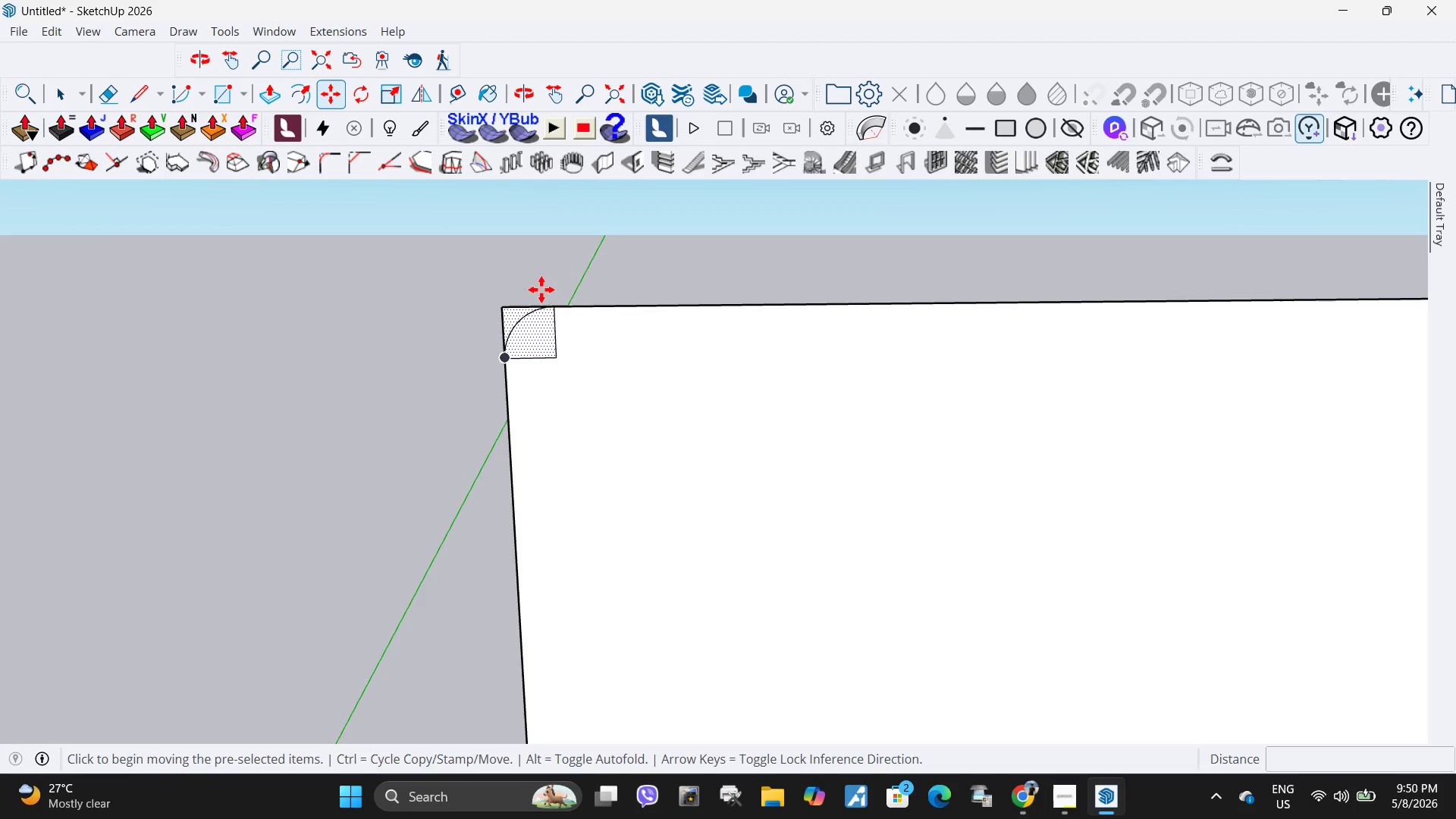 
key(Control+ControlLeft)
 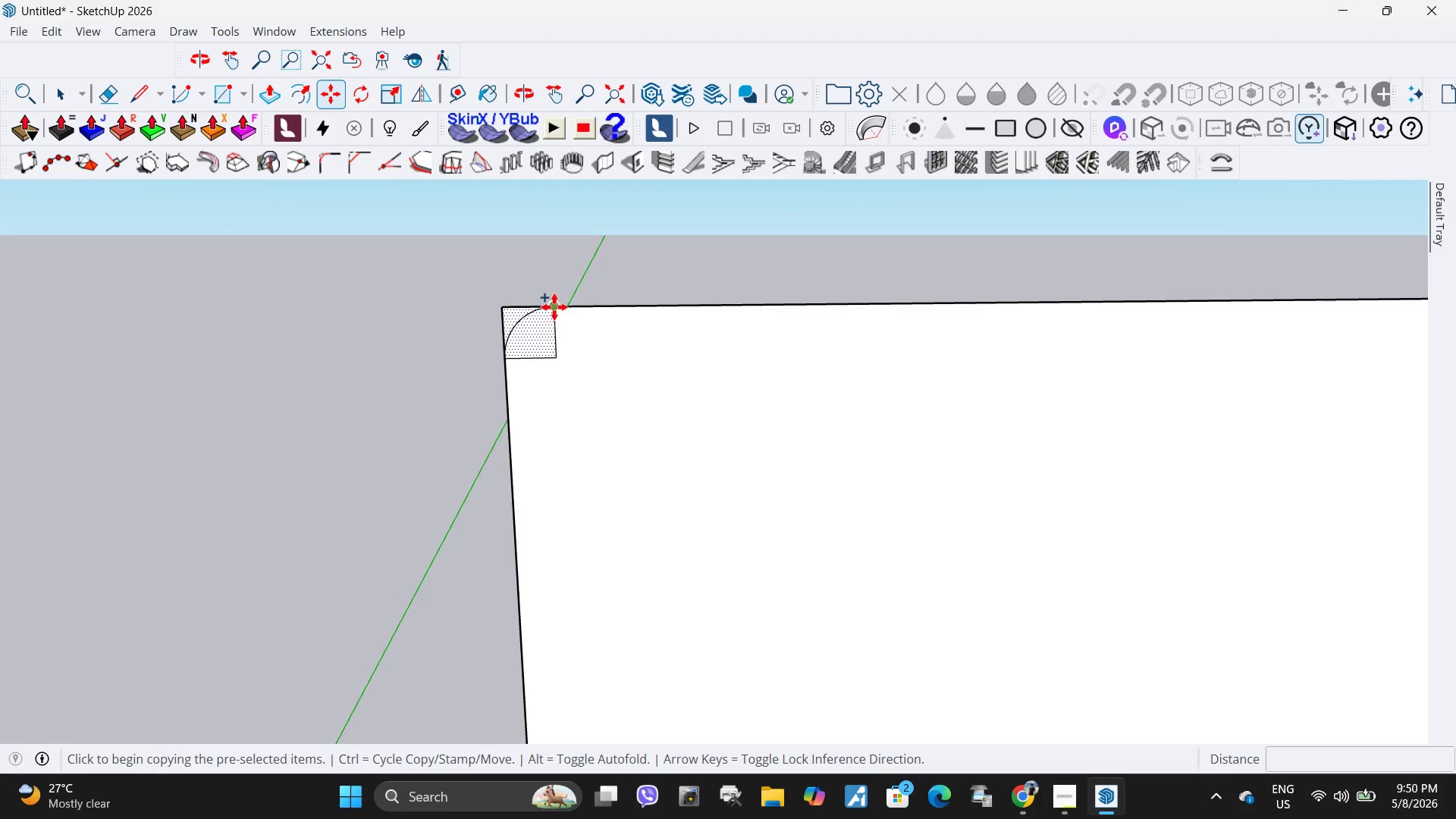 
left_click([554, 307])
 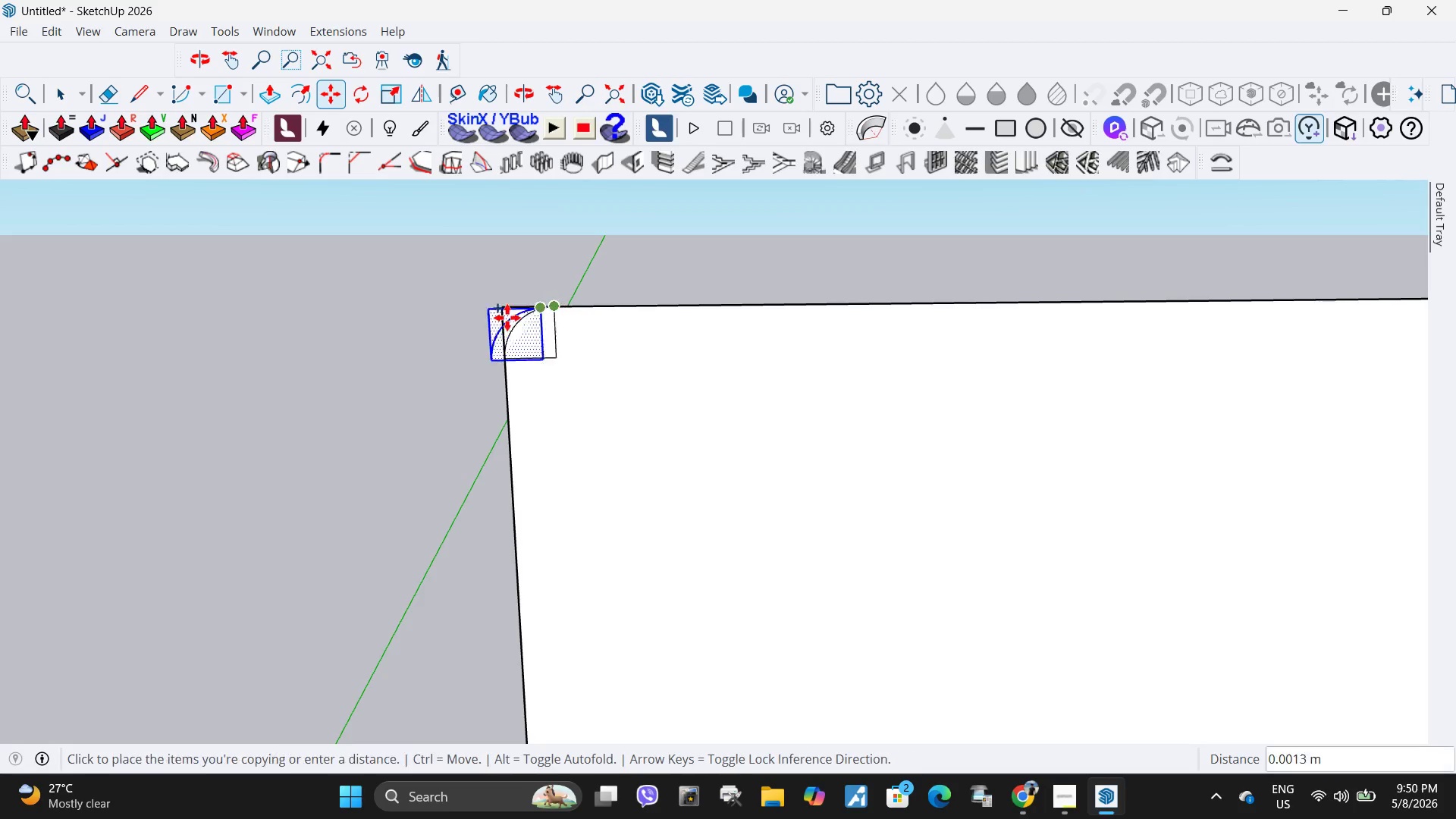 
scroll: coordinate [259, 419], scroll_direction: down, amount: 5.0
 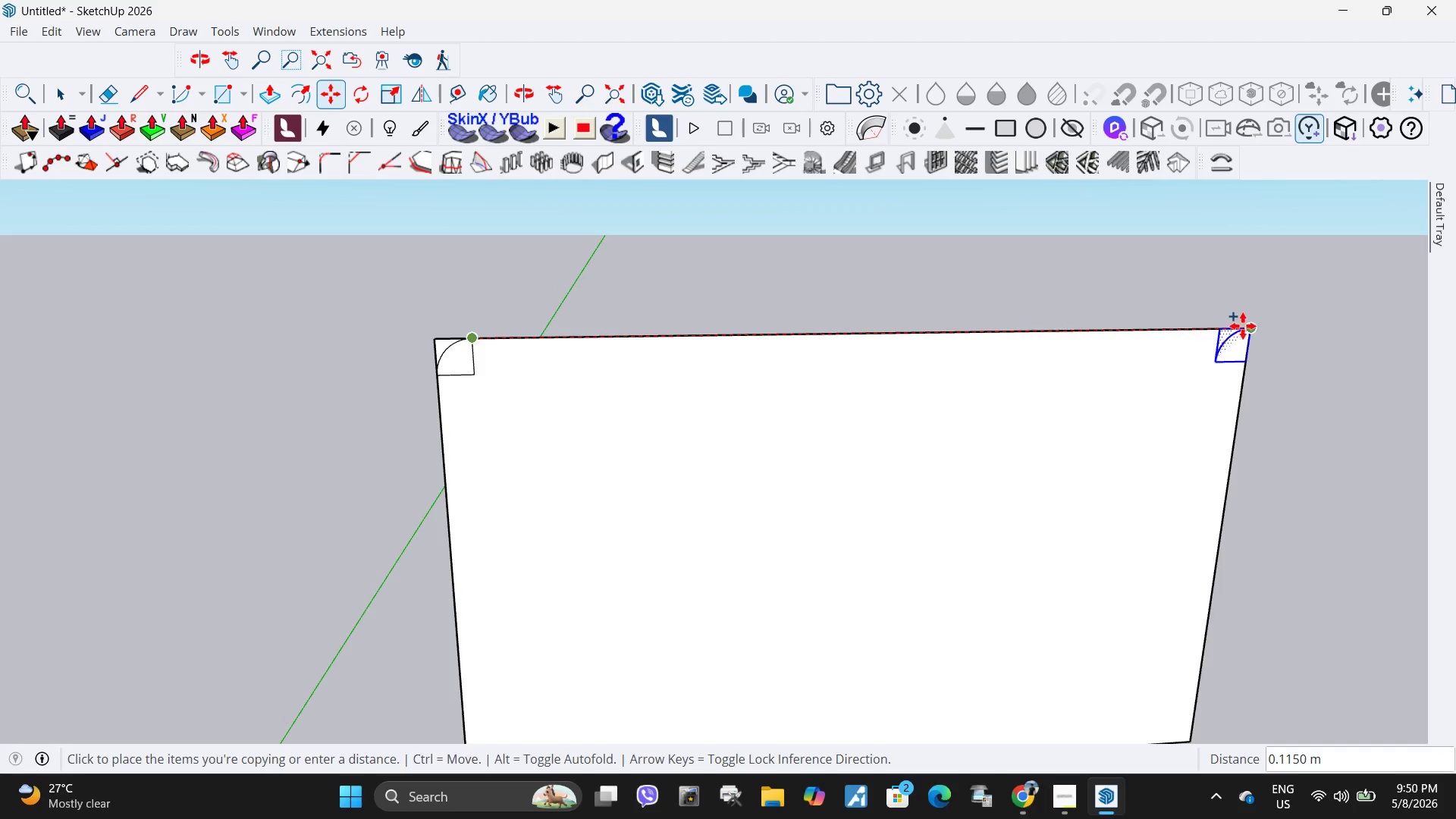 
left_click([1247, 328])
 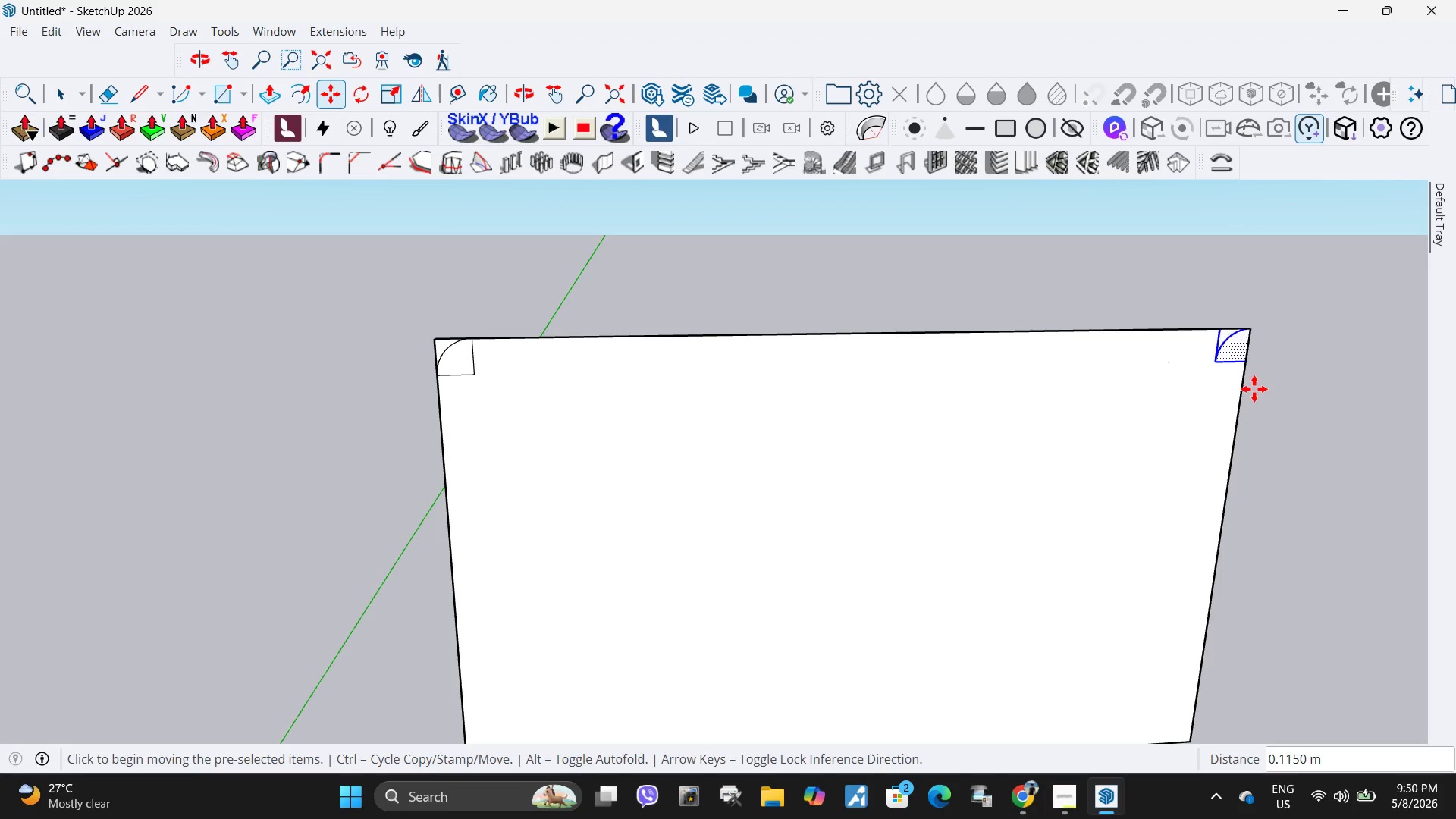 
key(M)
 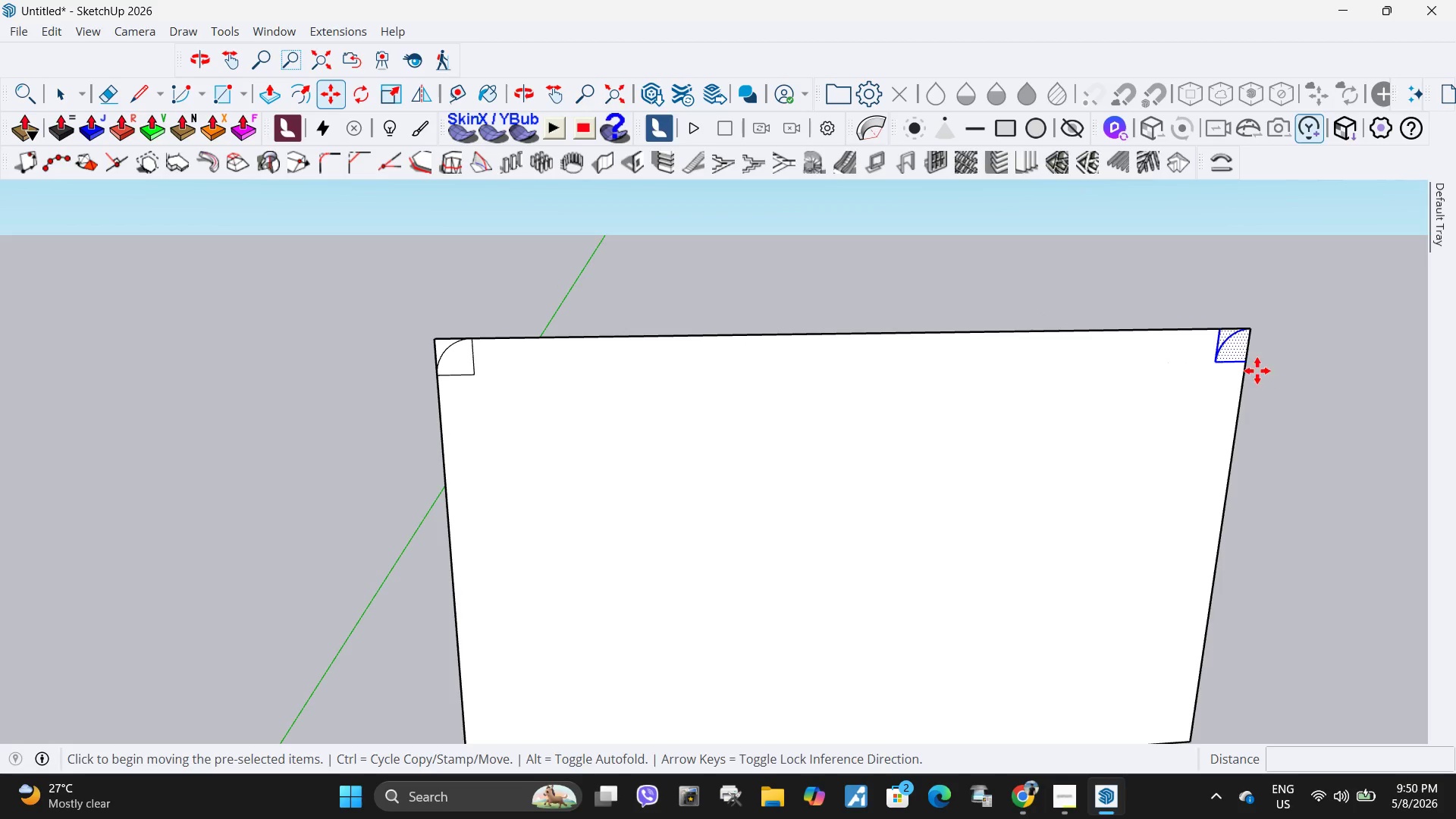 
key(Control+ControlLeft)
 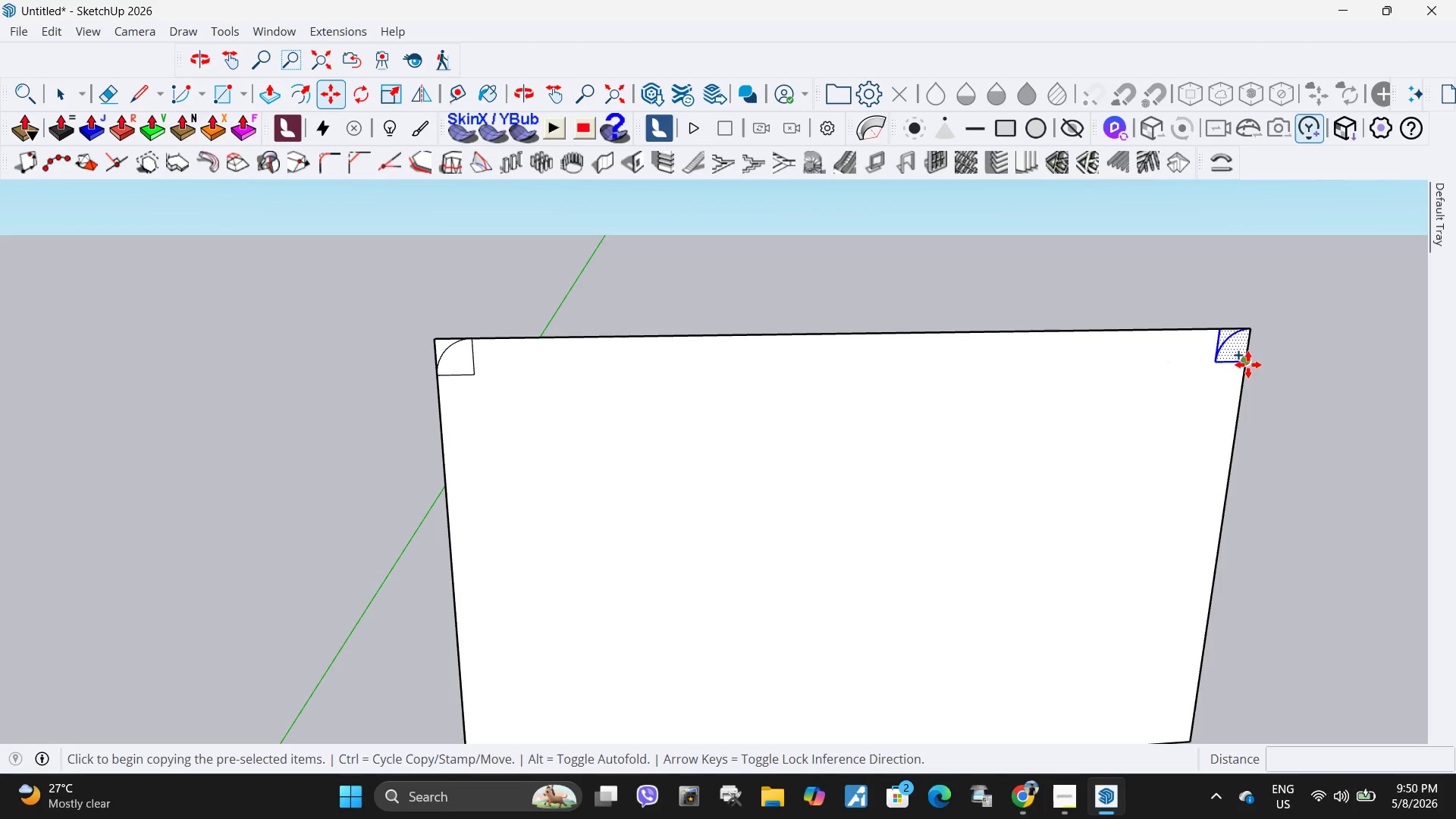 
left_click([1248, 365])
 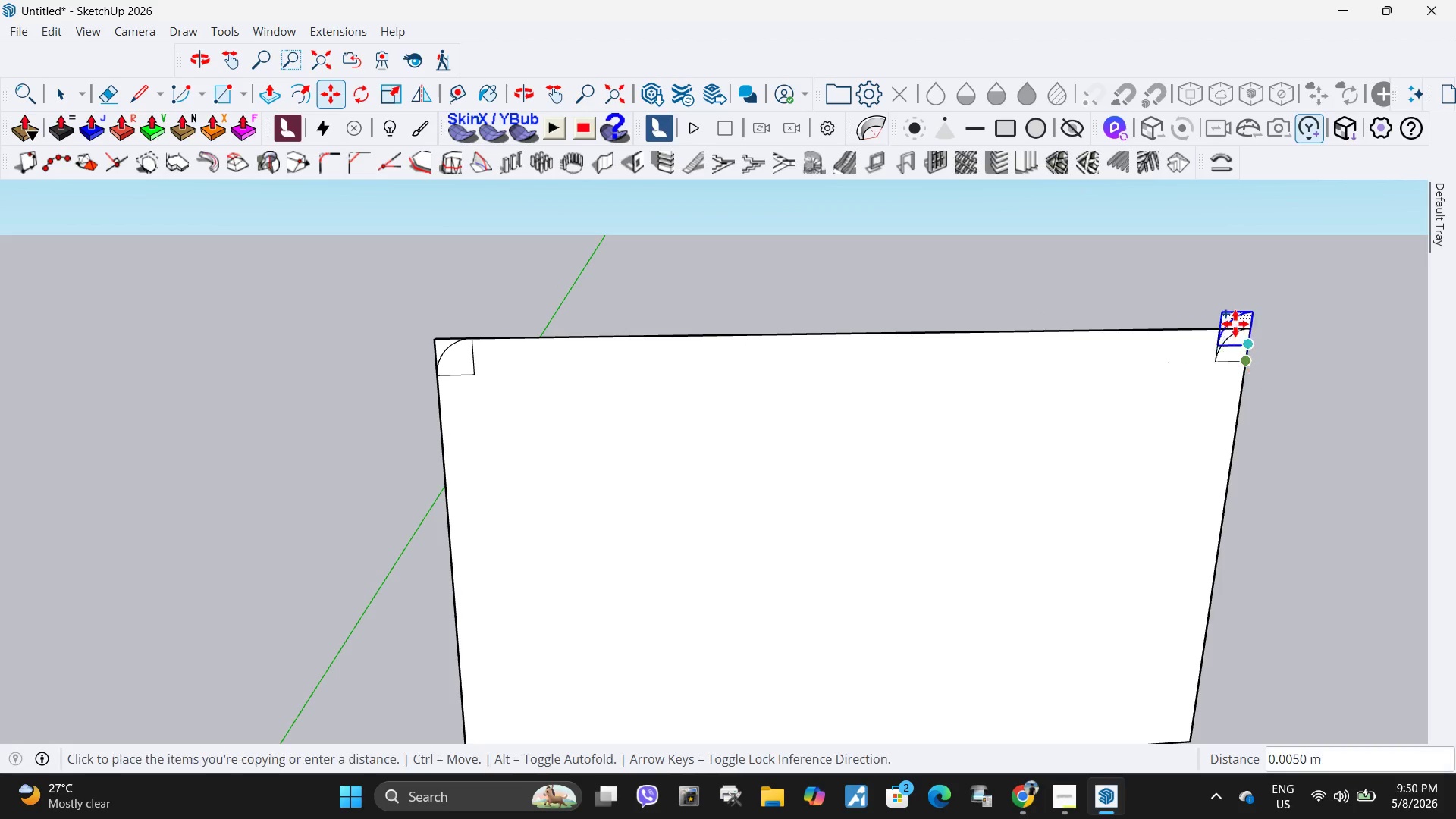 
scroll: coordinate [1011, 265], scroll_direction: down, amount: 5.0
 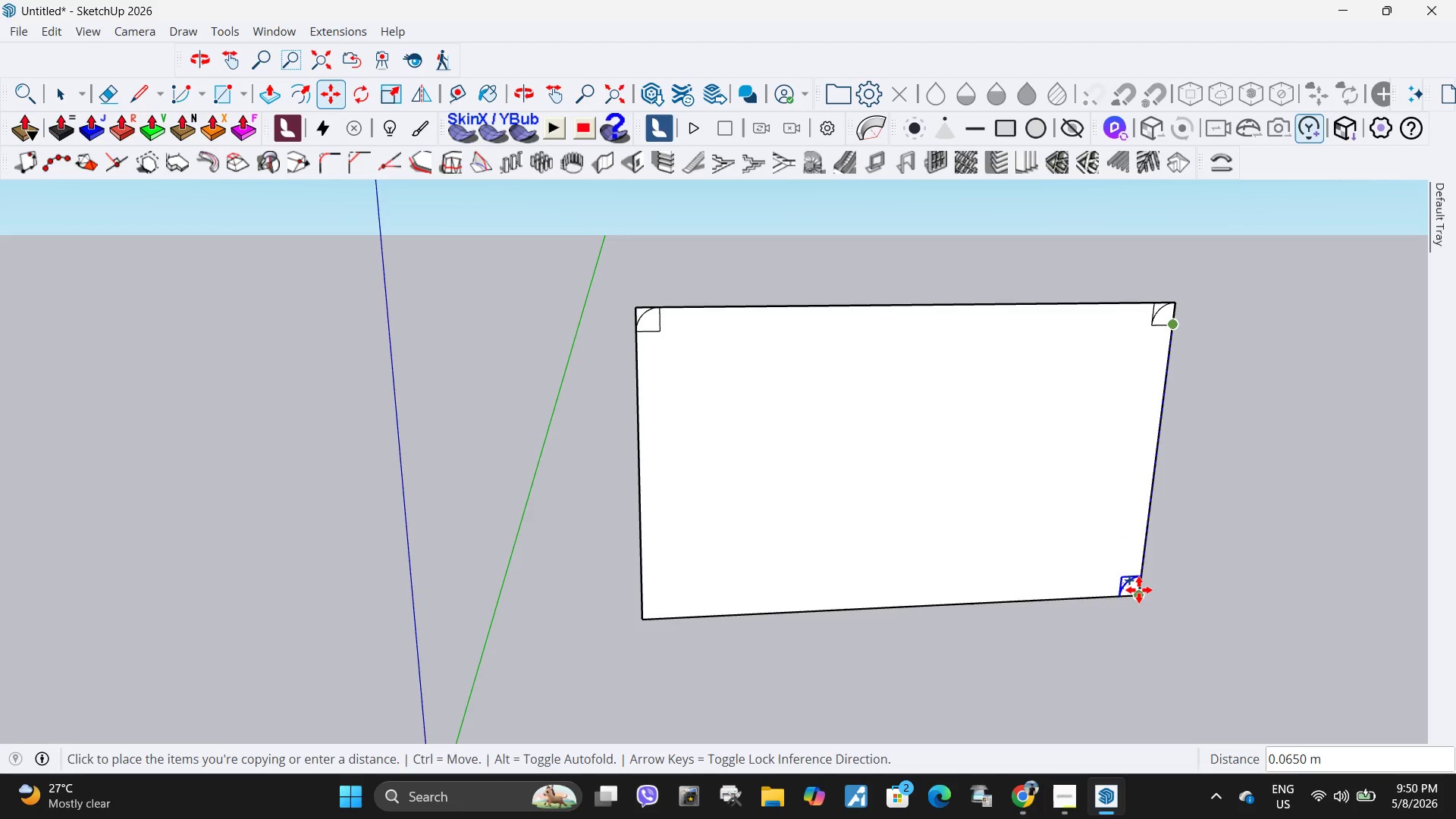 
left_click([1139, 596])
 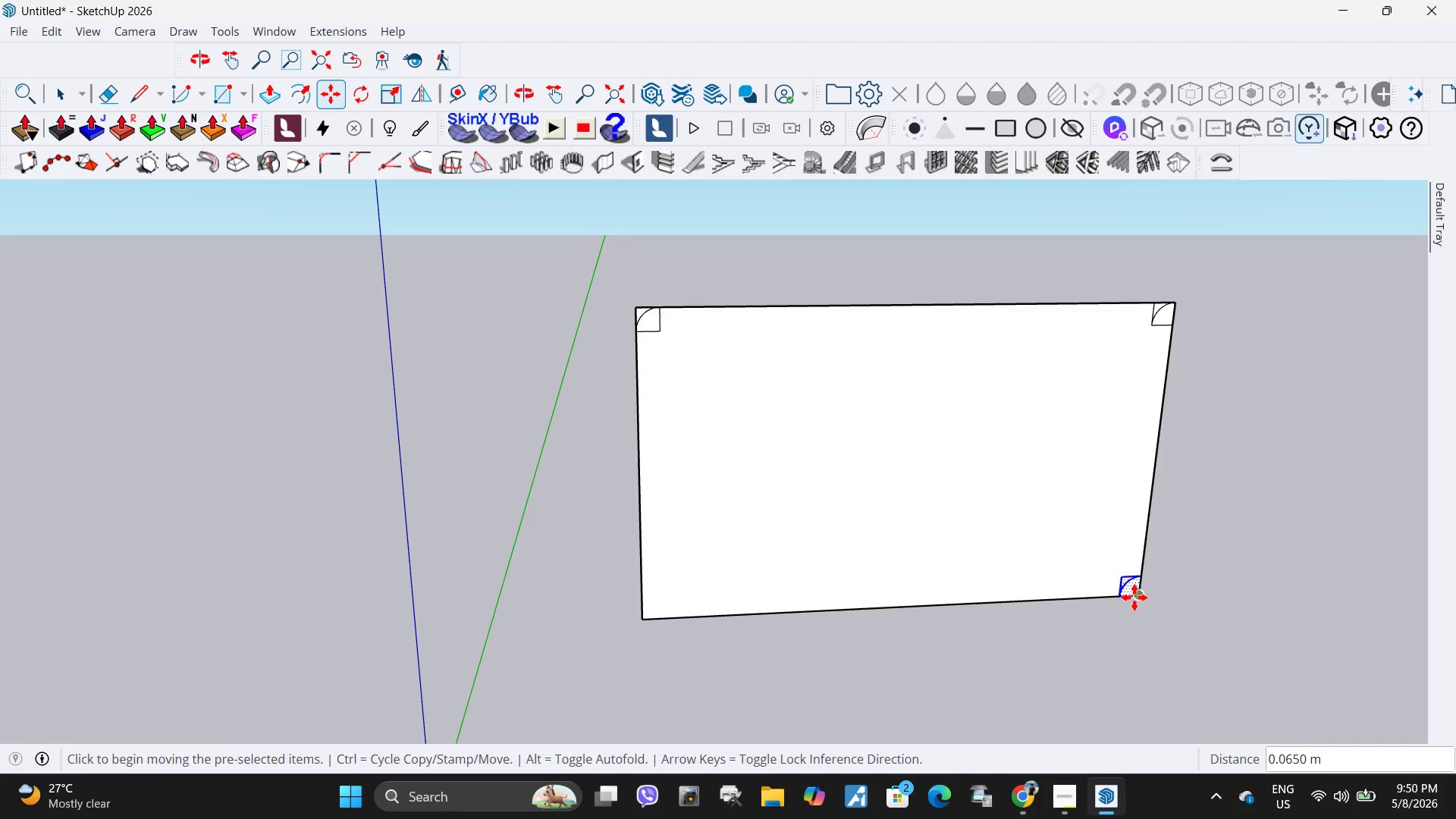 
key(M)
 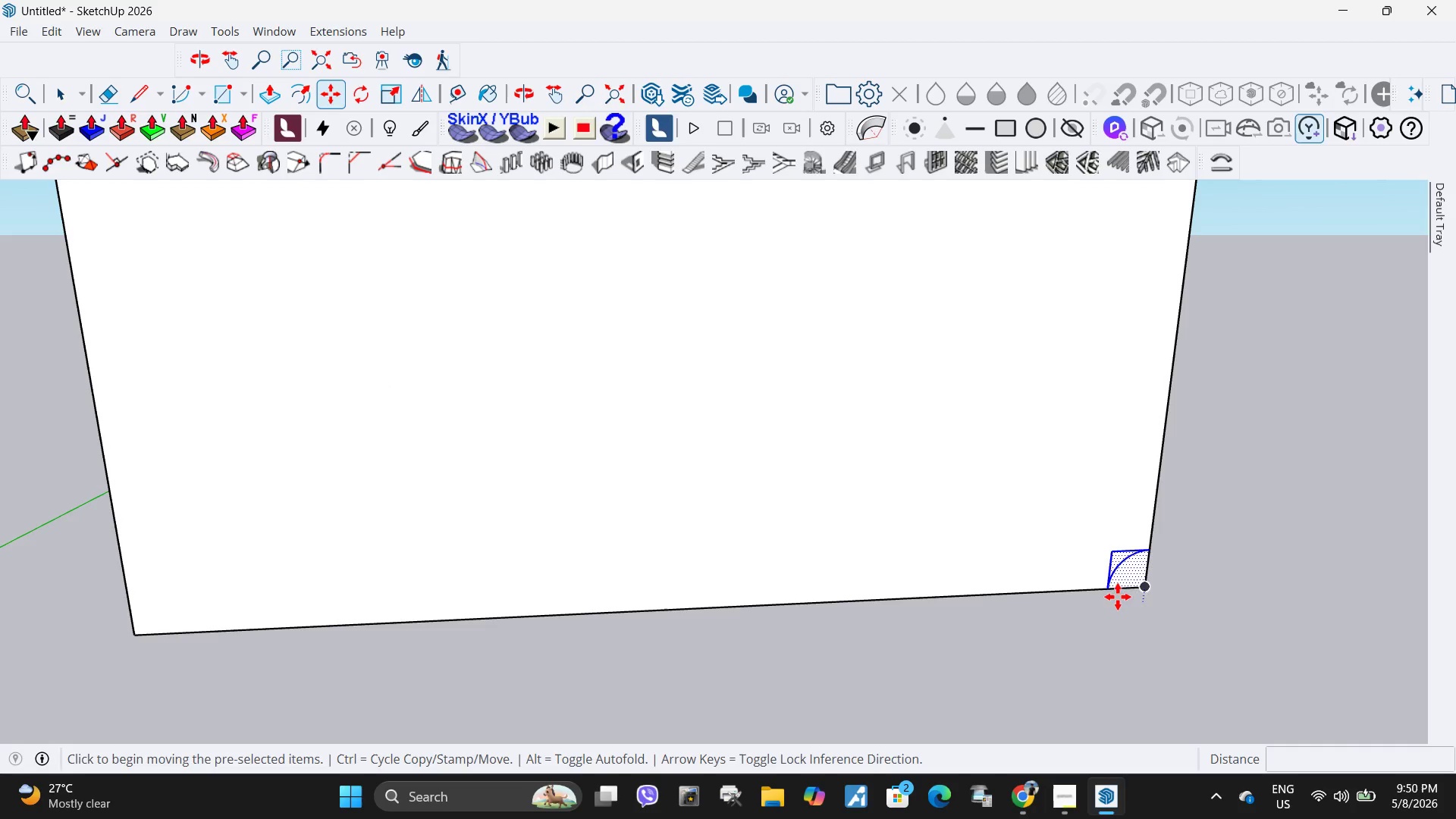 
scroll: coordinate [1131, 604], scroll_direction: up, amount: 9.0
 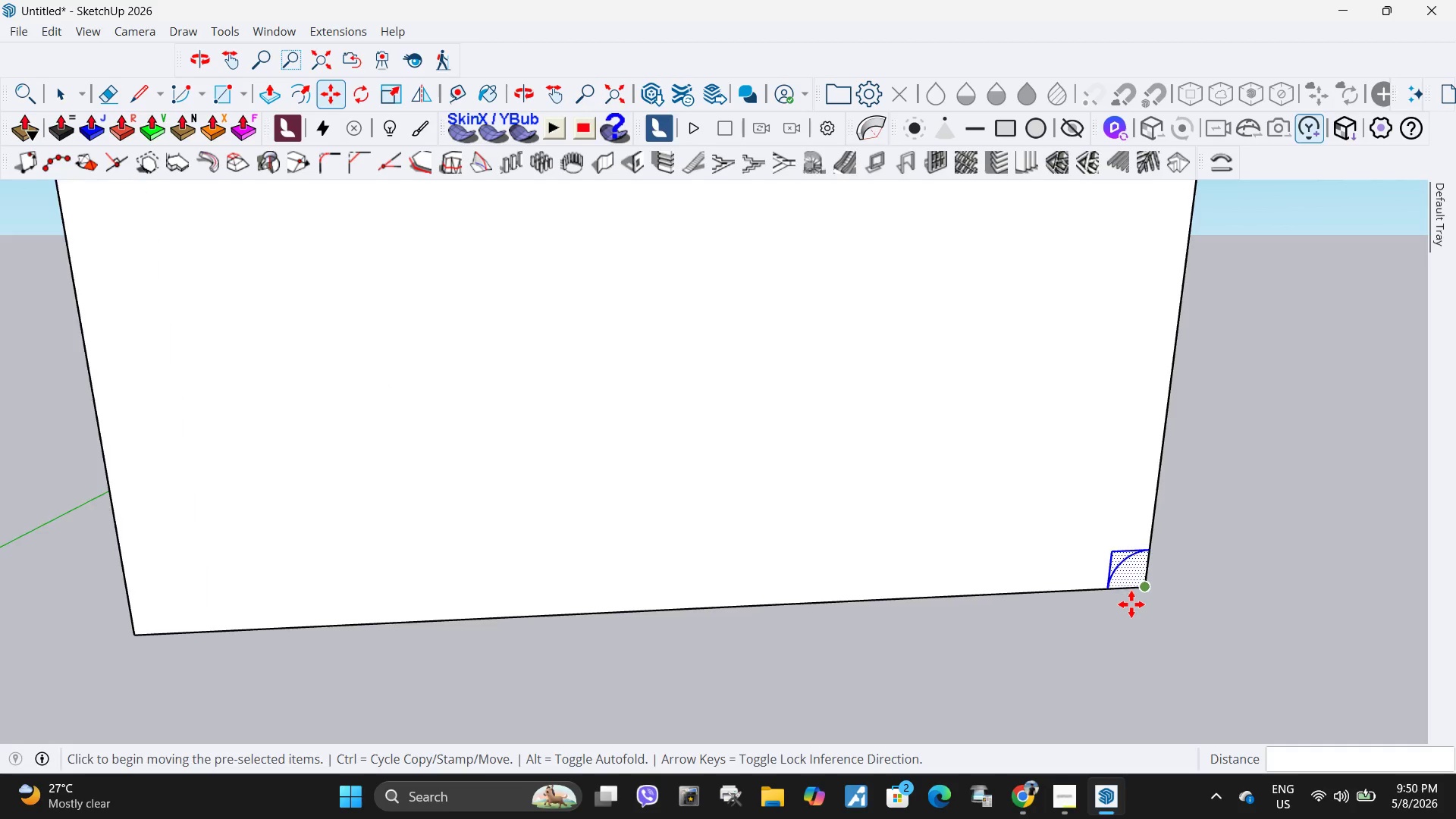 
key(Control+ControlLeft)
 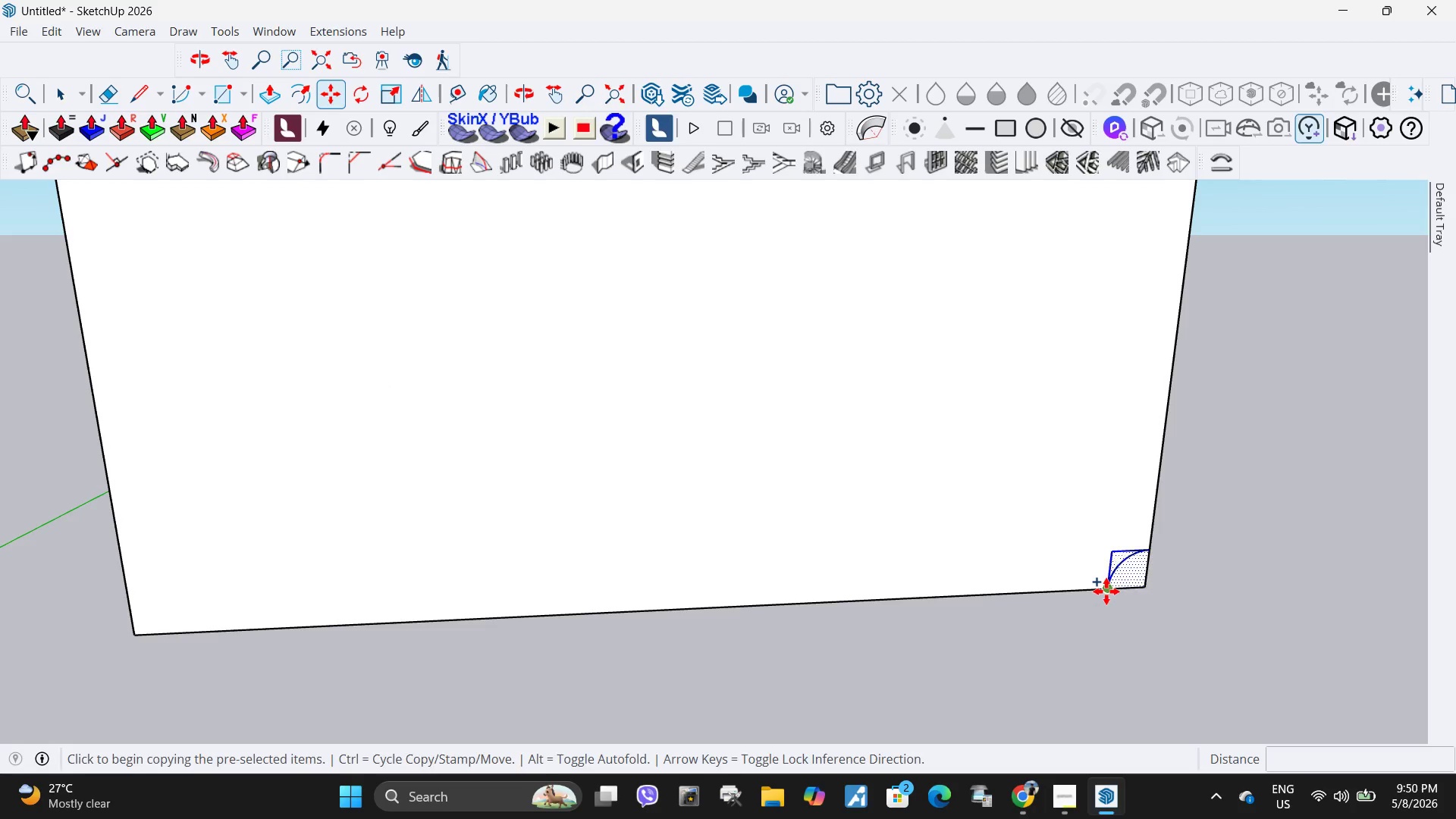 
scroll: coordinate [1274, 529], scroll_direction: down, amount: 4.0
 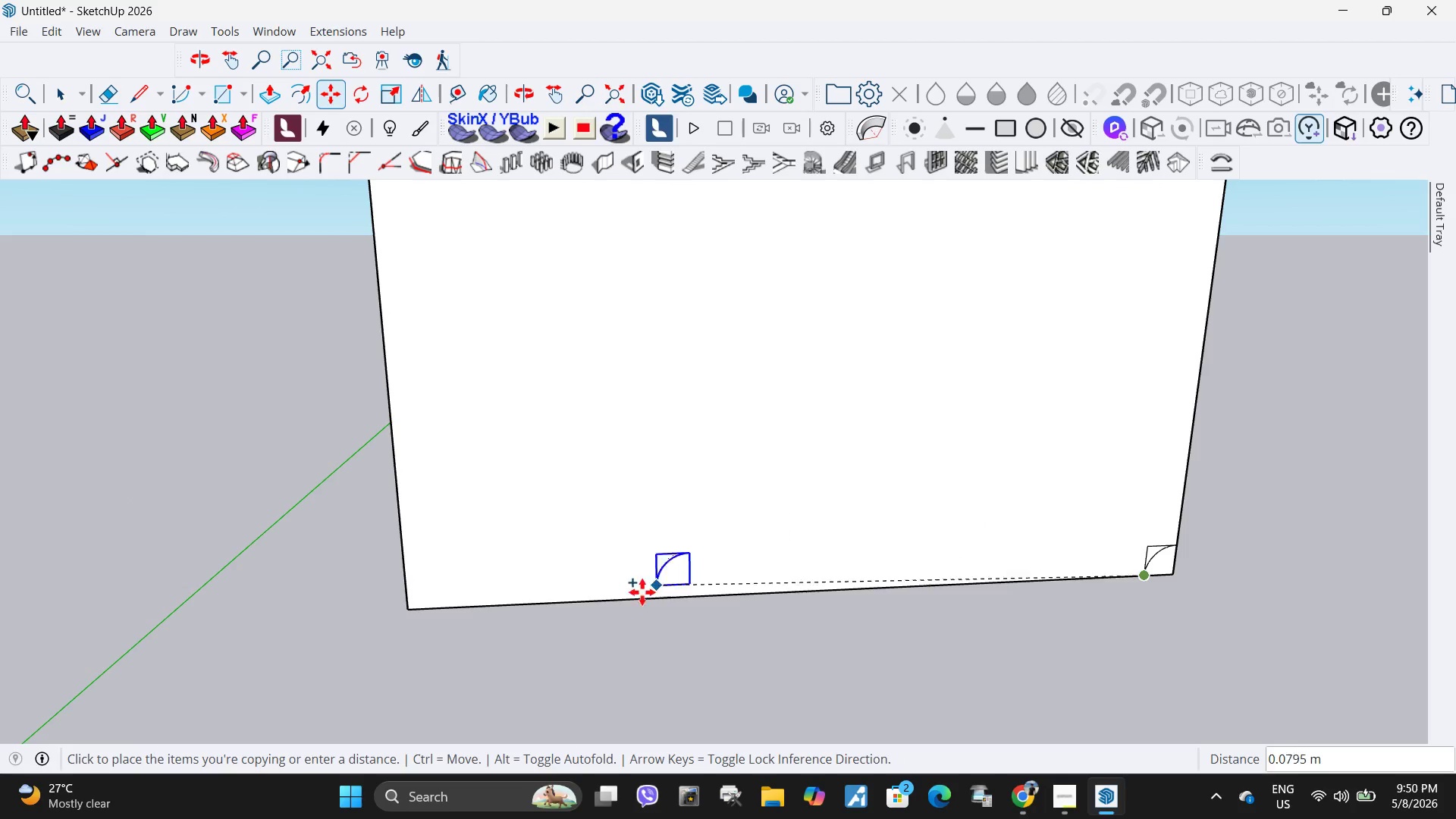 
mouse_move([438, 607])
 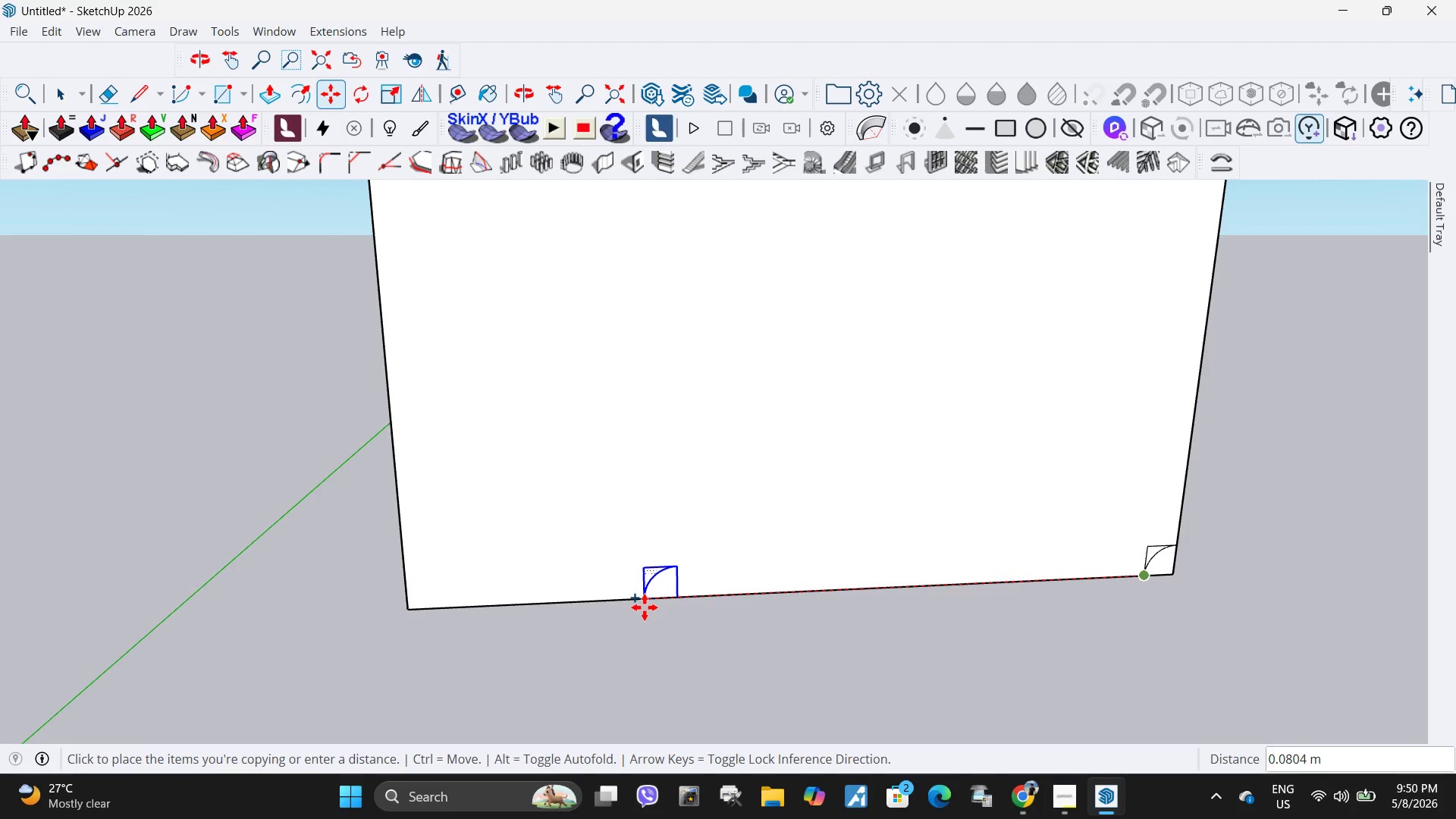 
key(Escape)
 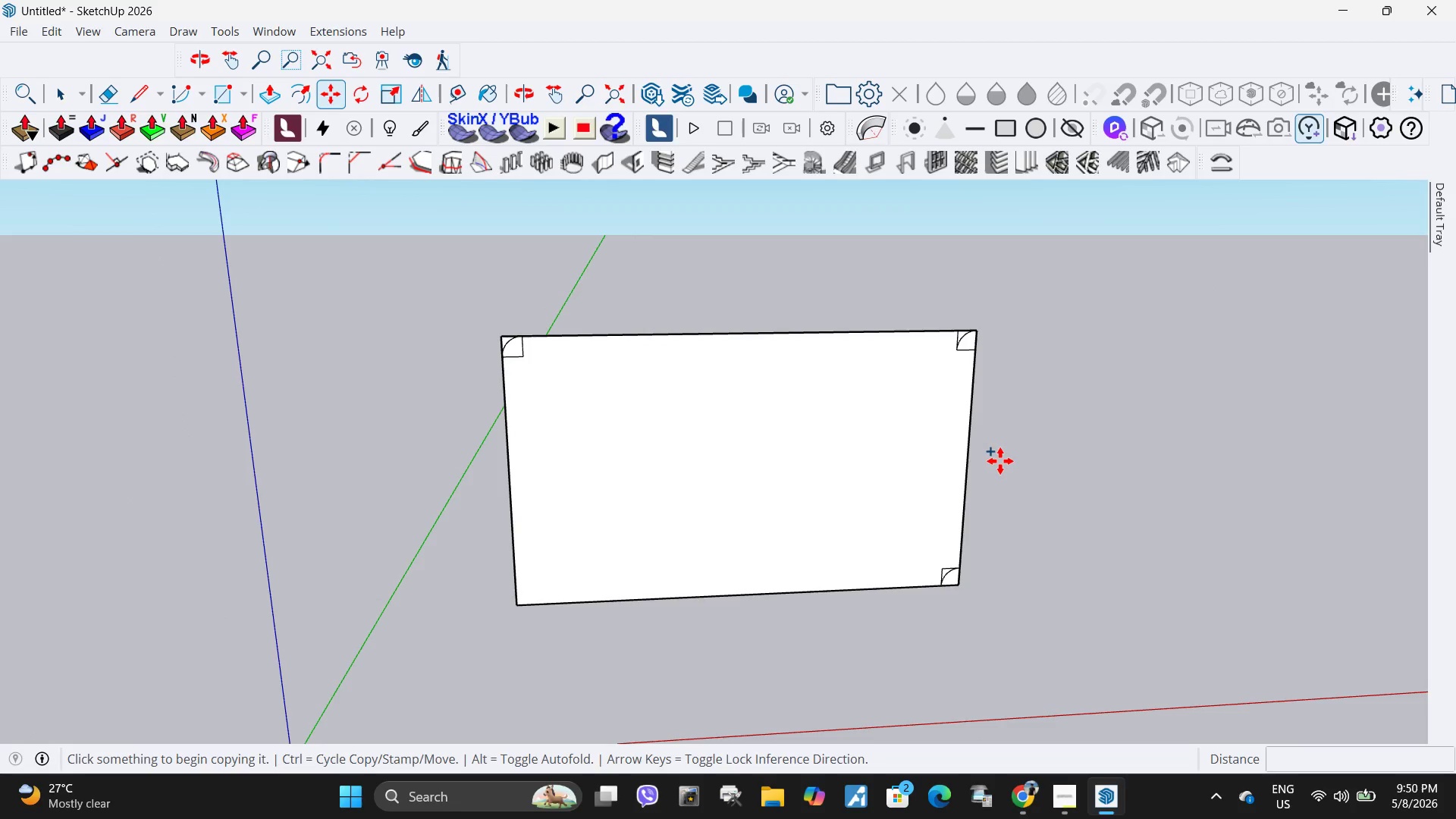 
scroll: coordinate [656, 600], scroll_direction: down, amount: 6.0
 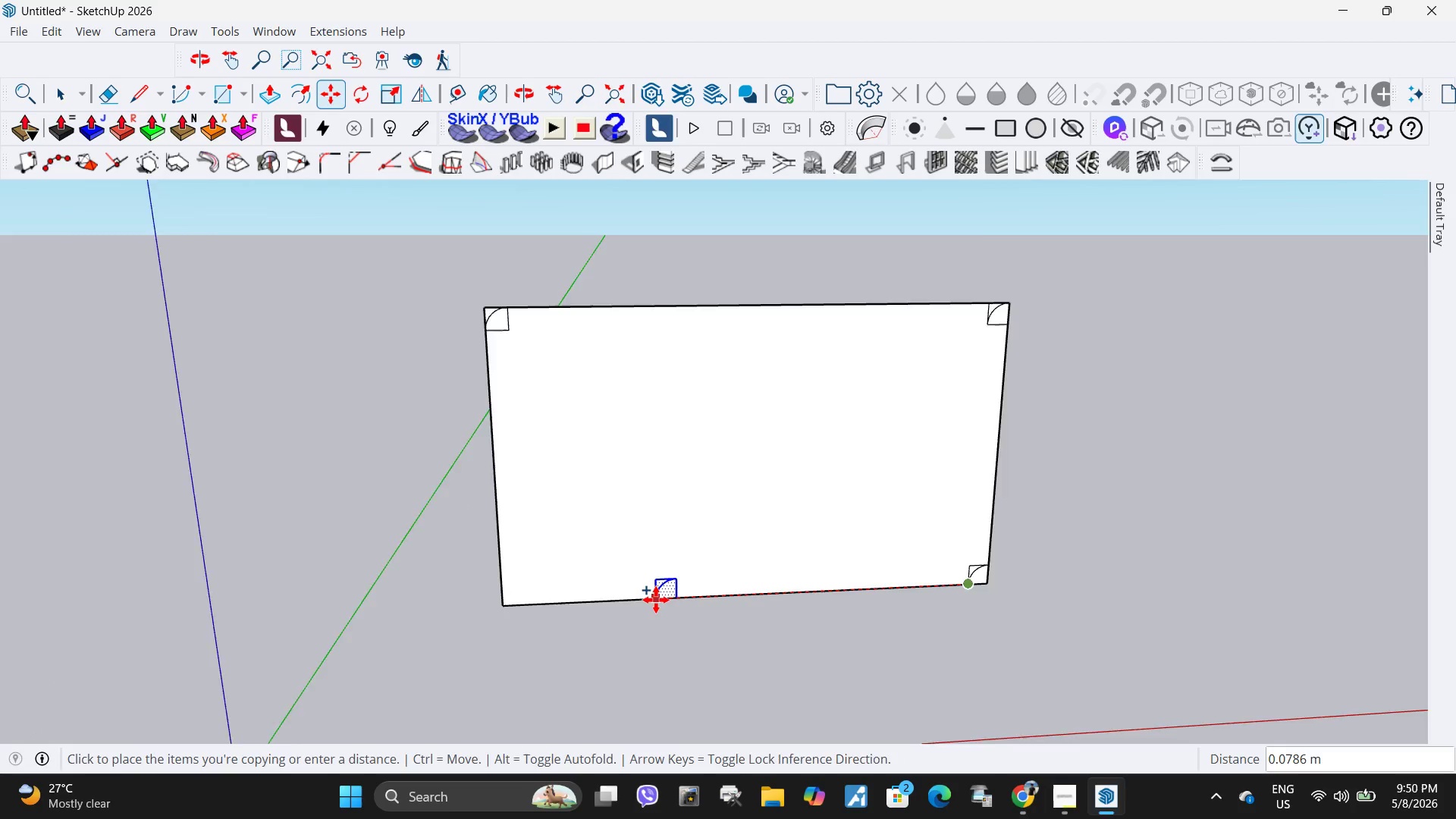 
key(Control+Z)
 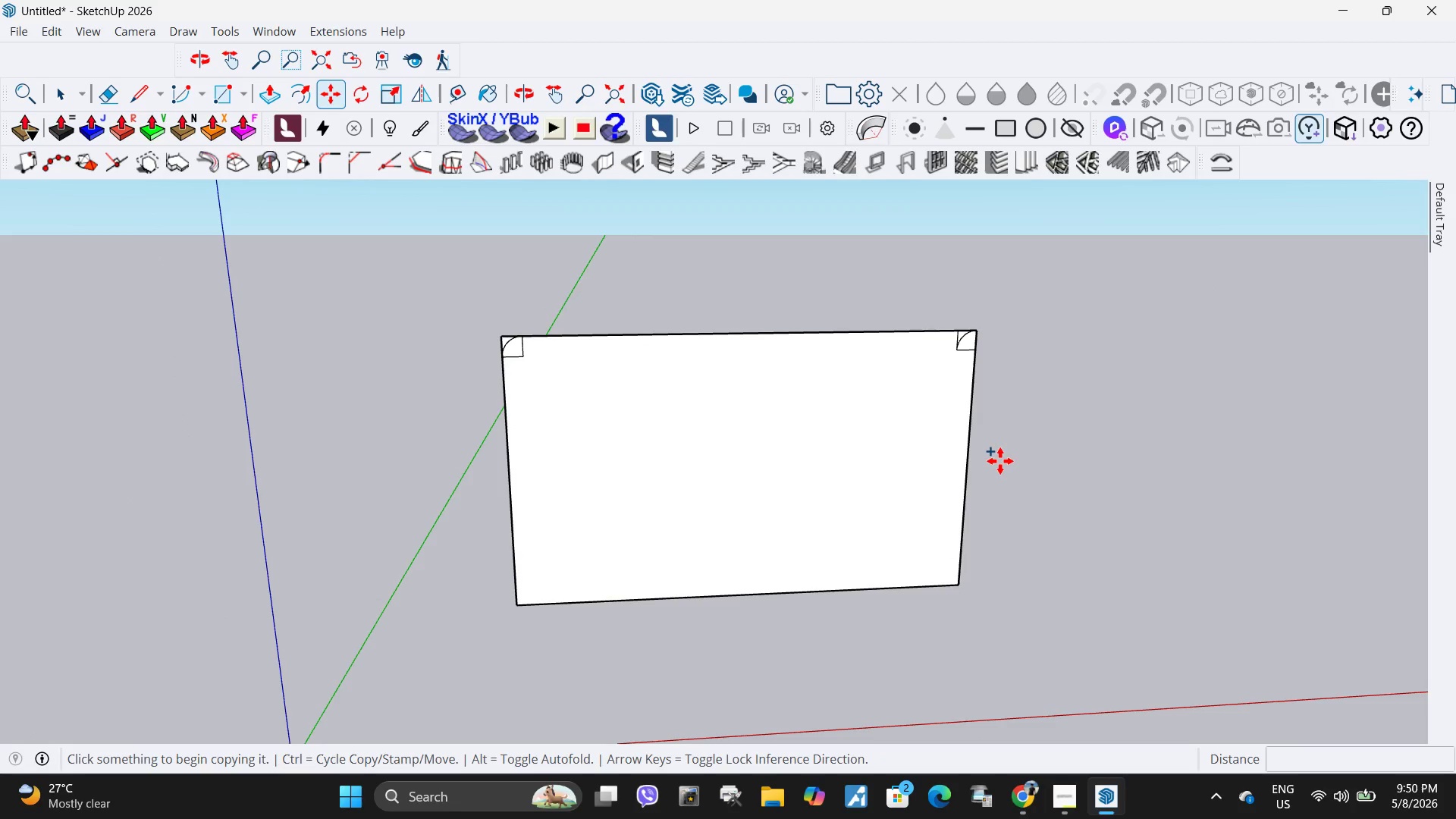 
key(Control+Z)
 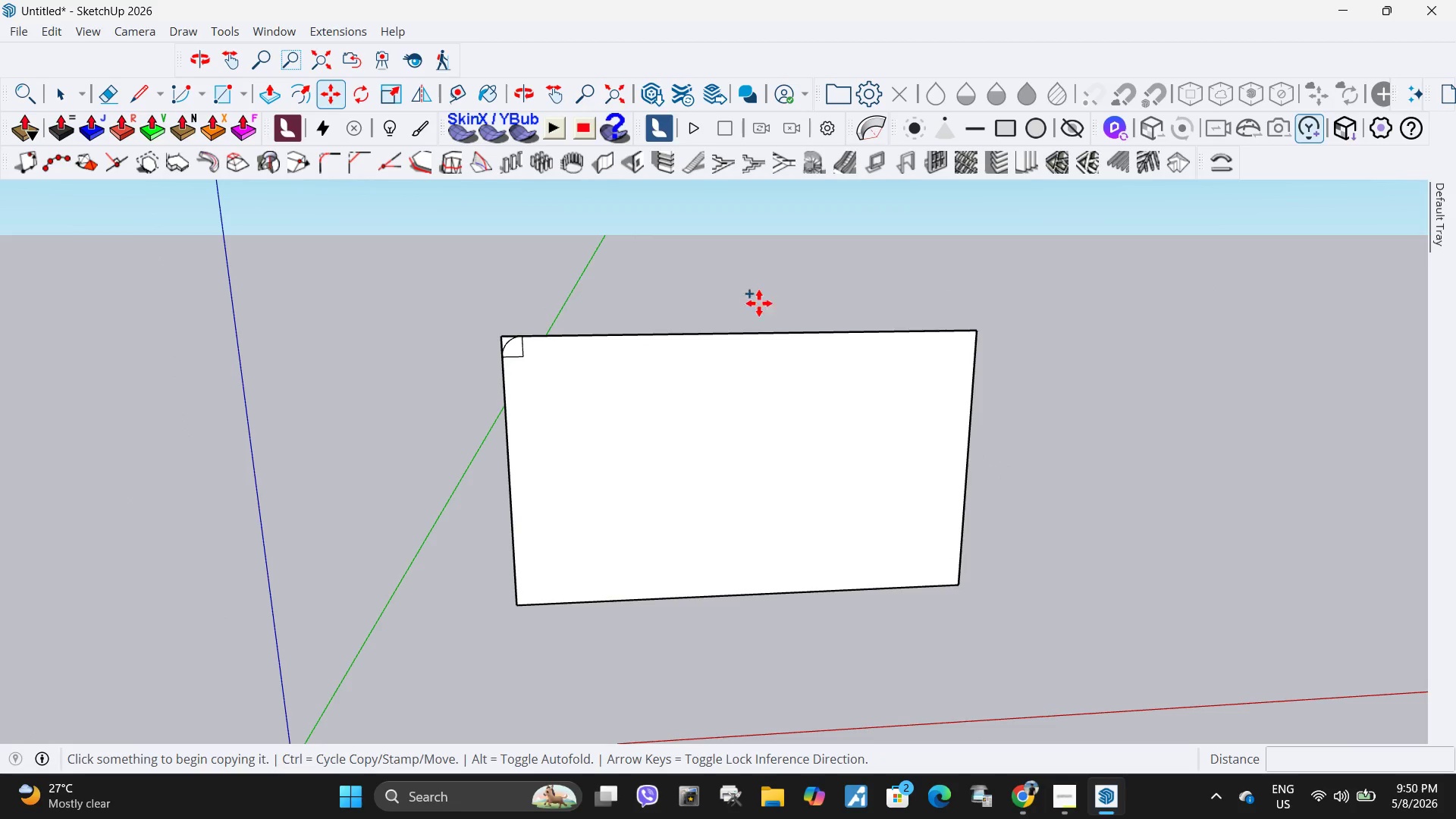 
key(Space)
 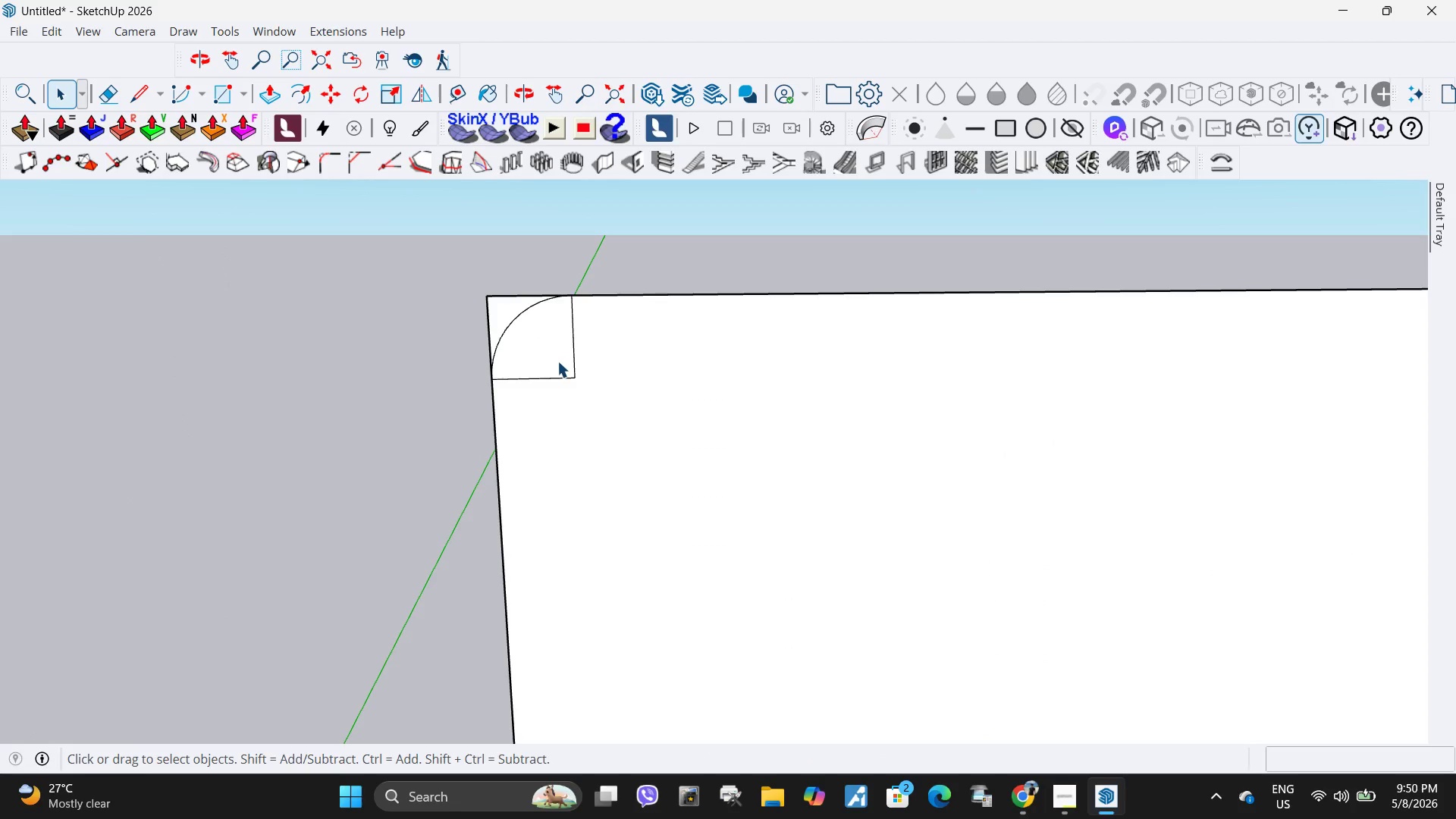 
scroll: coordinate [532, 321], scroll_direction: up, amount: 14.0
 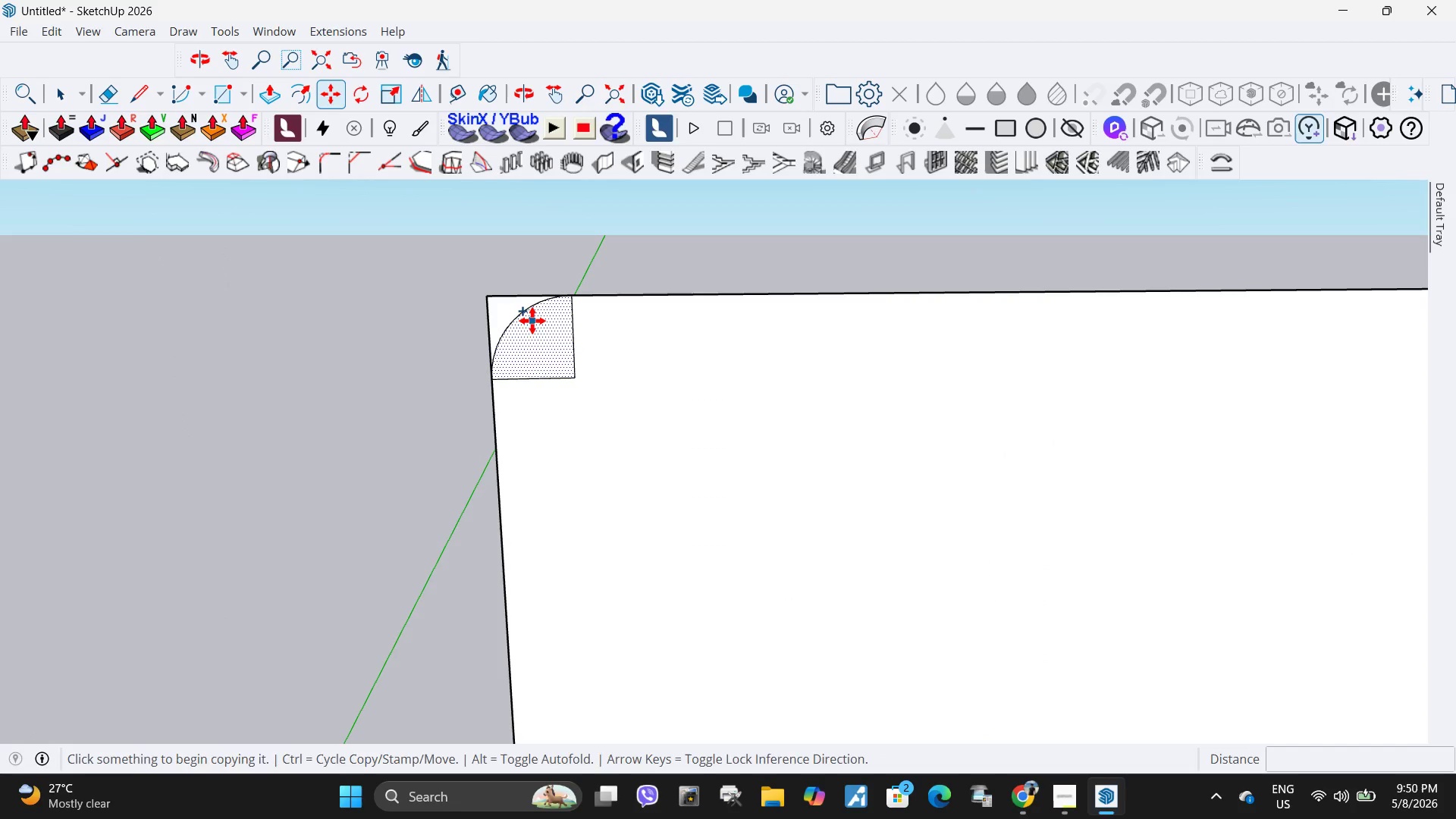 
left_click([557, 377])
 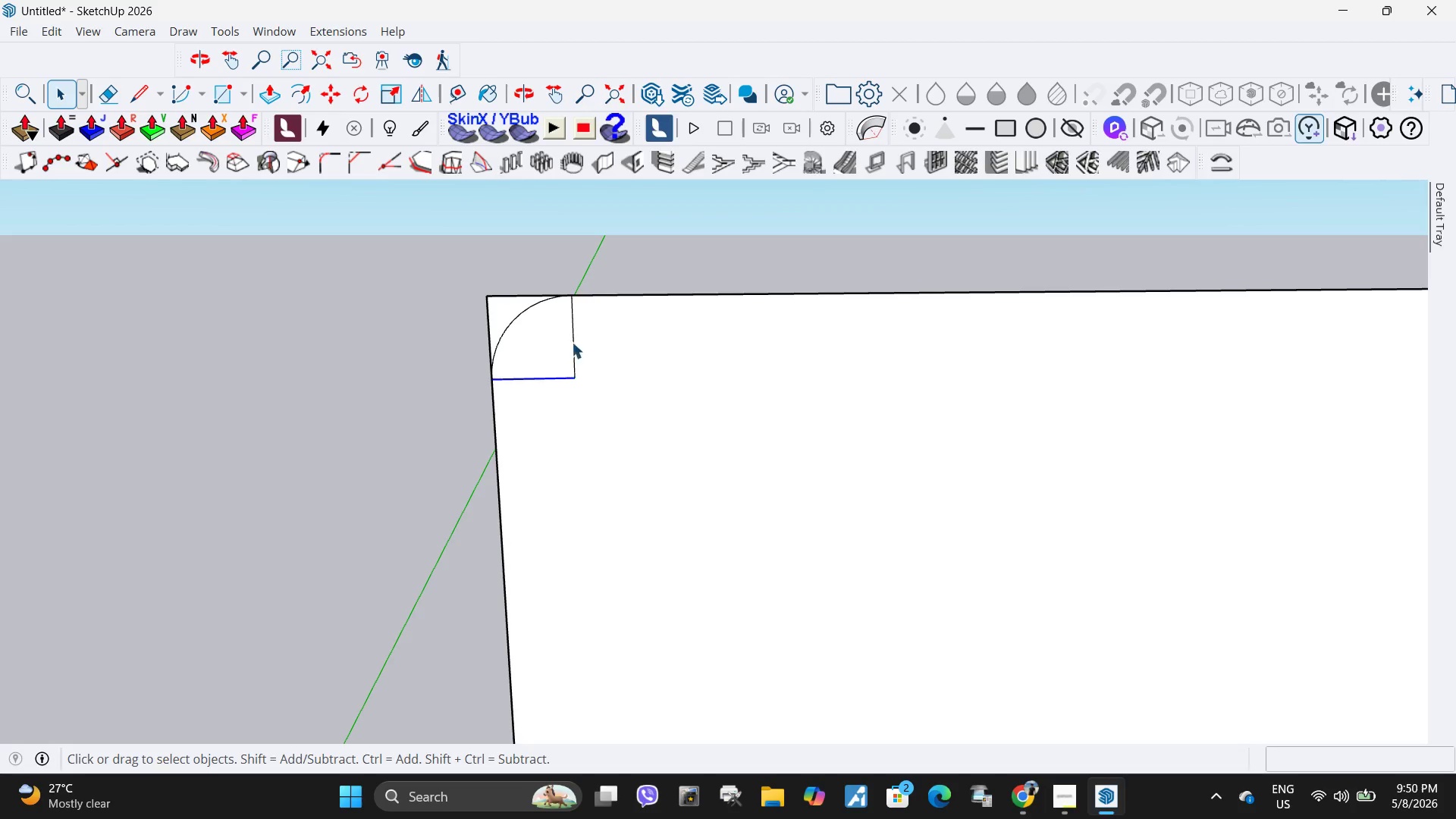 
hold_key(key=ControlLeft, duration=4.55)
left_click([572, 332])
 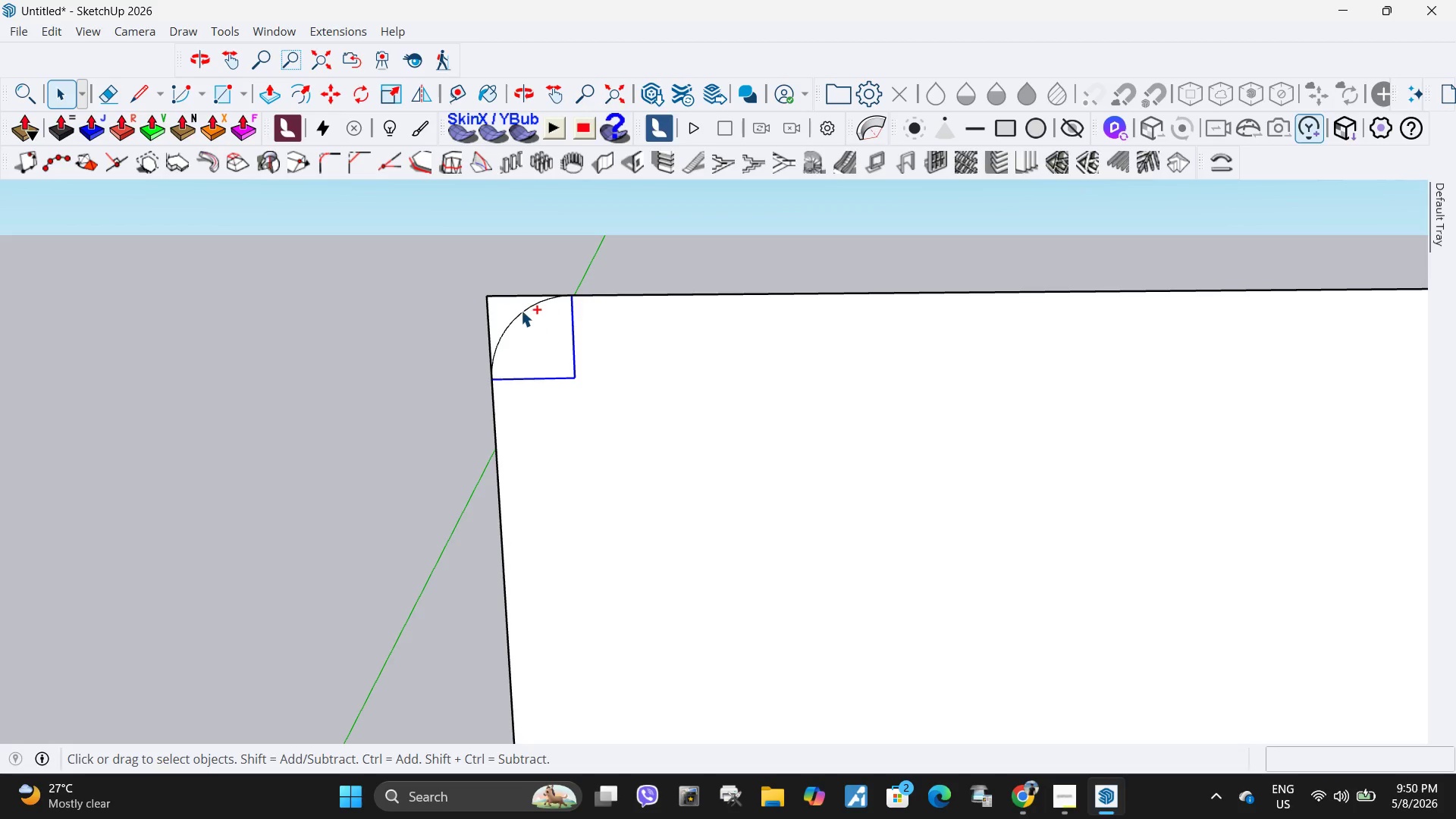 
left_click([519, 310])
 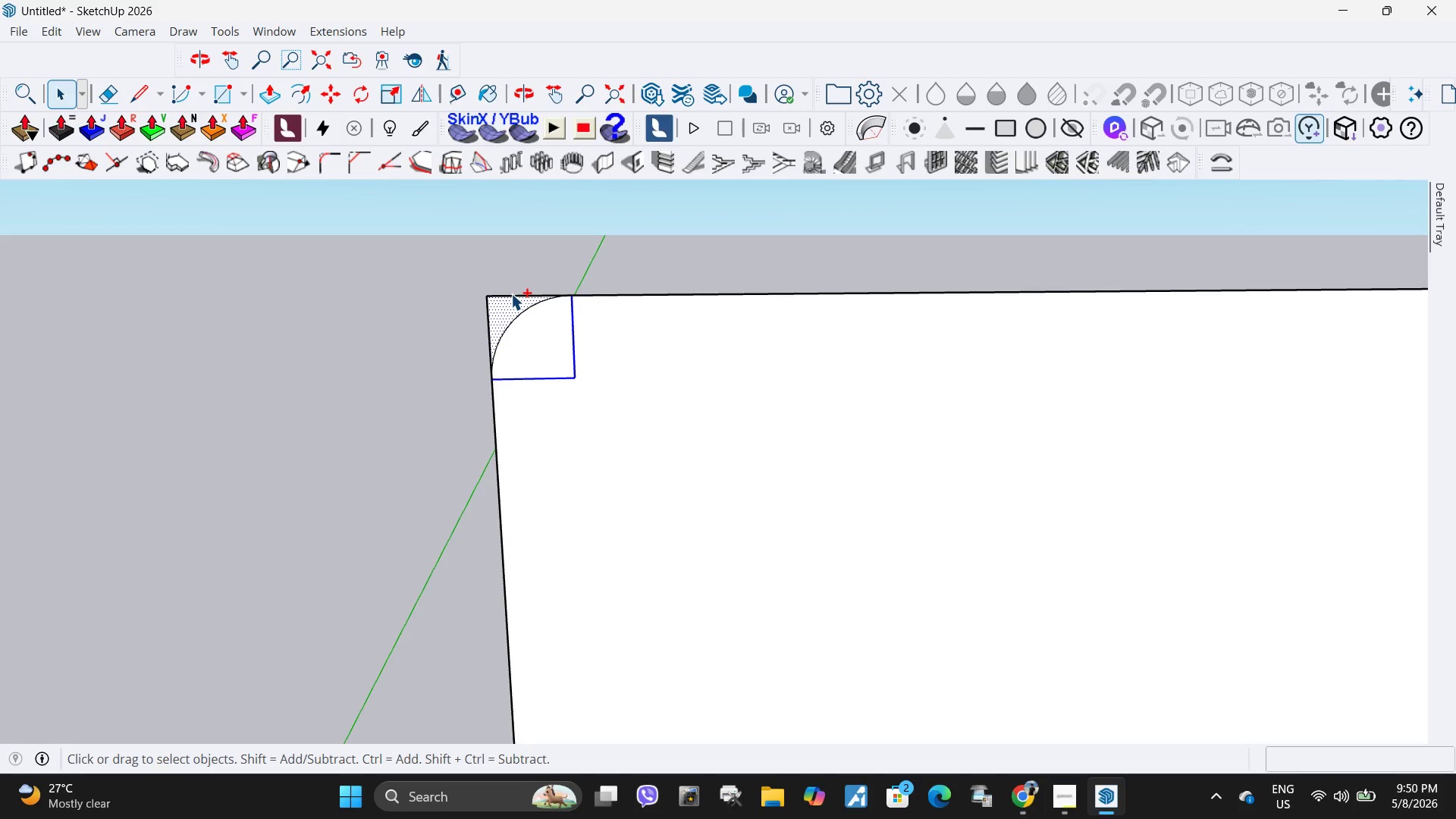 
left_click([510, 294])
 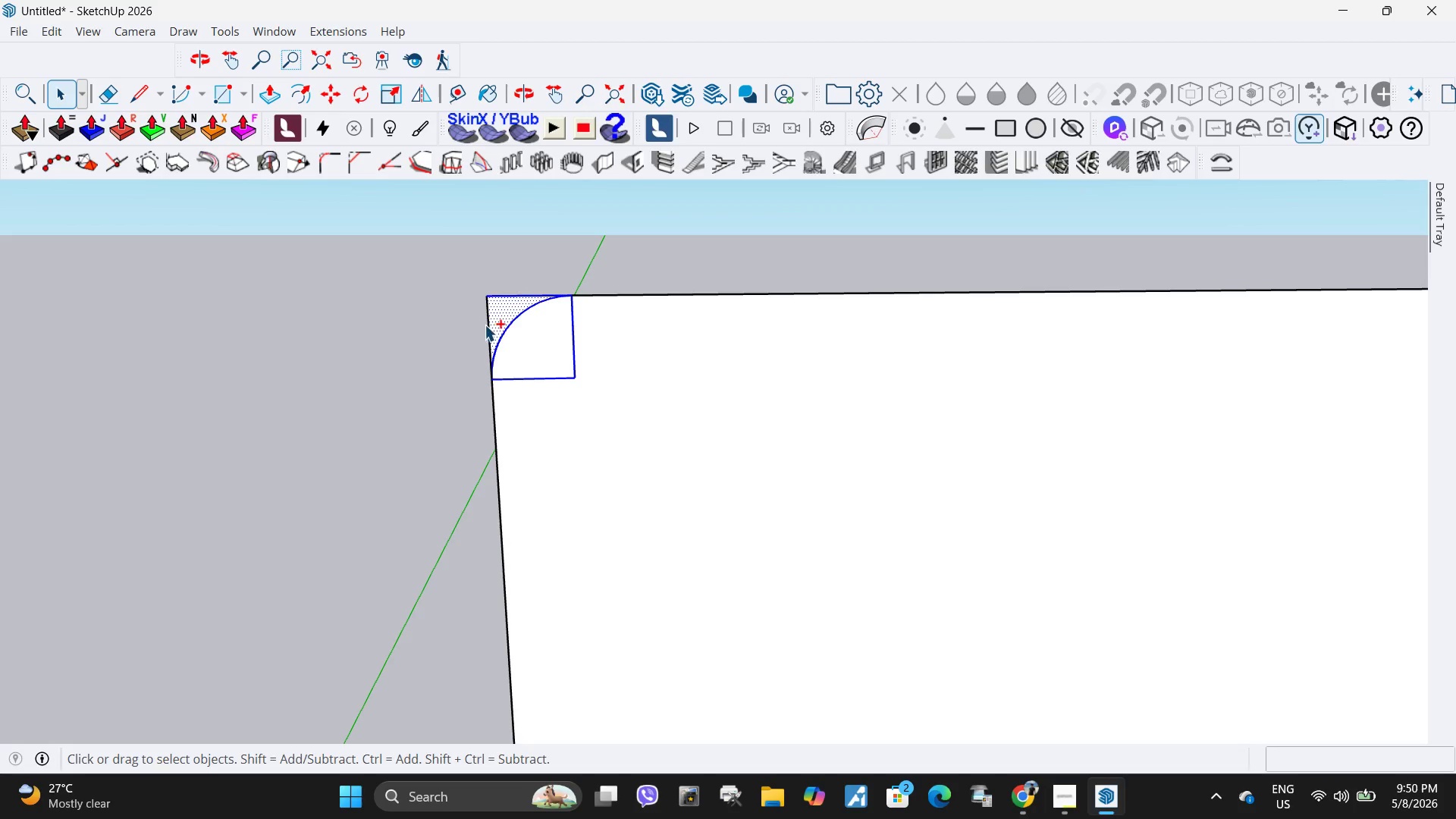 
left_click([490, 328])
 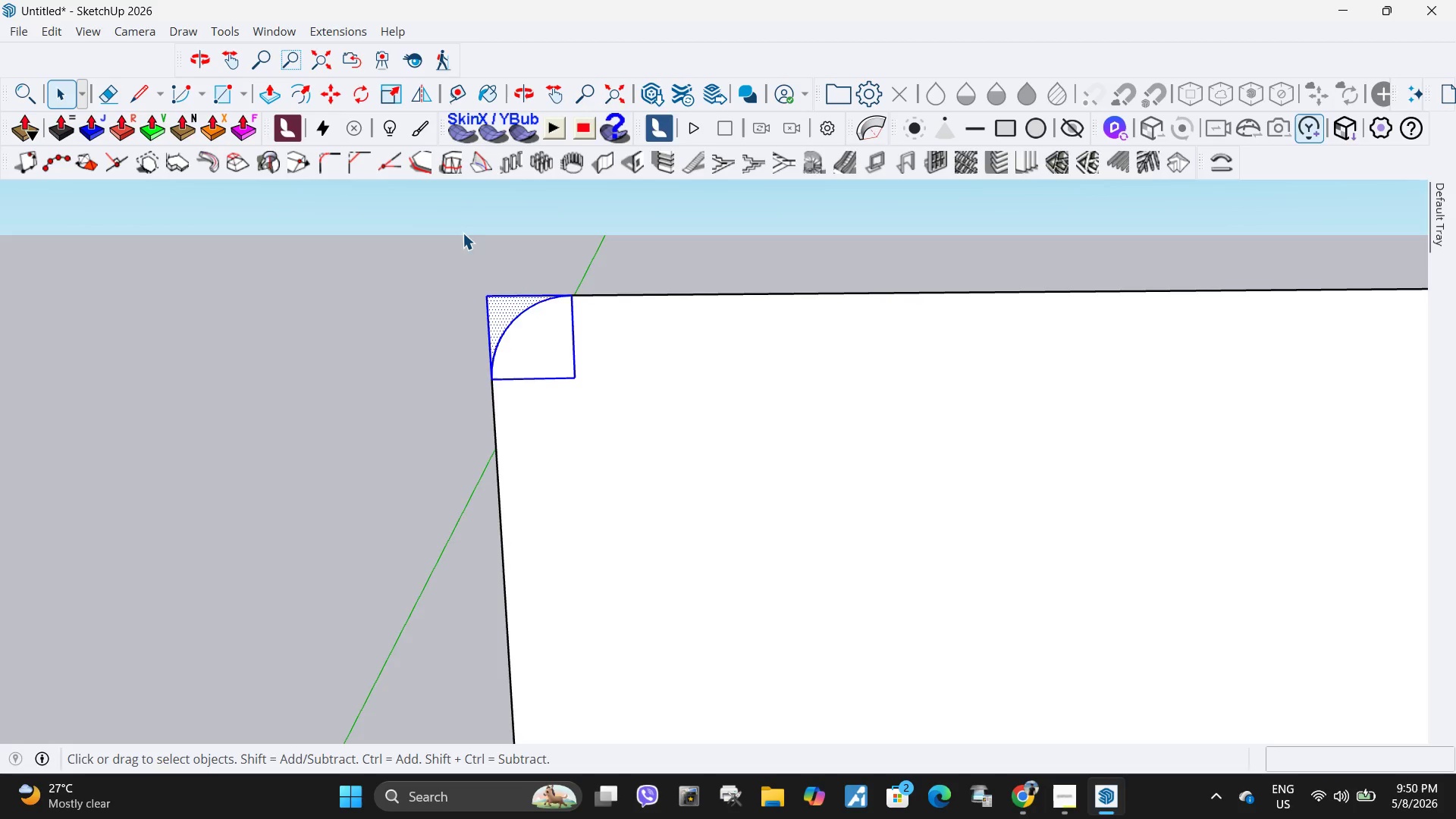 
scroll: coordinate [442, 262], scroll_direction: down, amount: 12.0
 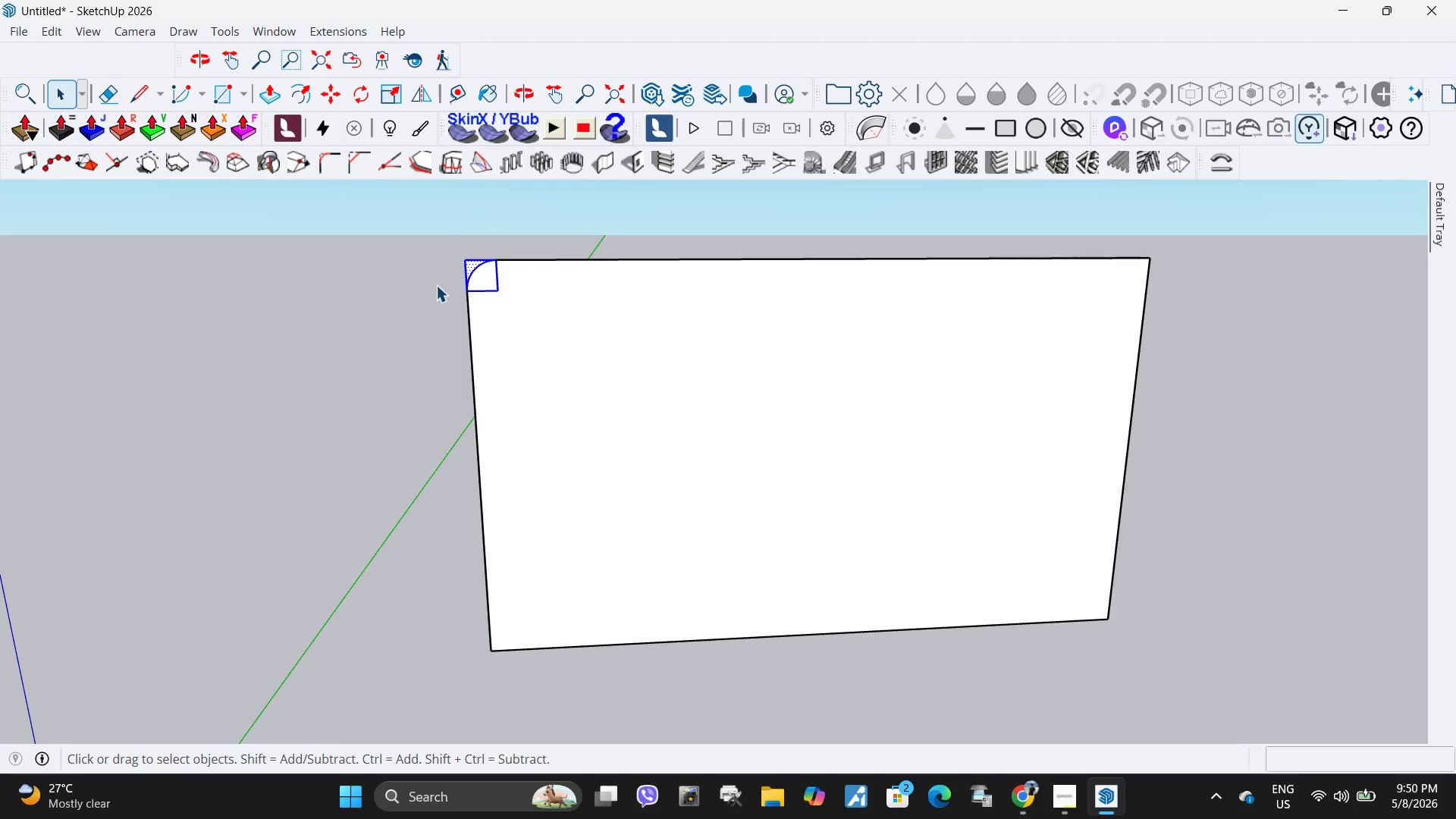 
key(Control+C)
 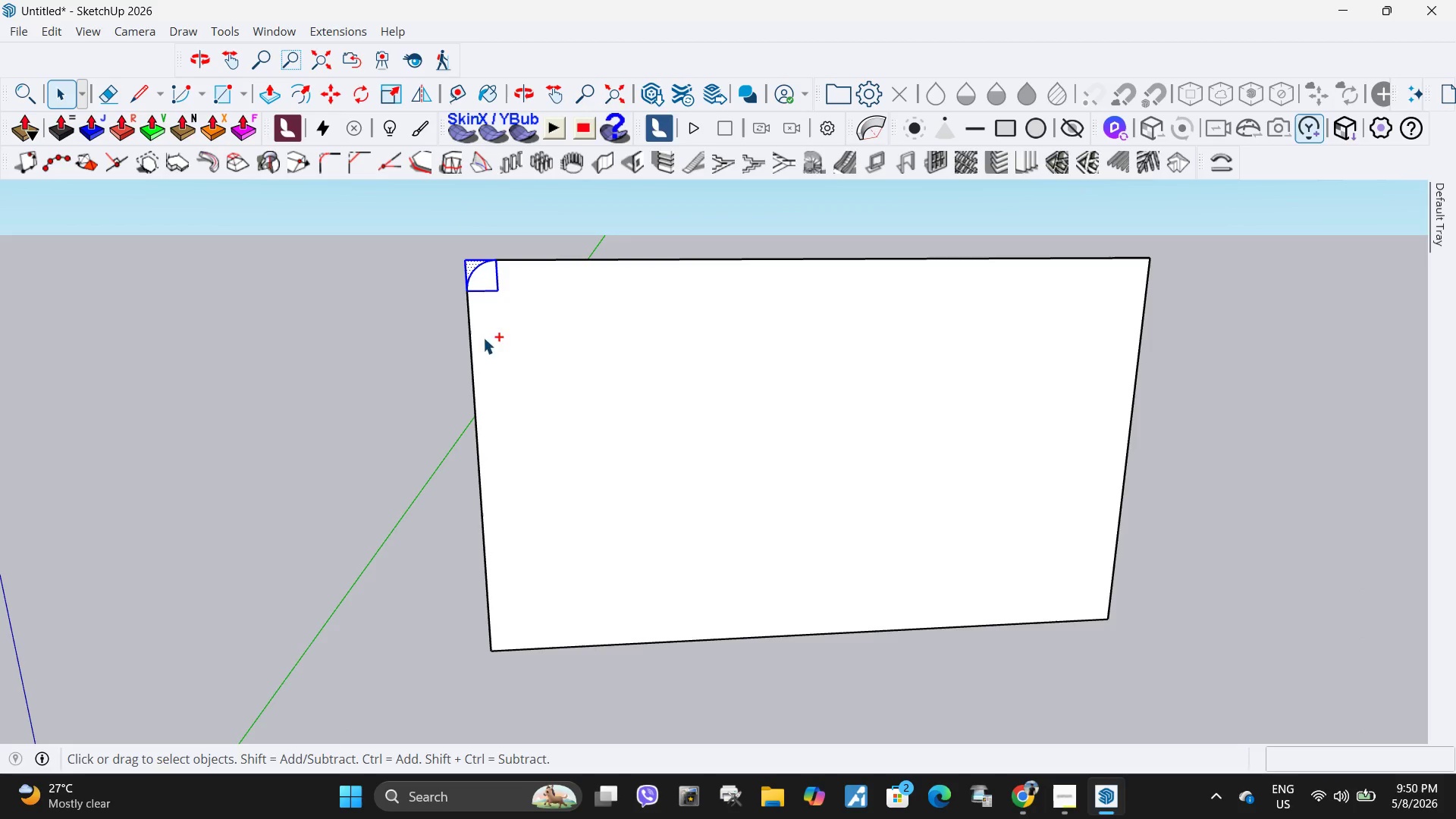 
key(Control+ControlLeft)
 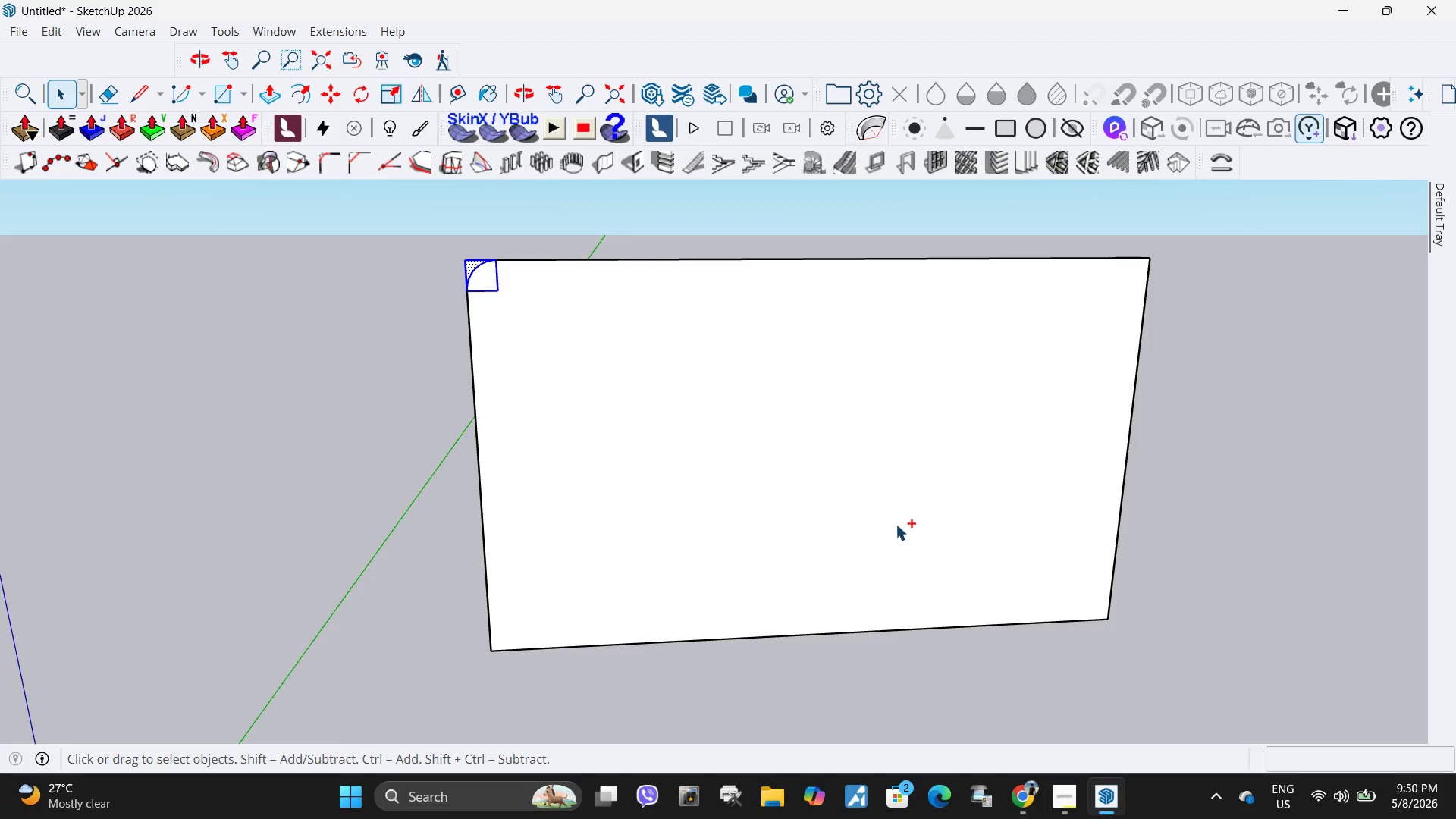 
key(Control+V)
 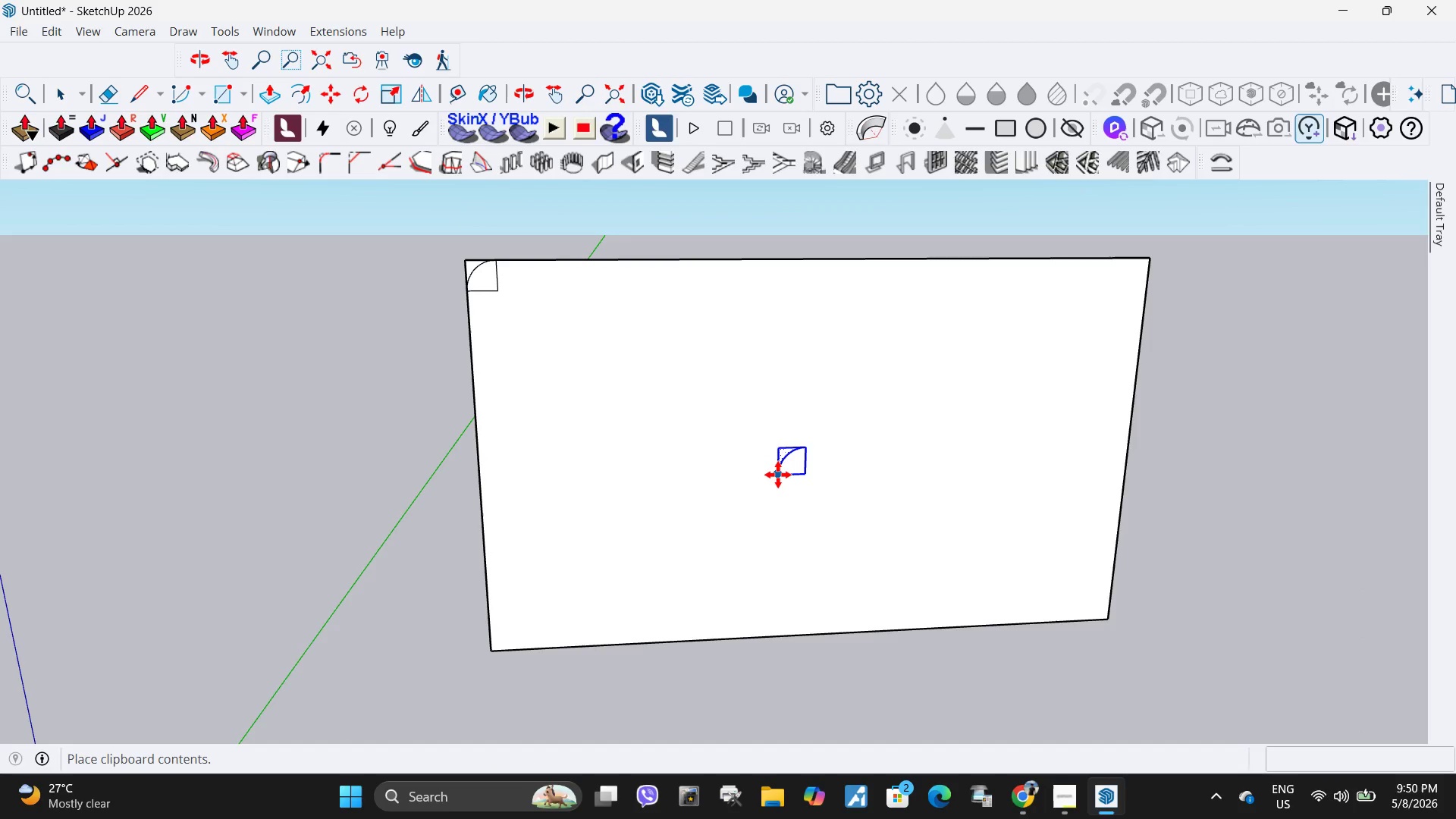 
scroll: coordinate [632, 441], scroll_direction: down, amount: 5.0
 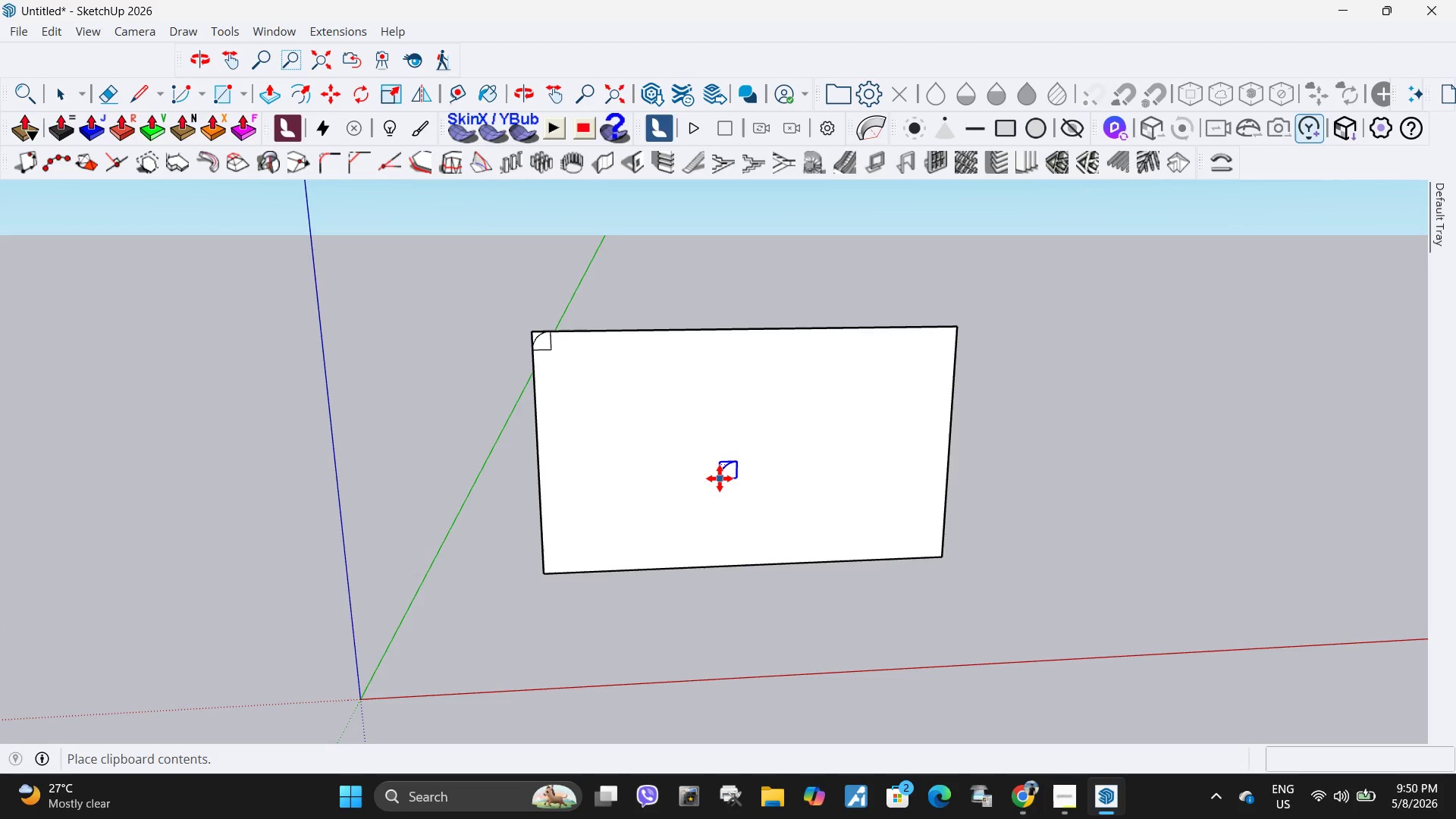 
left_click([720, 479])
 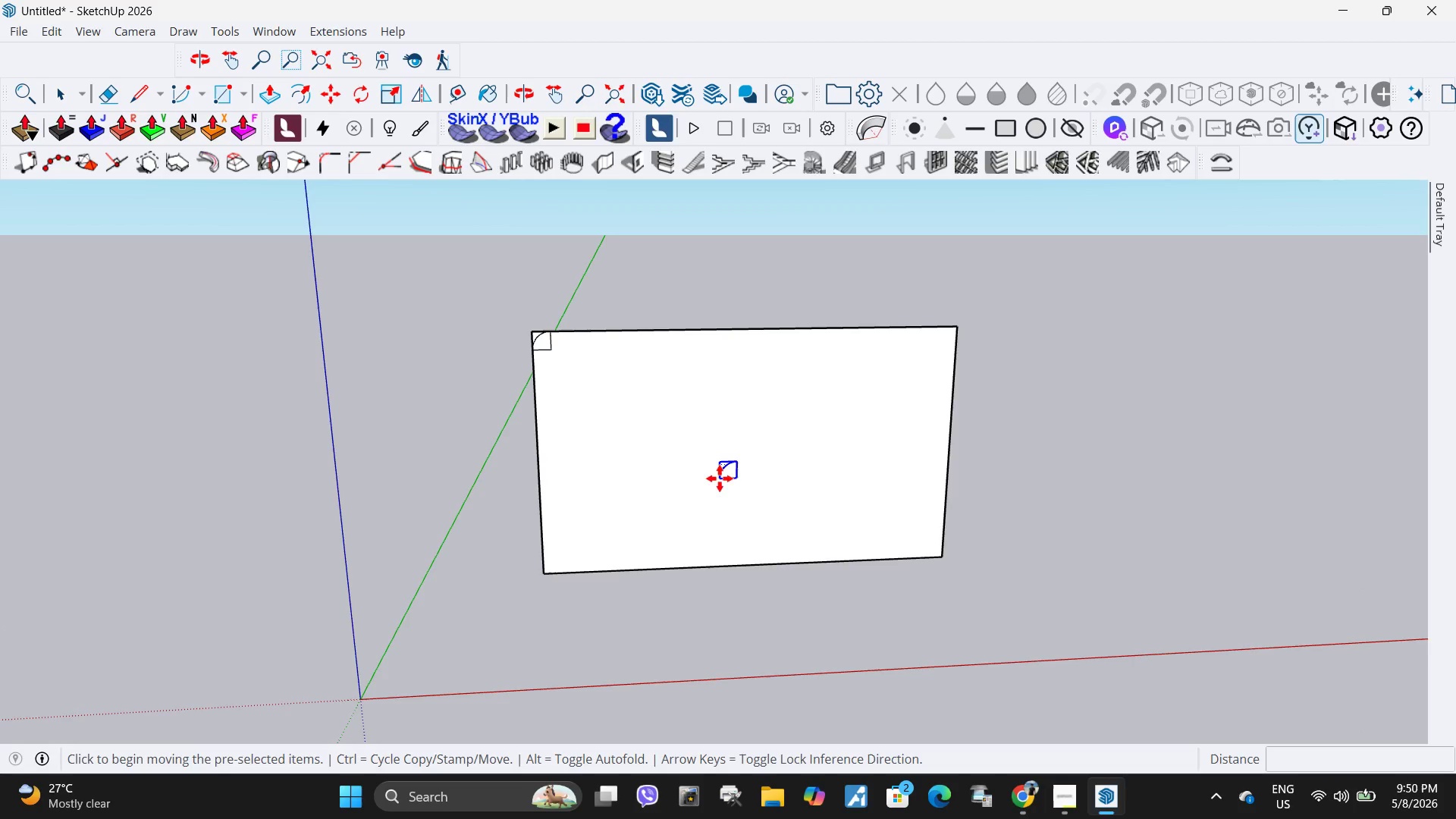 
scroll: coordinate [772, 463], scroll_direction: up, amount: 5.0
 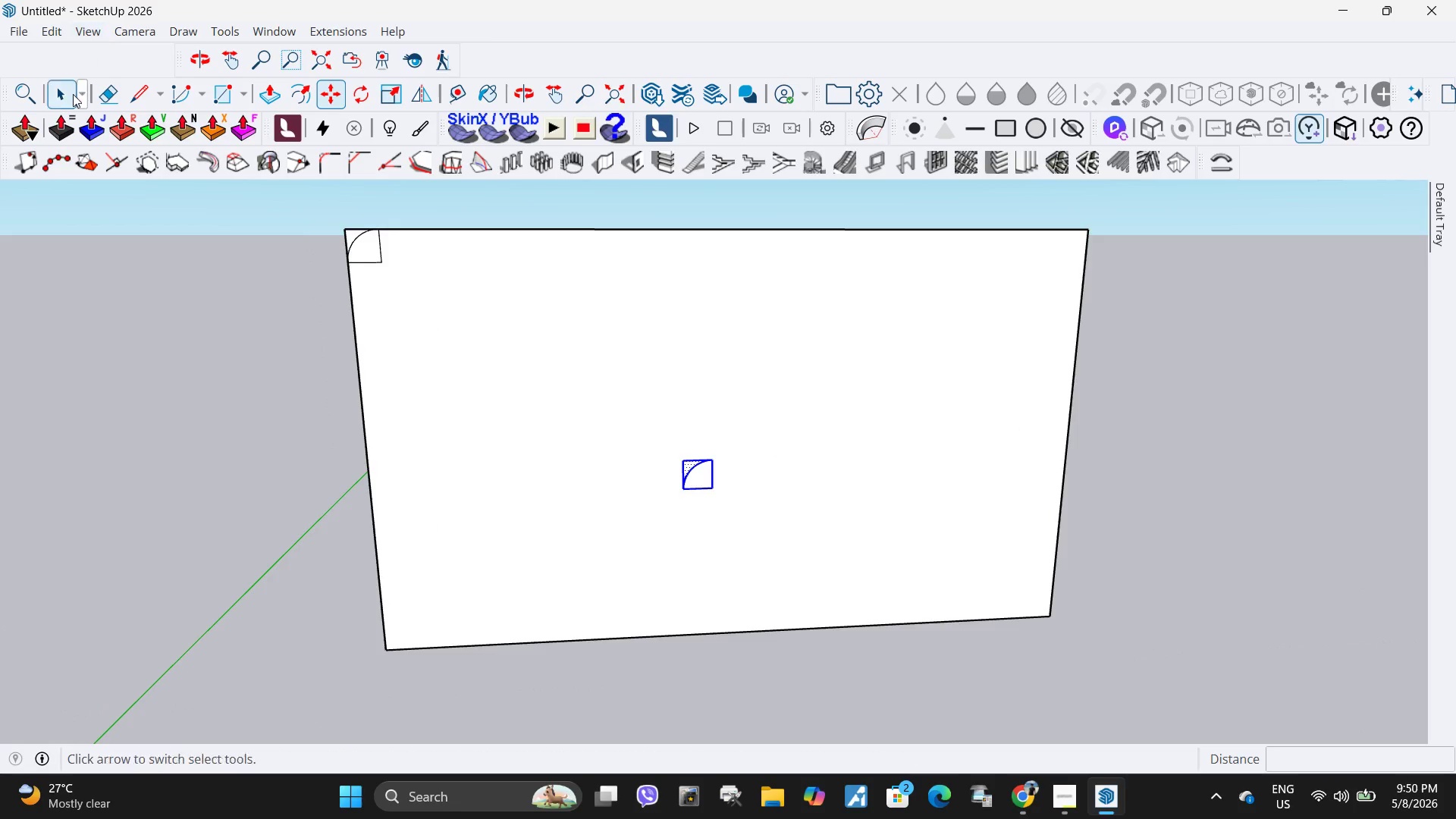 
left_click([30, 96])
 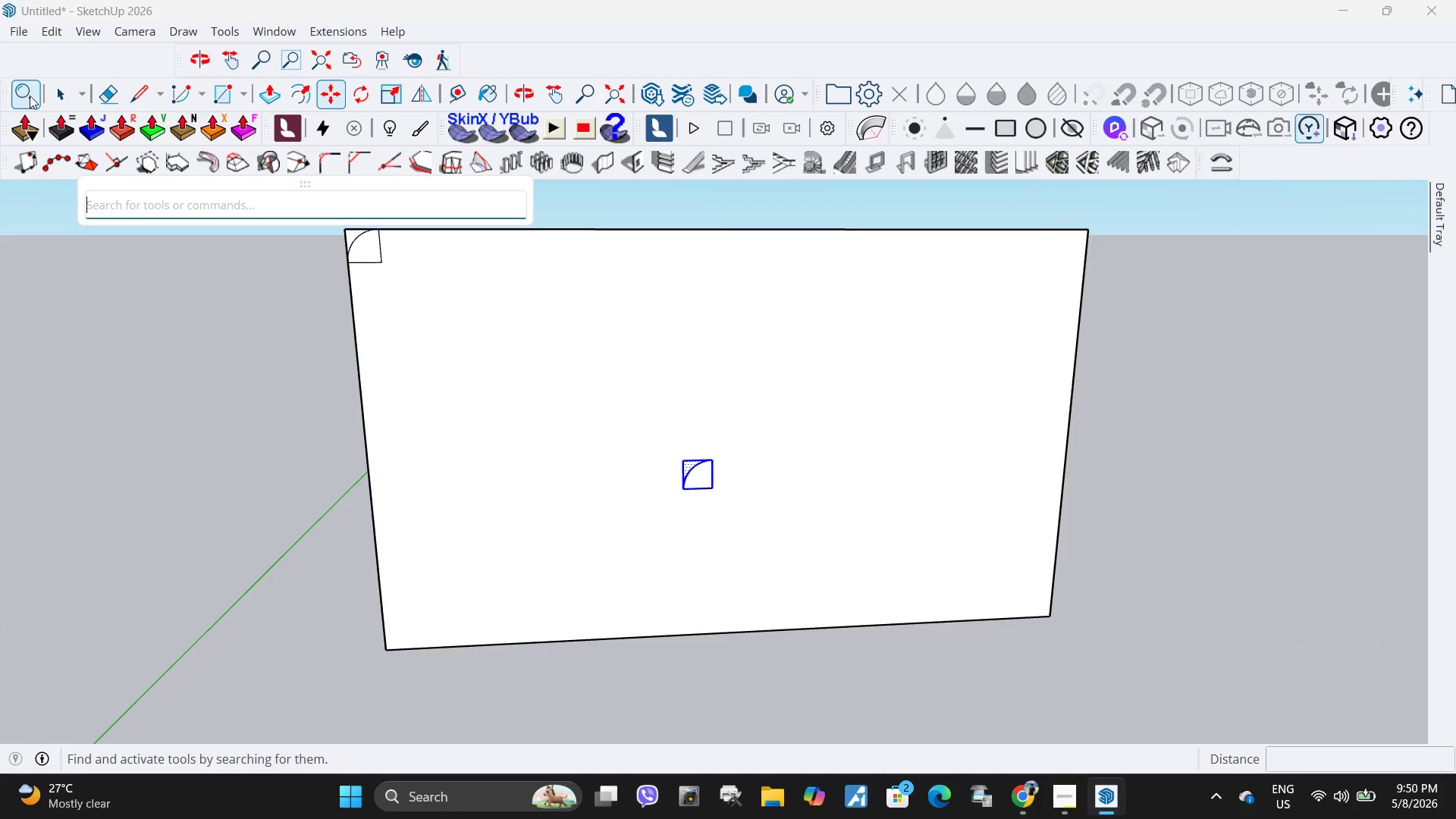 
key(F)
 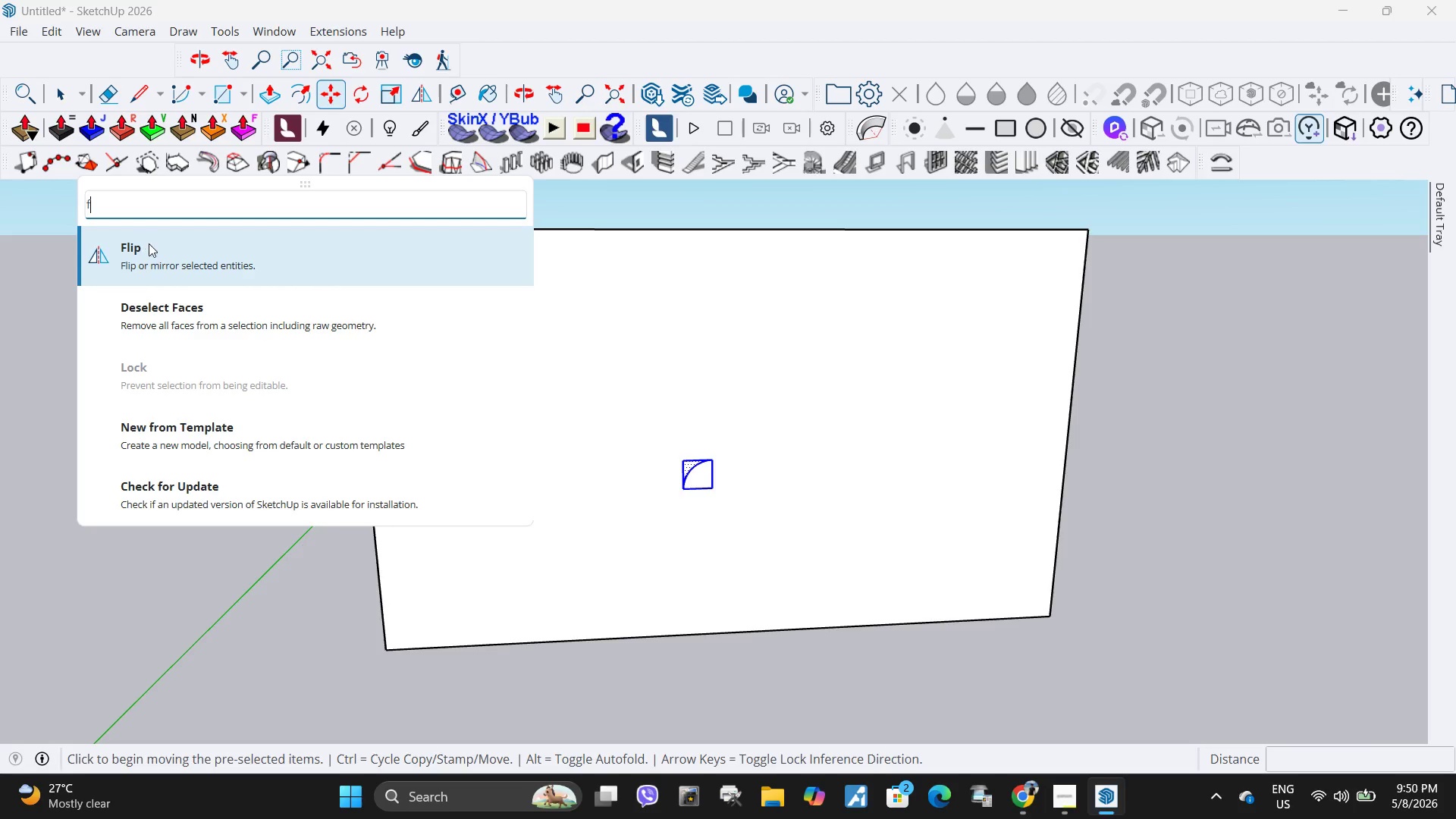 
left_click([149, 246])
 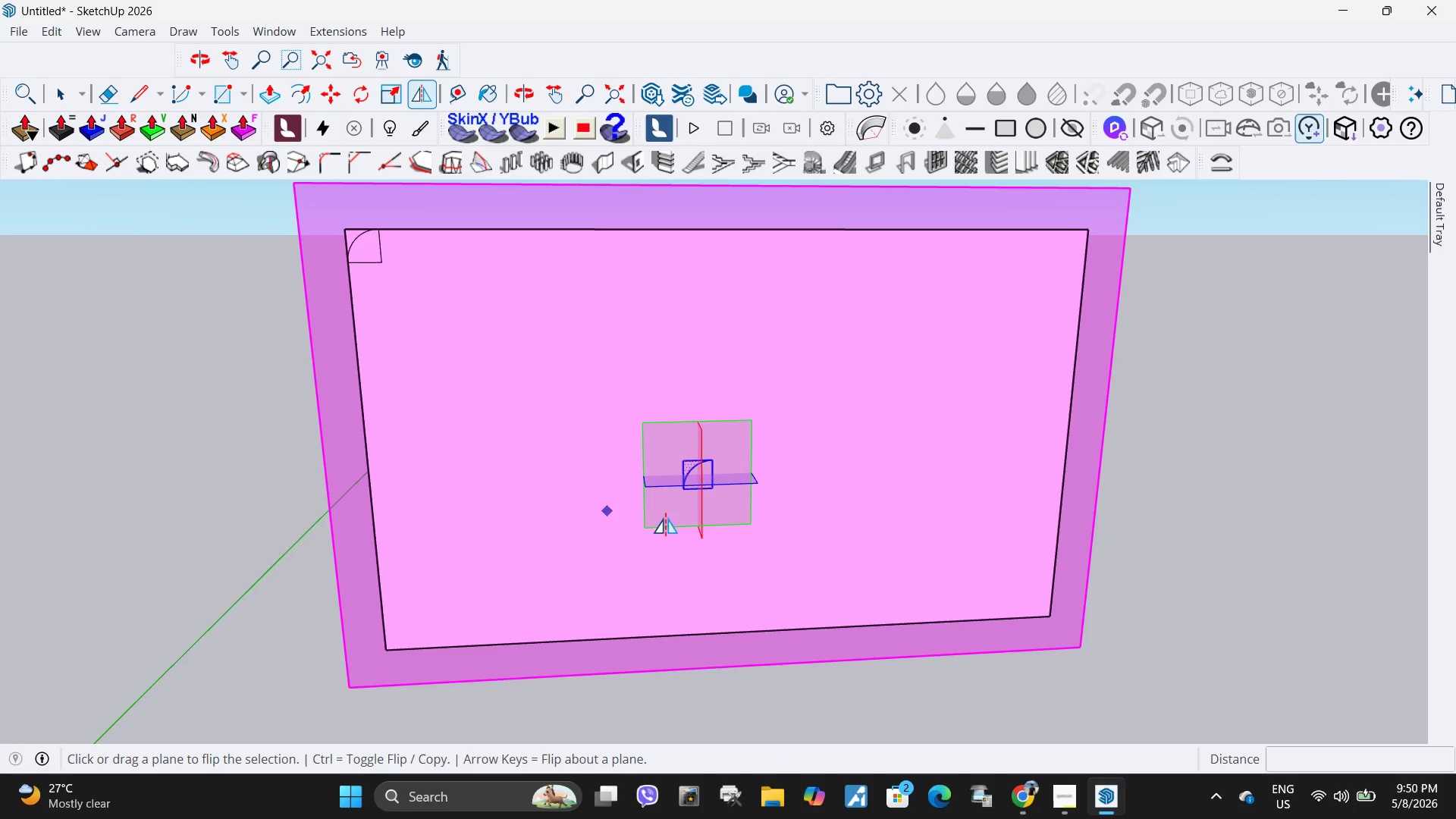 
scroll: coordinate [748, 487], scroll_direction: up, amount: 4.0
 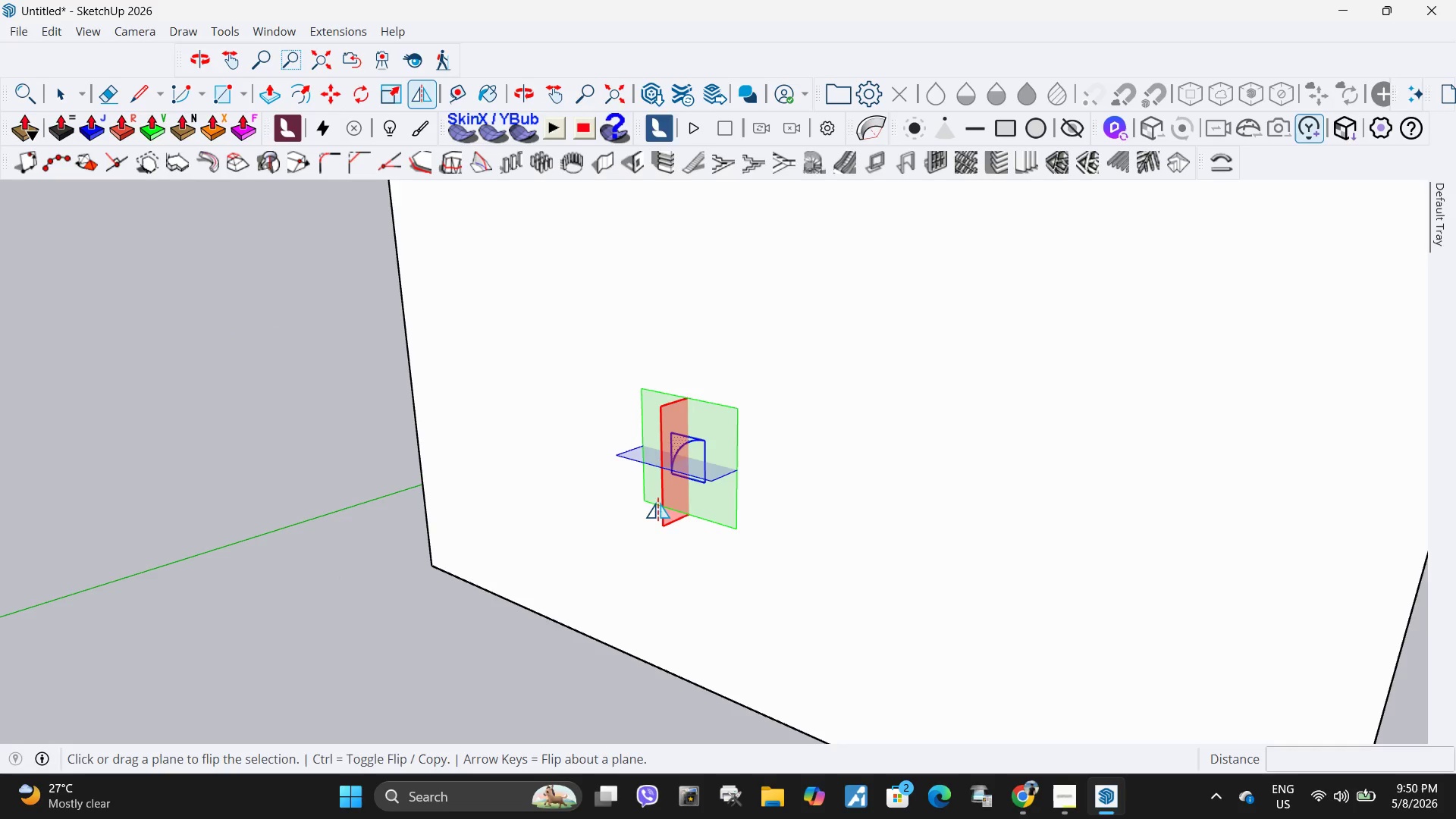 
left_click([666, 504])
 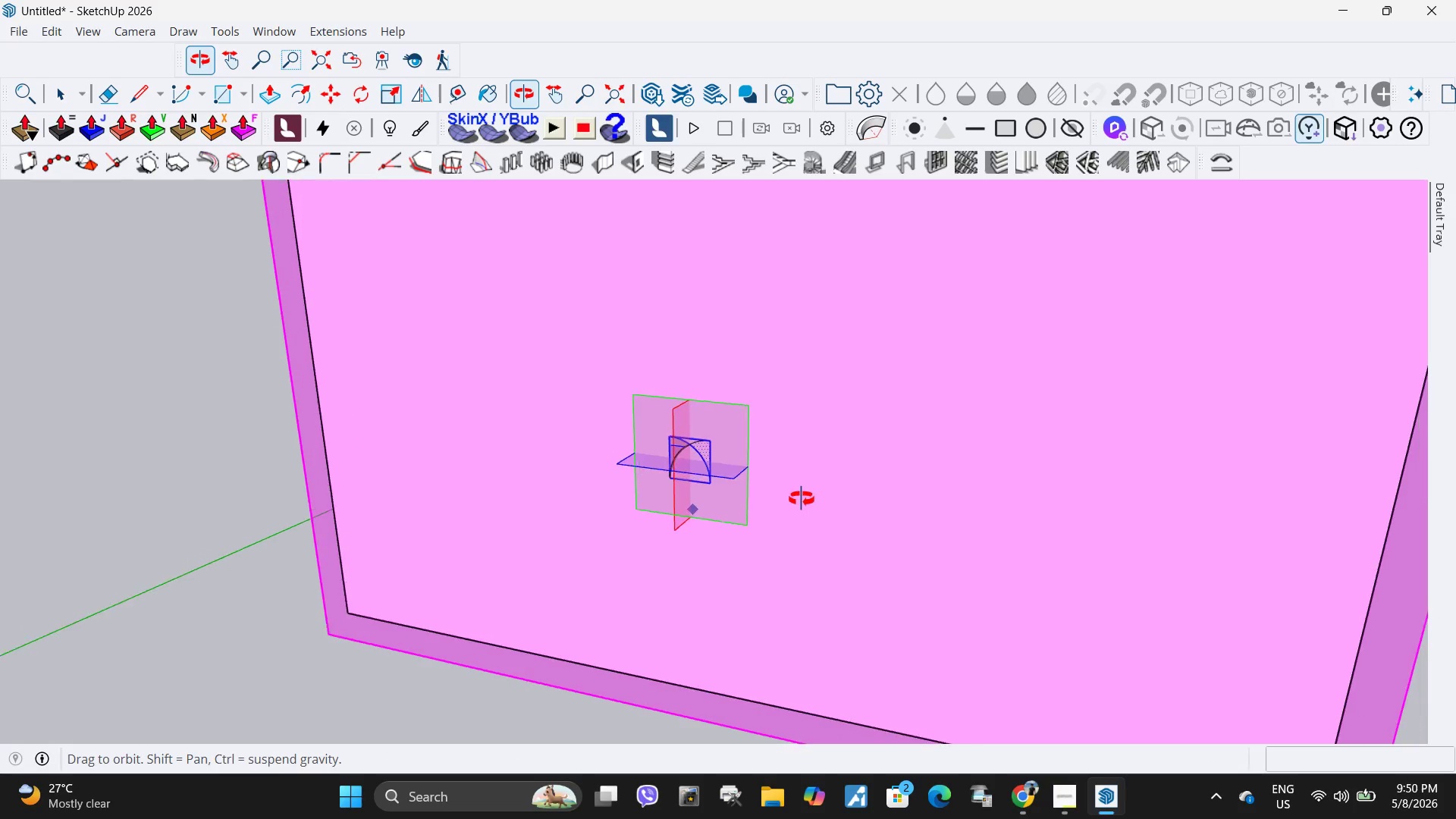 
key(M)
 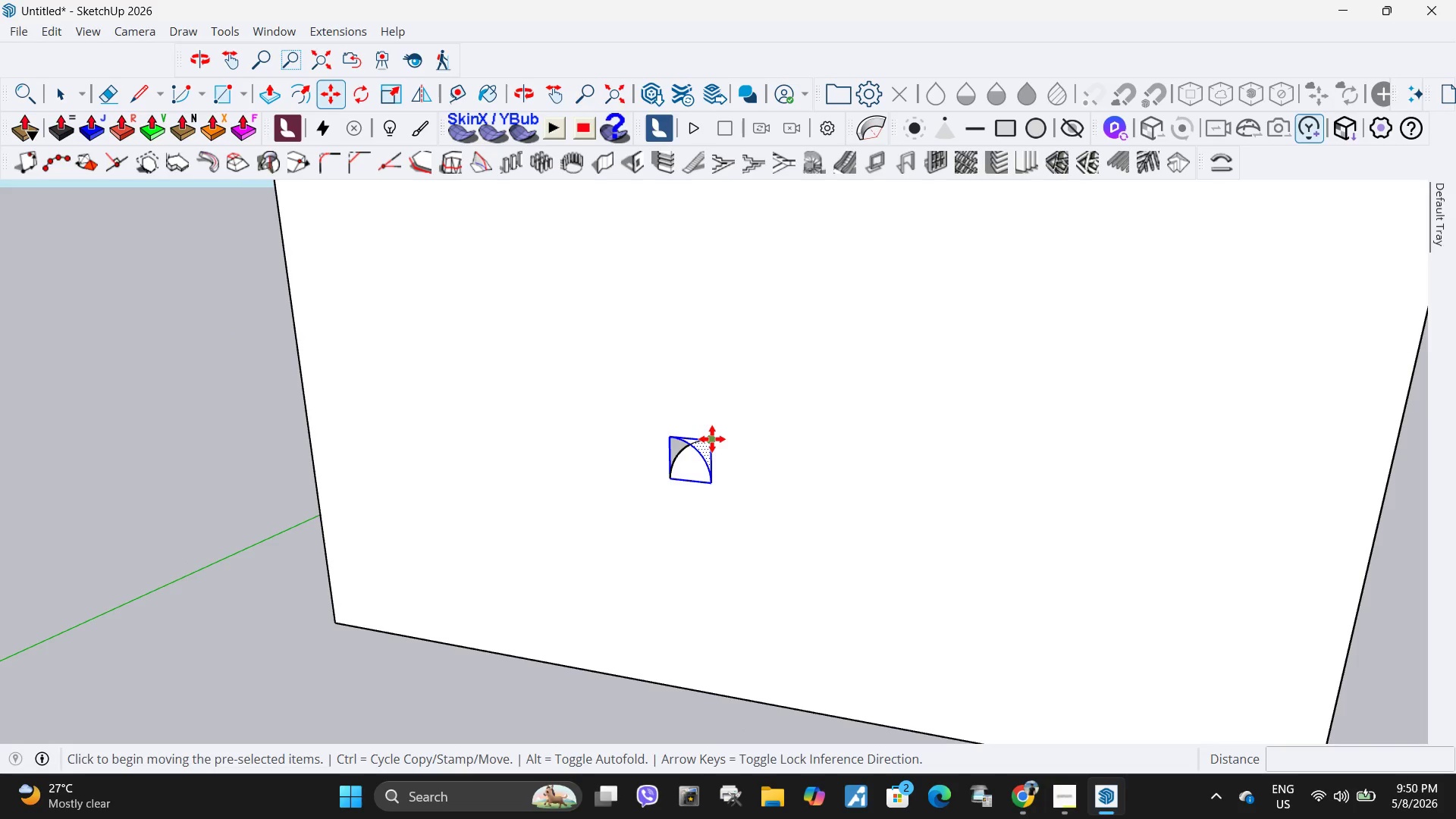 
left_click([712, 439])
 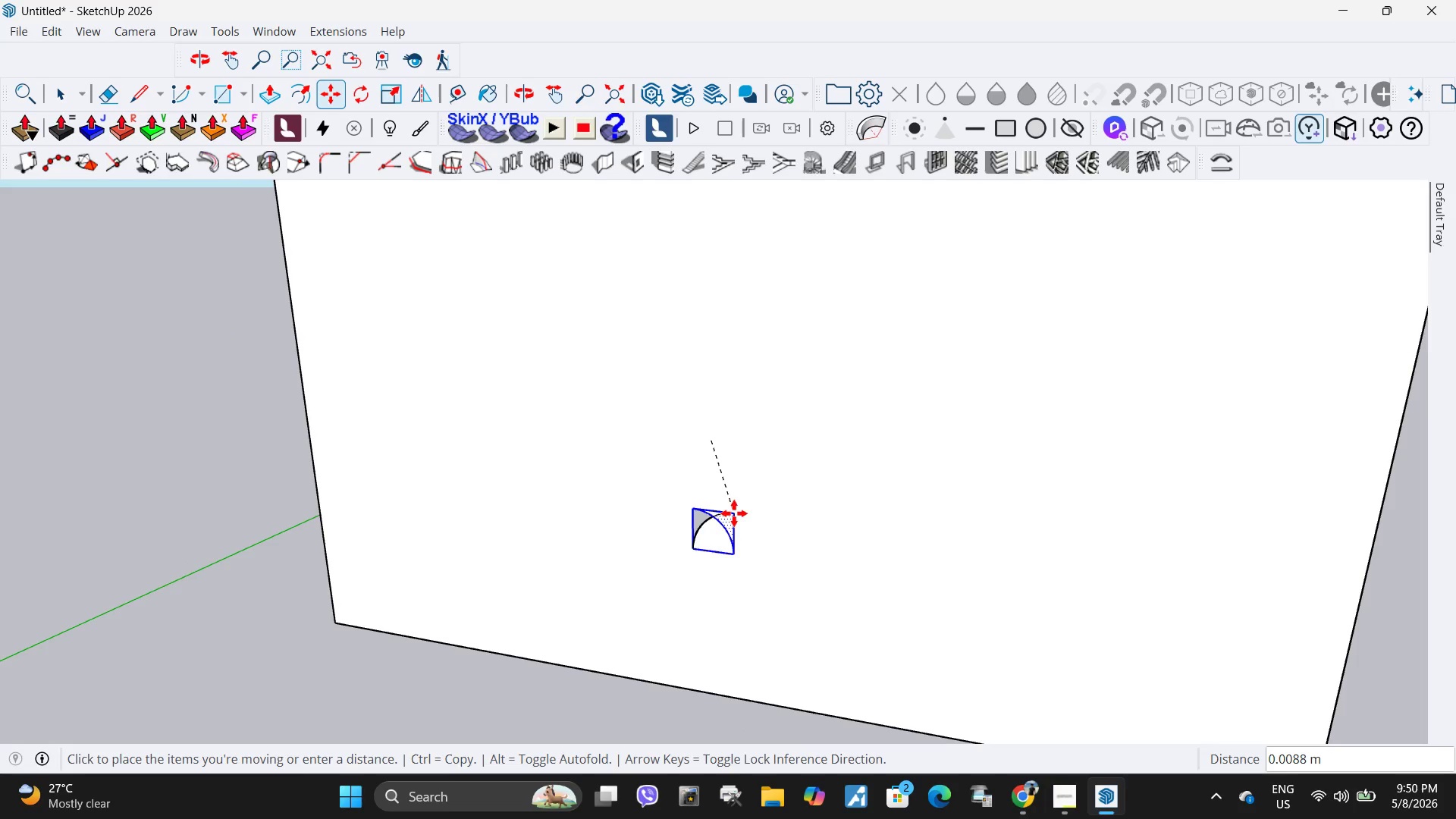 
scroll: coordinate [681, 530], scroll_direction: down, amount: 8.0
 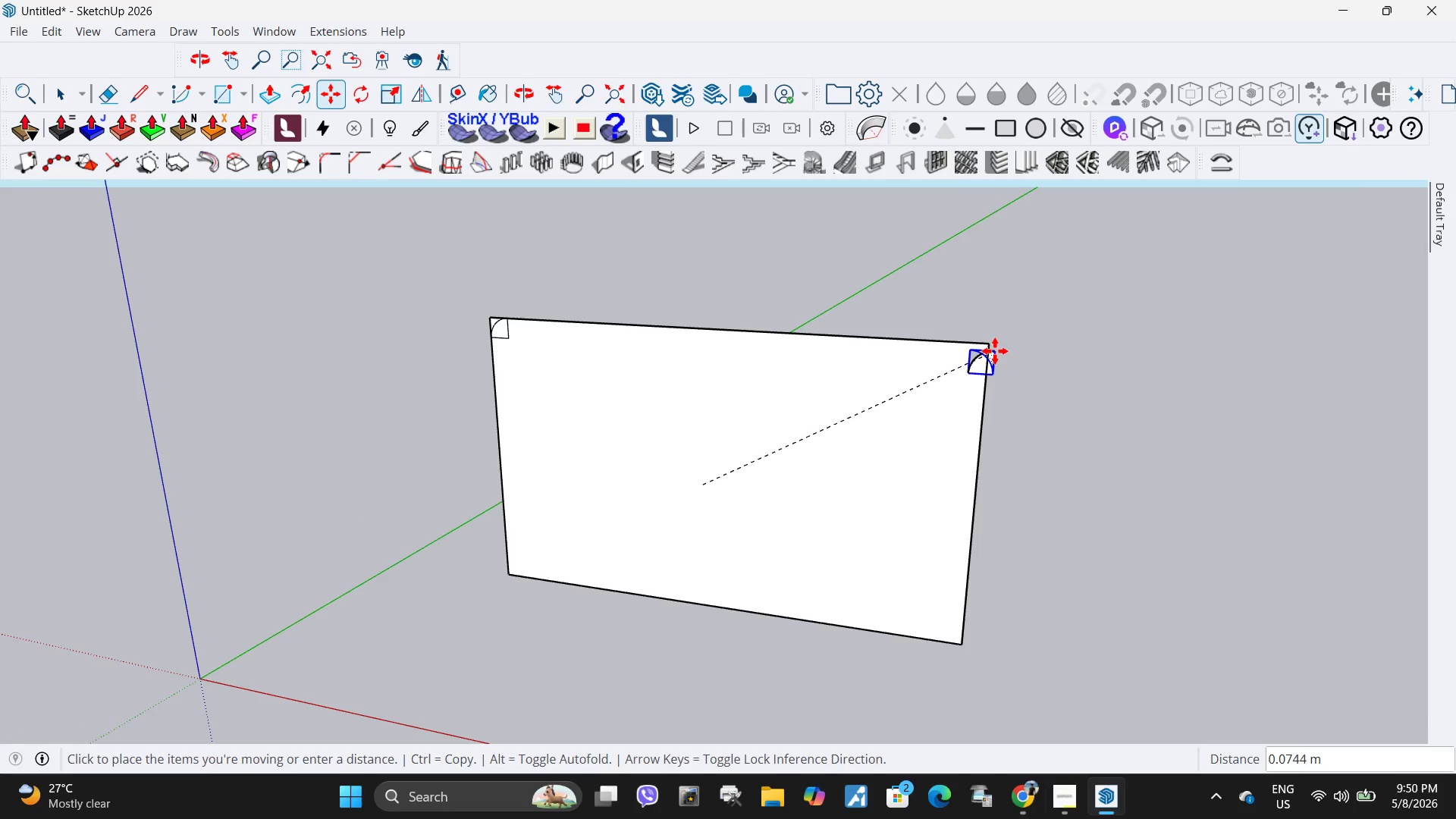 
left_click([987, 350])
 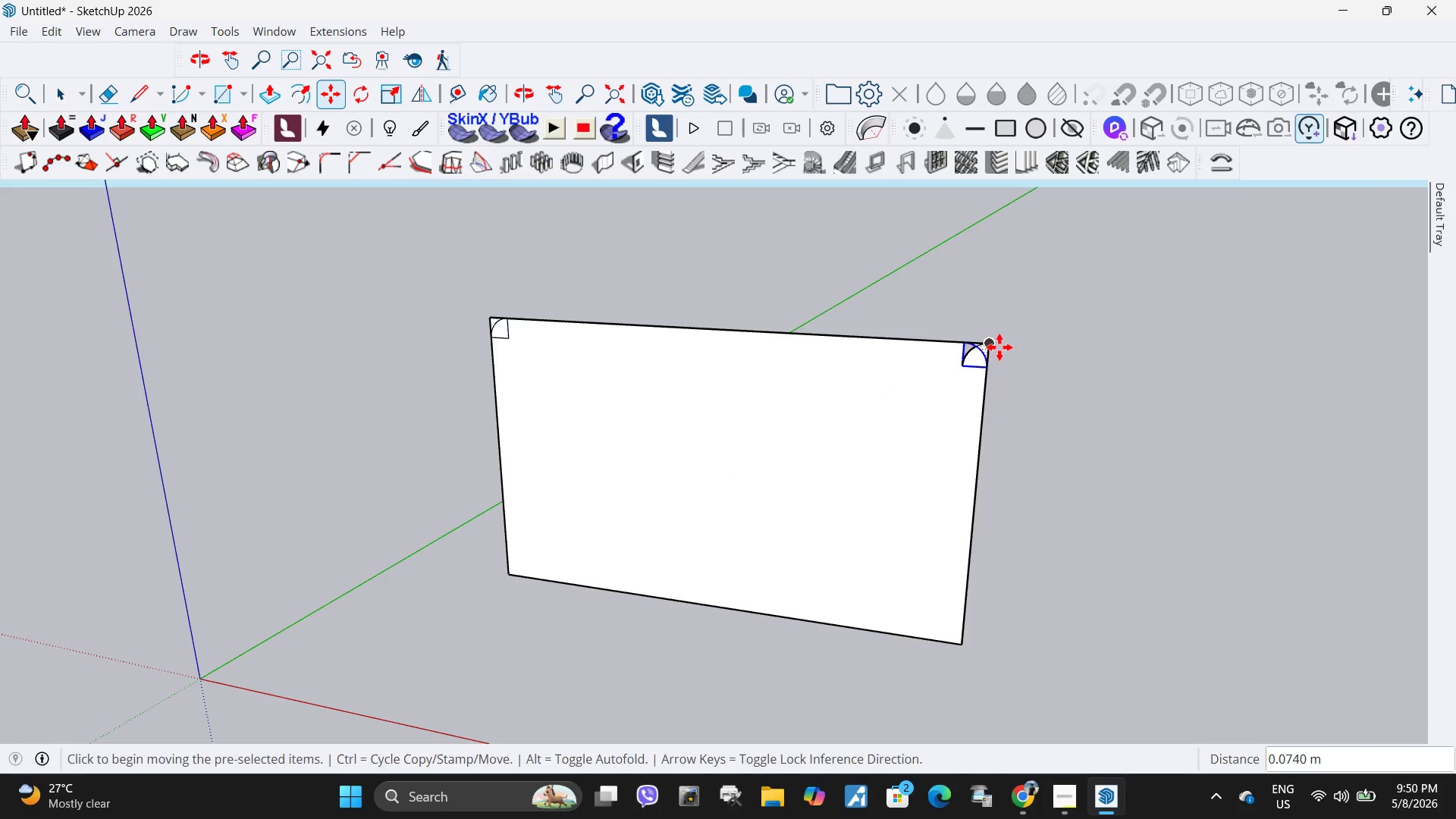 
key(Space)
 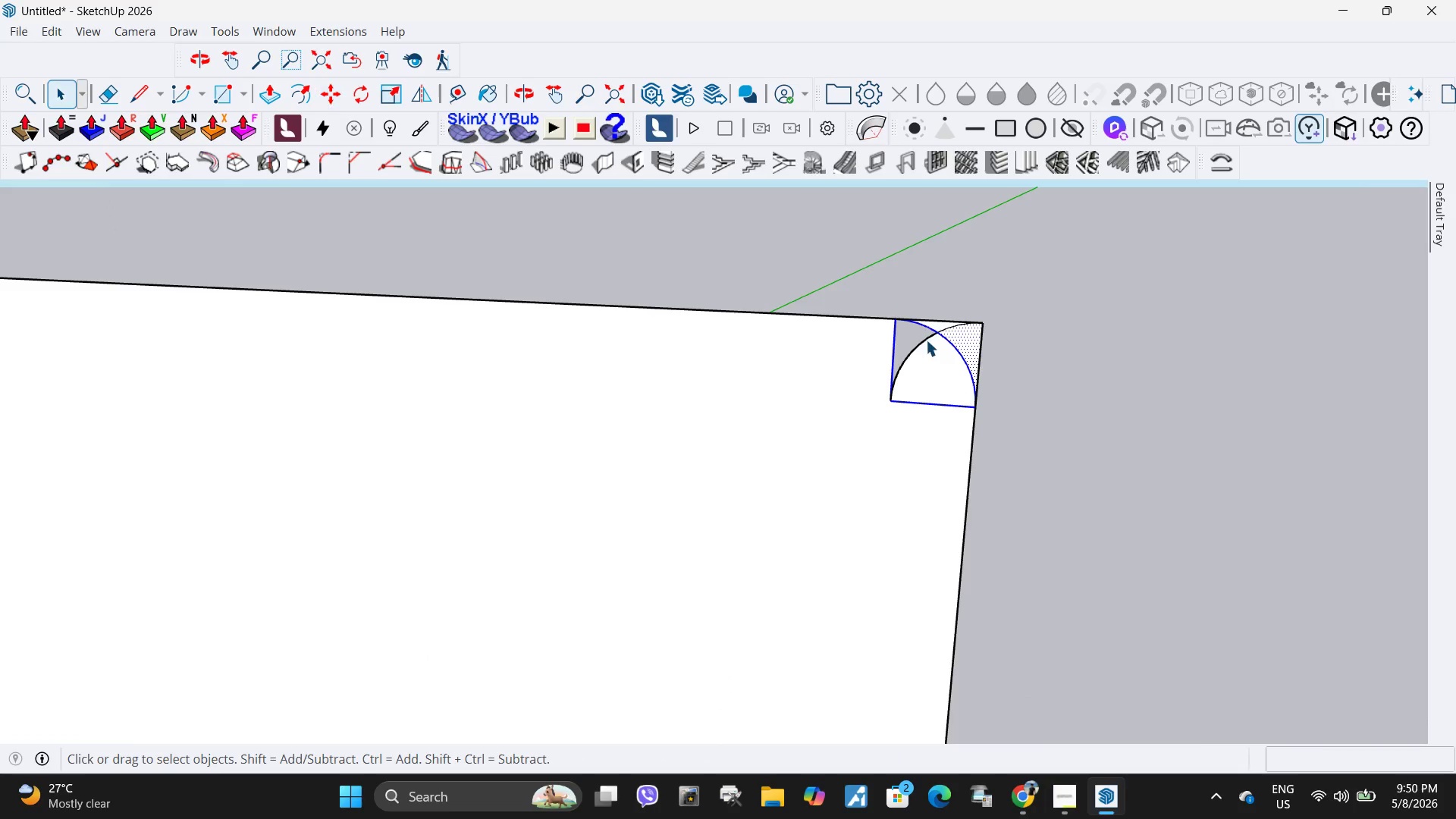 
scroll: coordinate [960, 356], scroll_direction: up, amount: 13.0
 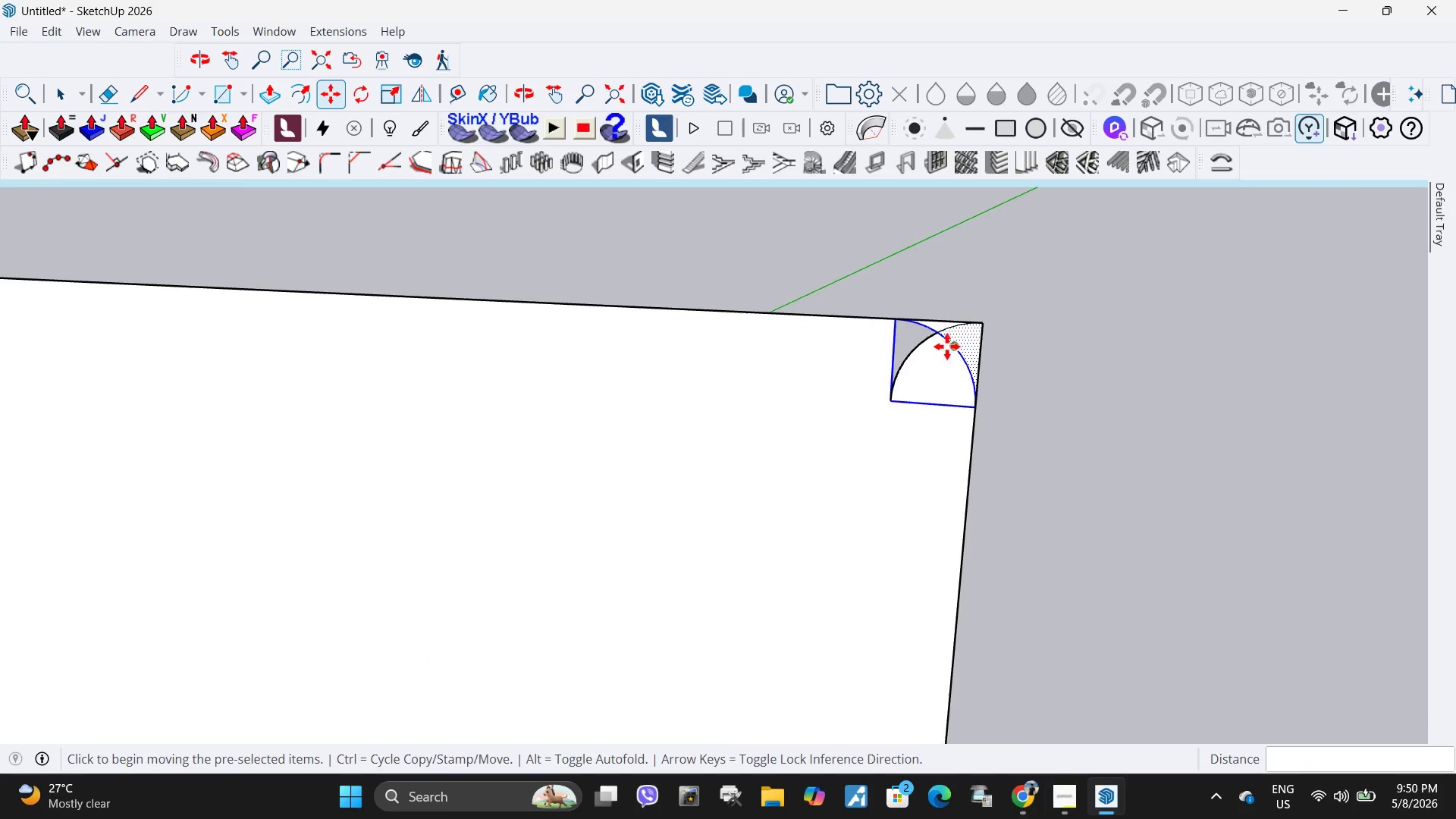 
left_click([926, 340])
 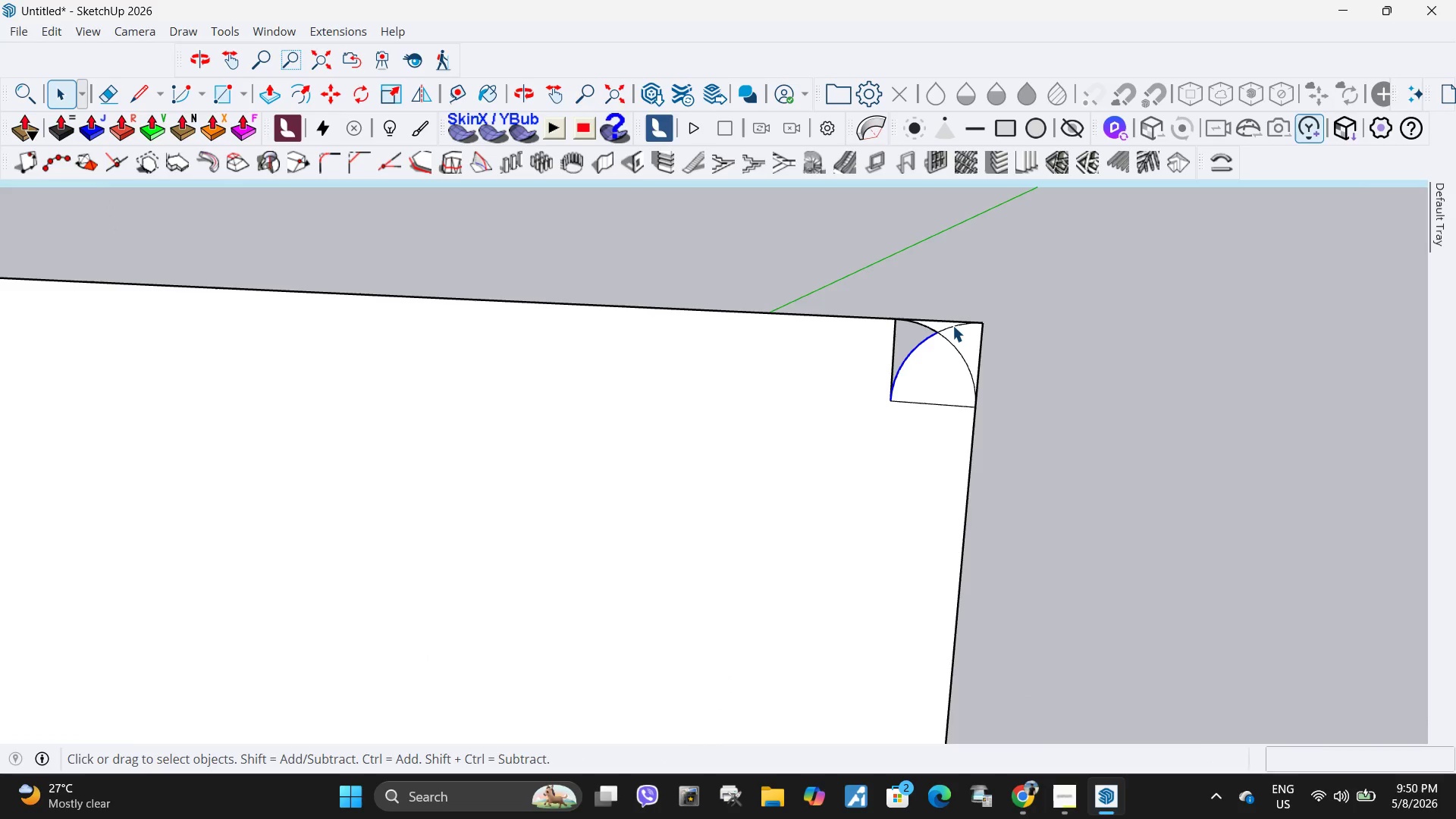 
left_click([952, 325])
 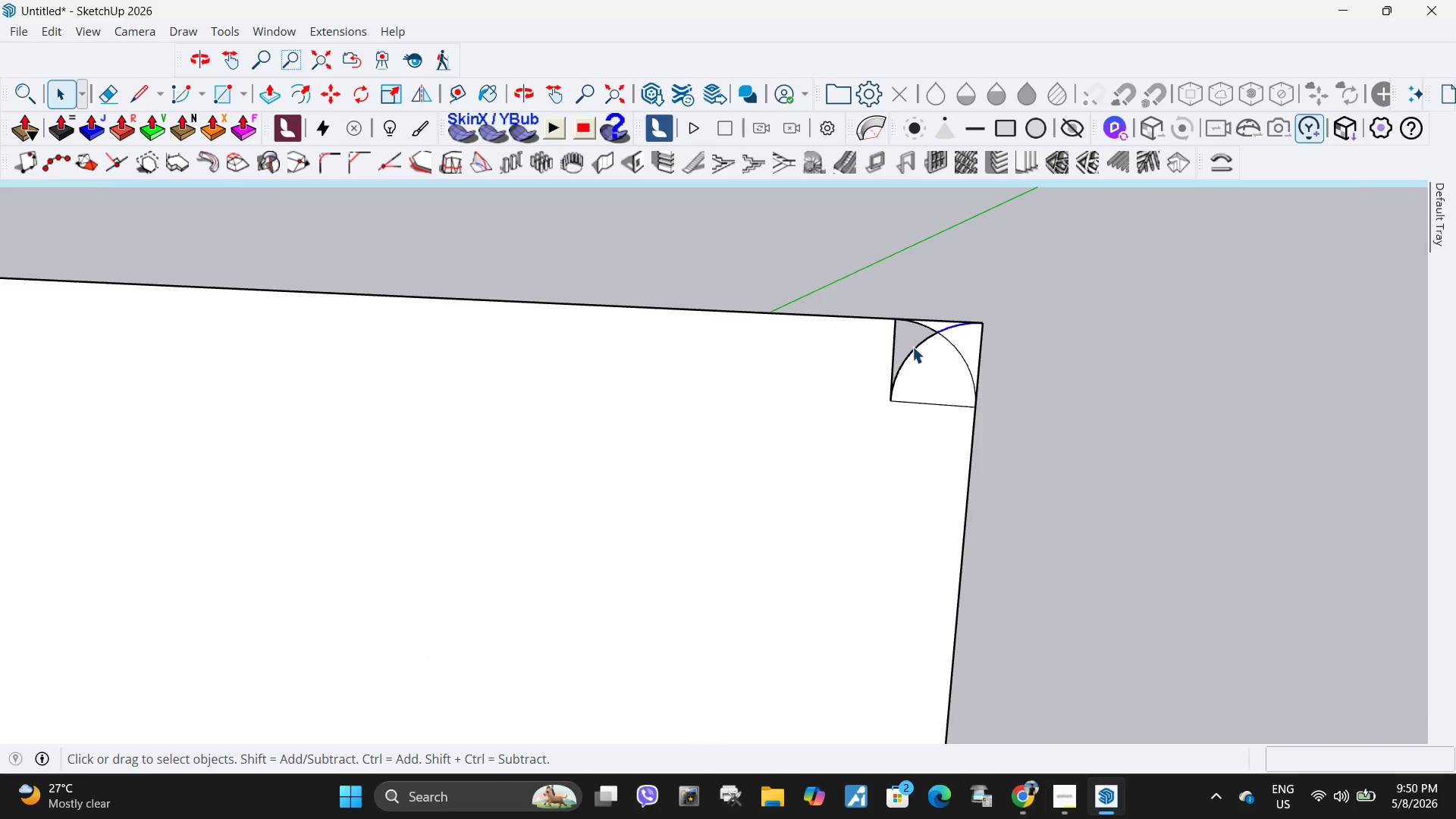 
left_click([915, 348])
 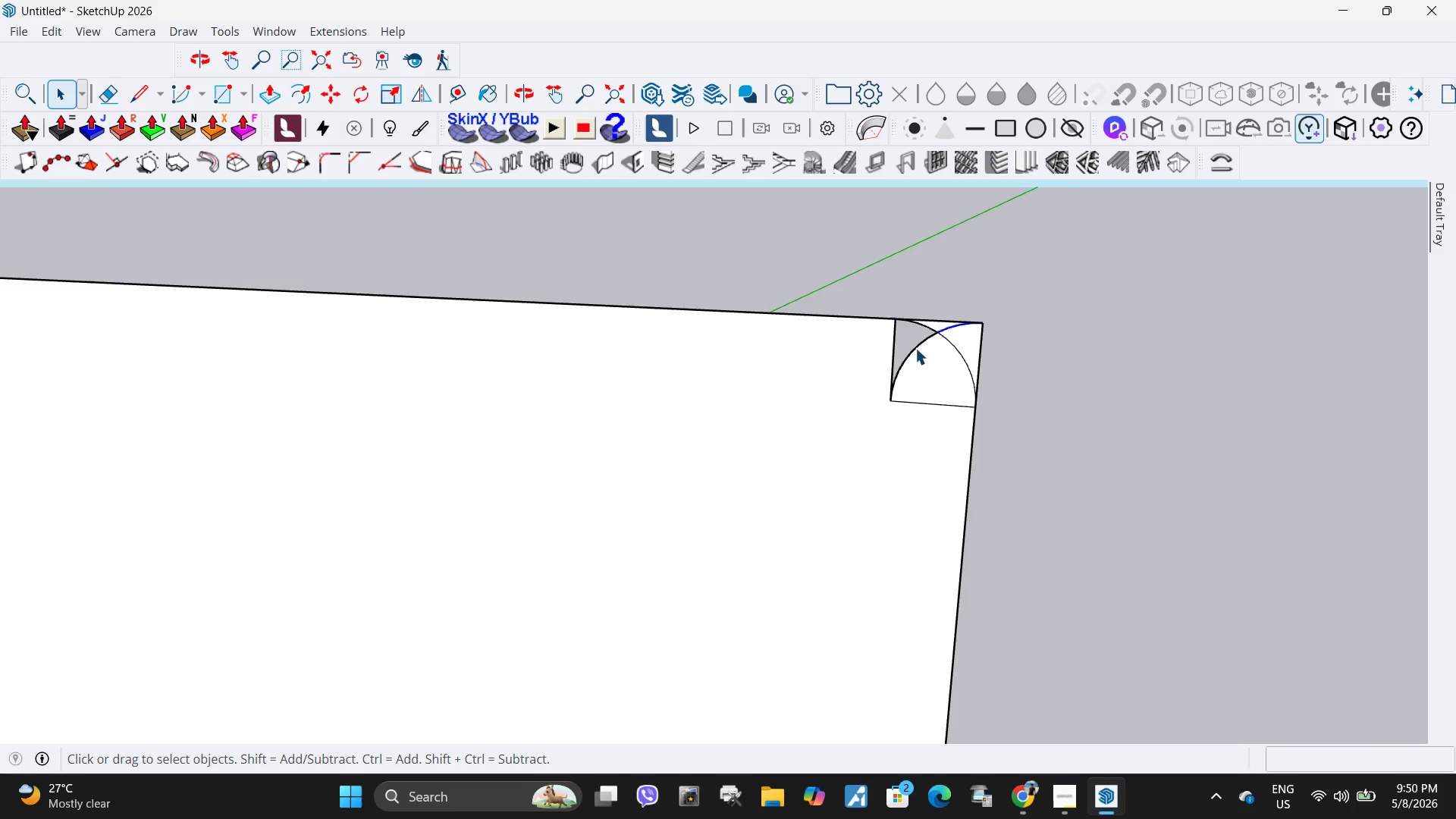 
key(Delete)
 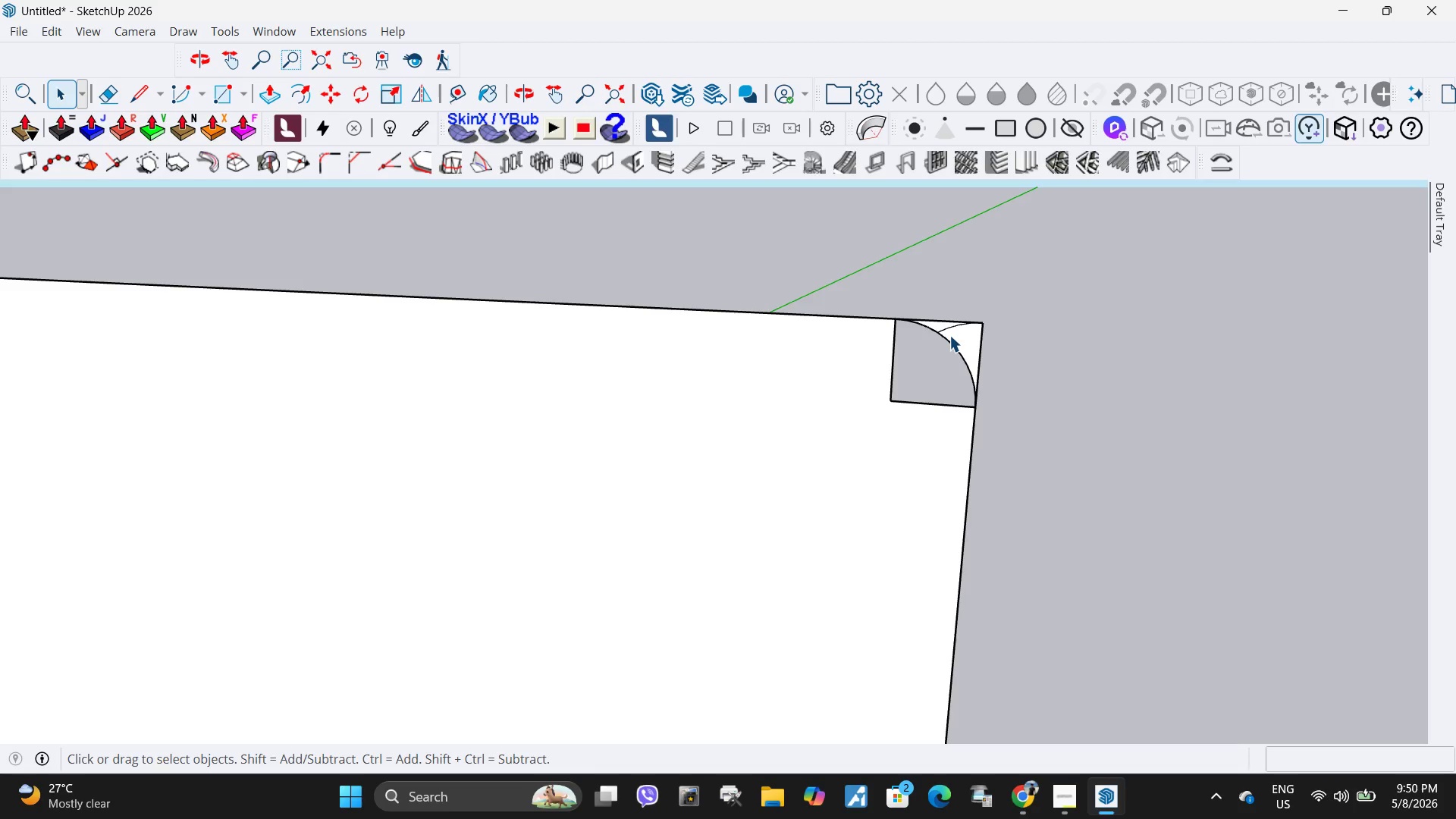 
key(Control+Z)
 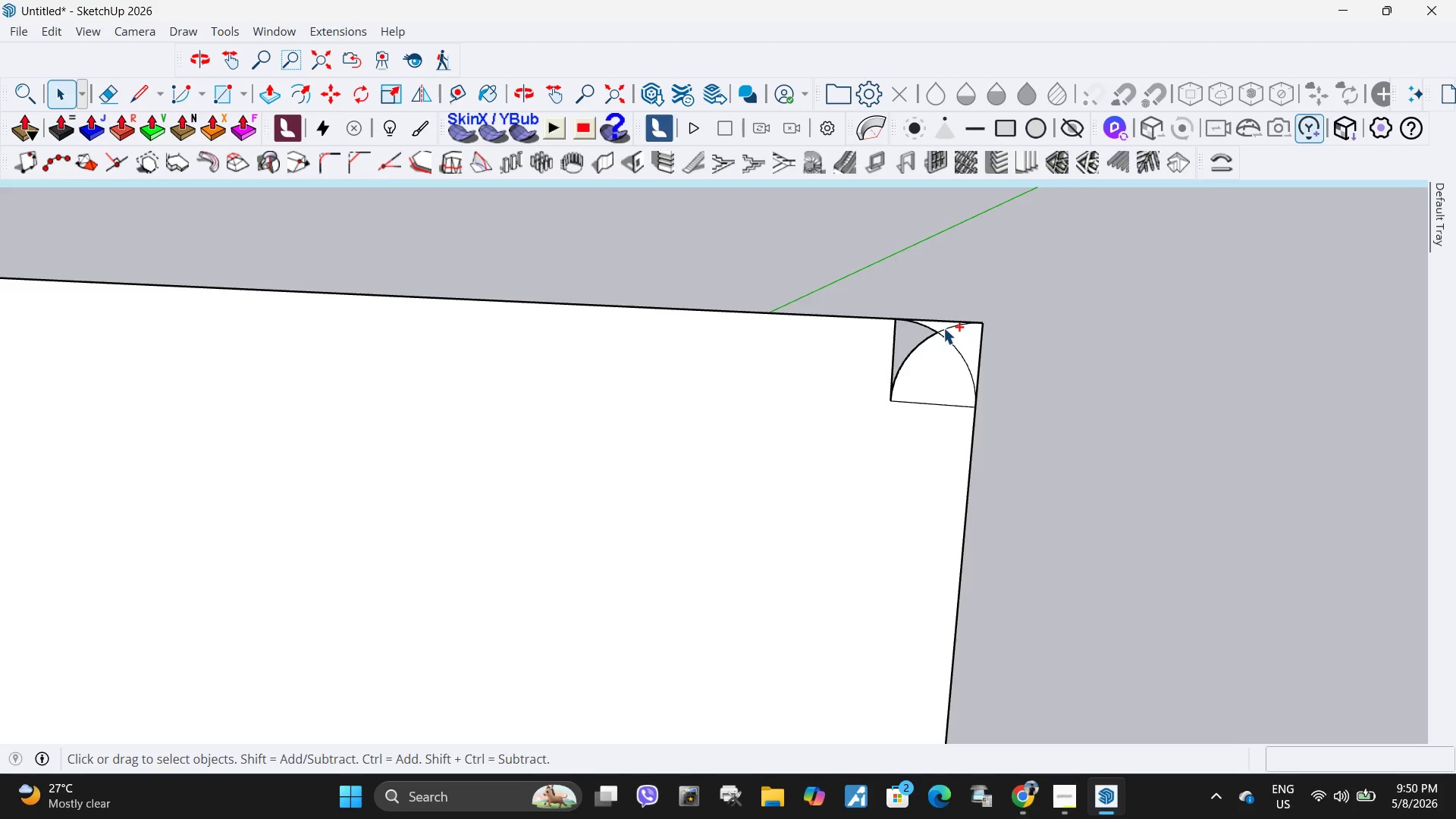 
key(Control+Z)
 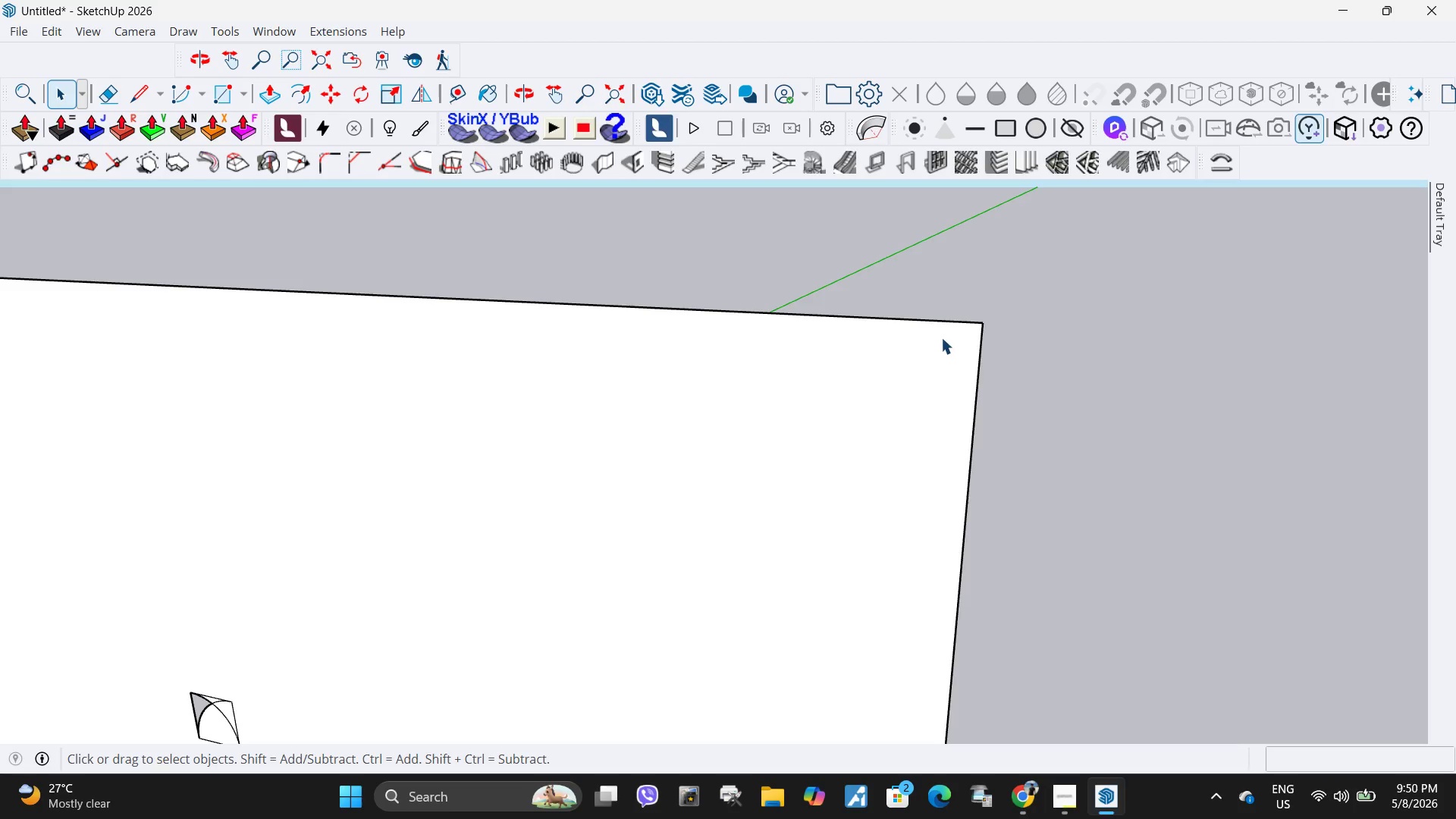 
key(Control+Z)
 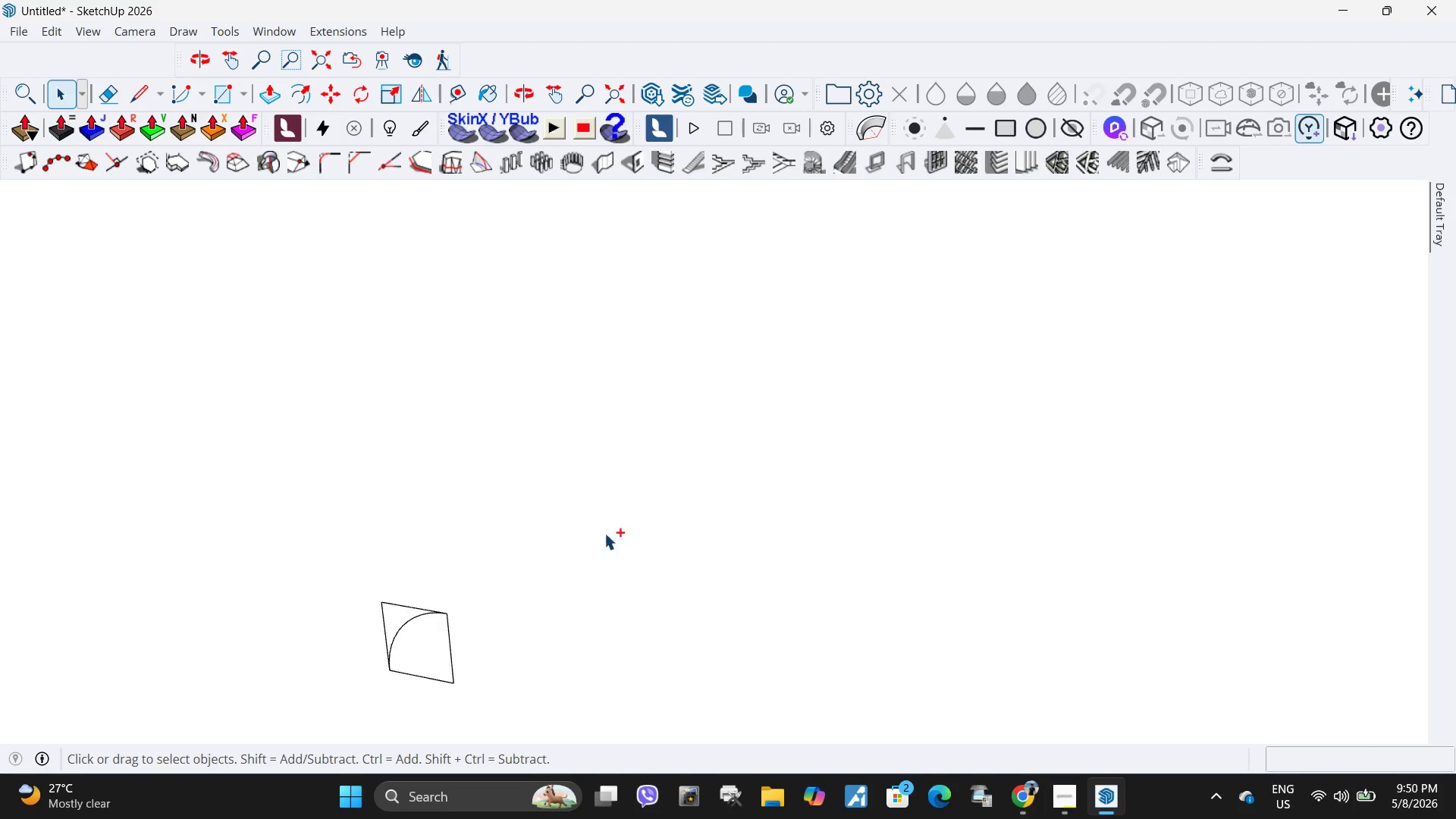 
scroll: coordinate [389, 656], scroll_direction: up, amount: 2.0
 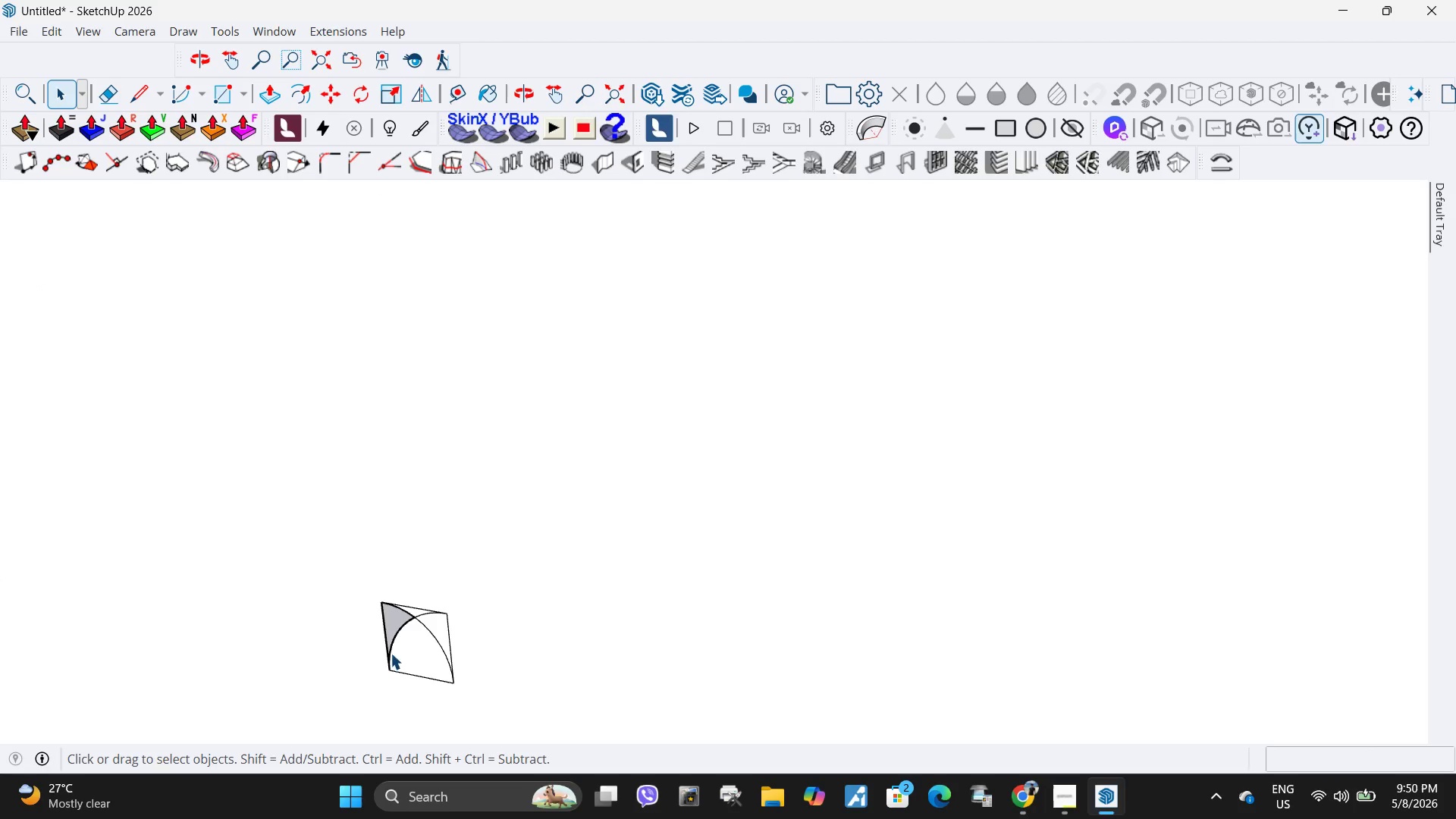 
scroll: coordinate [582, 460], scroll_direction: down, amount: 6.0
 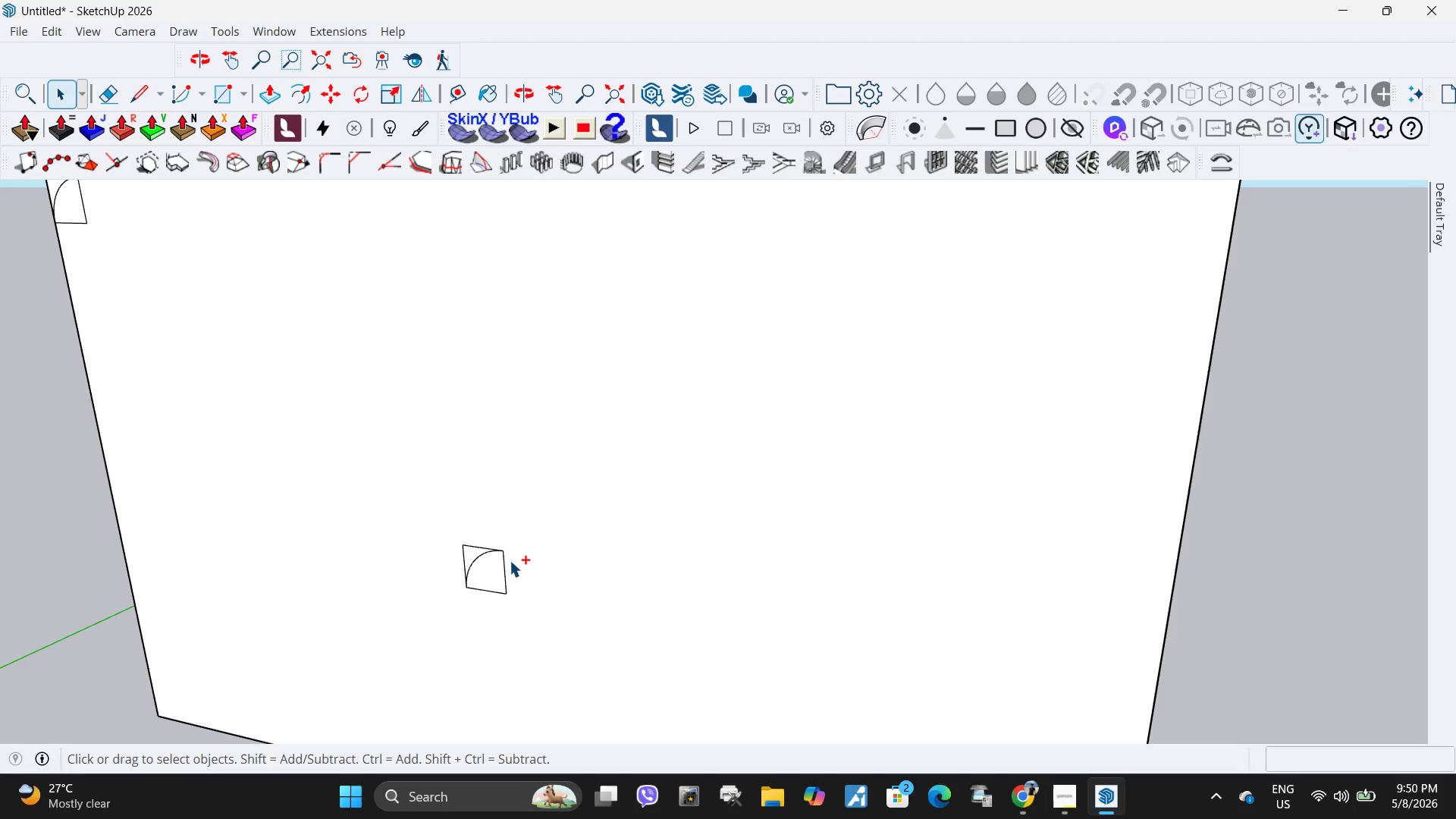 
left_click_drag(start_coordinate=[439, 541], to_coordinate=[551, 623])
 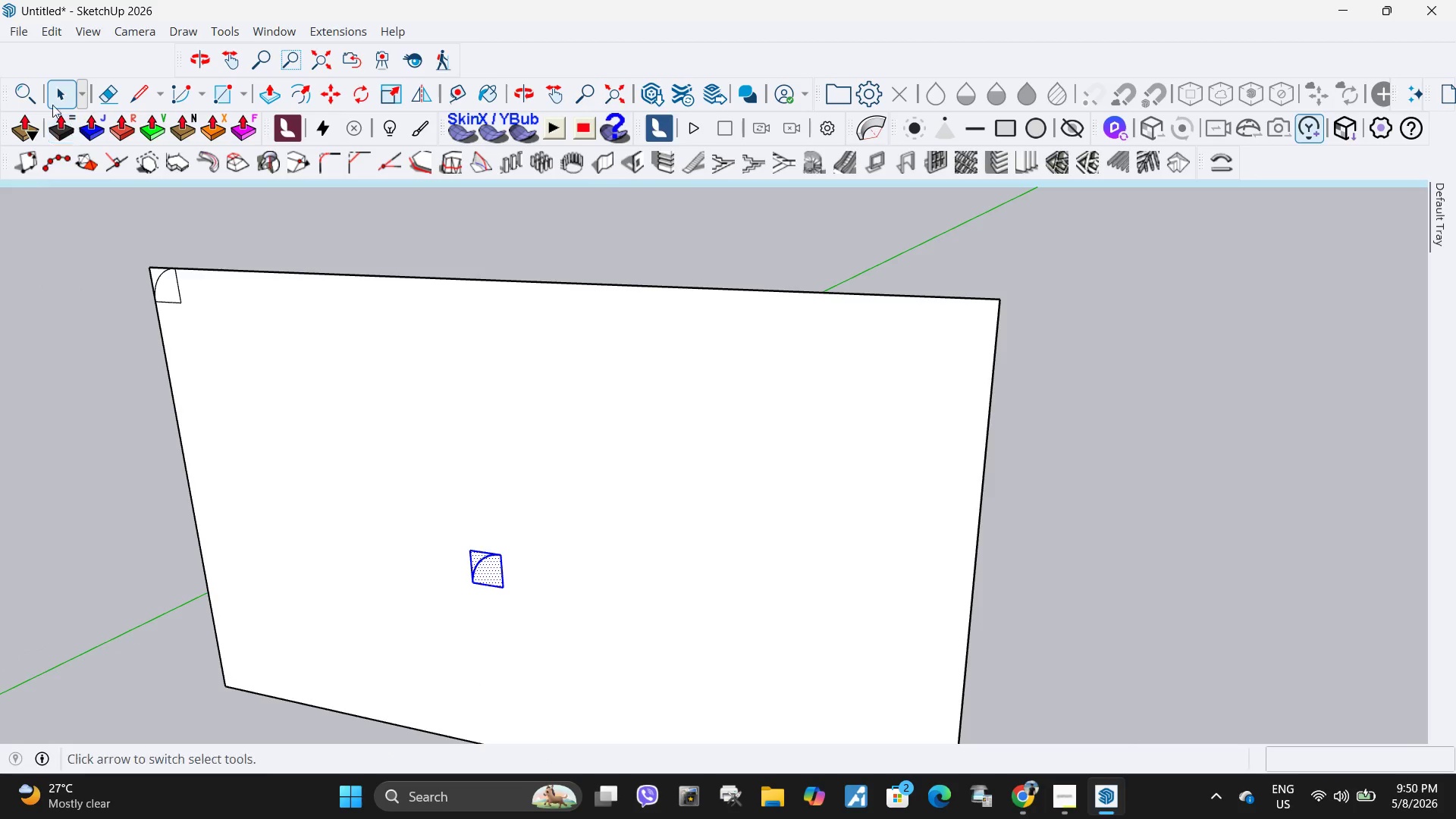 
scroll: coordinate [492, 568], scroll_direction: down, amount: 3.0
 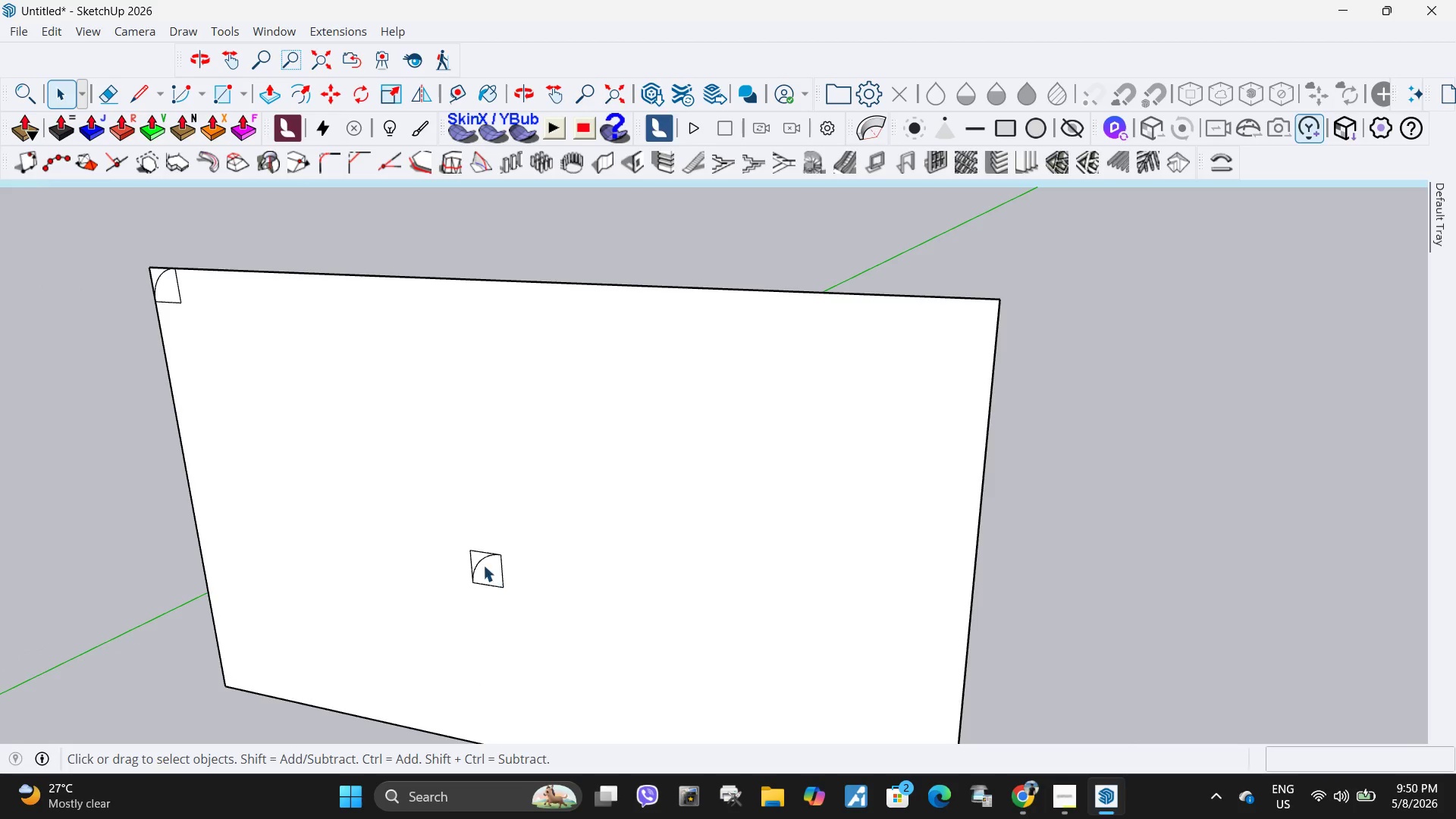 
left_click([17, 92])
 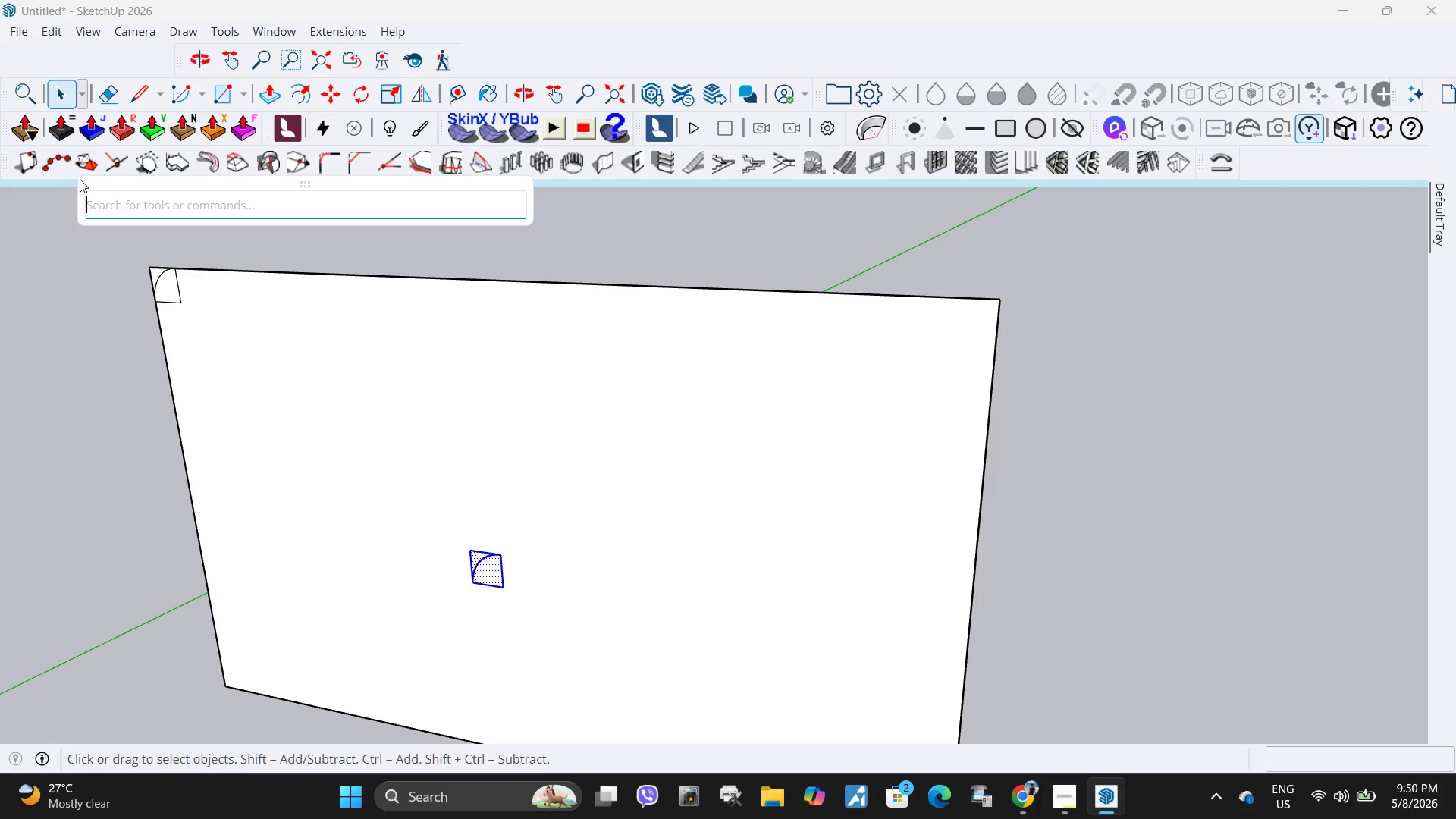 
key(F)
 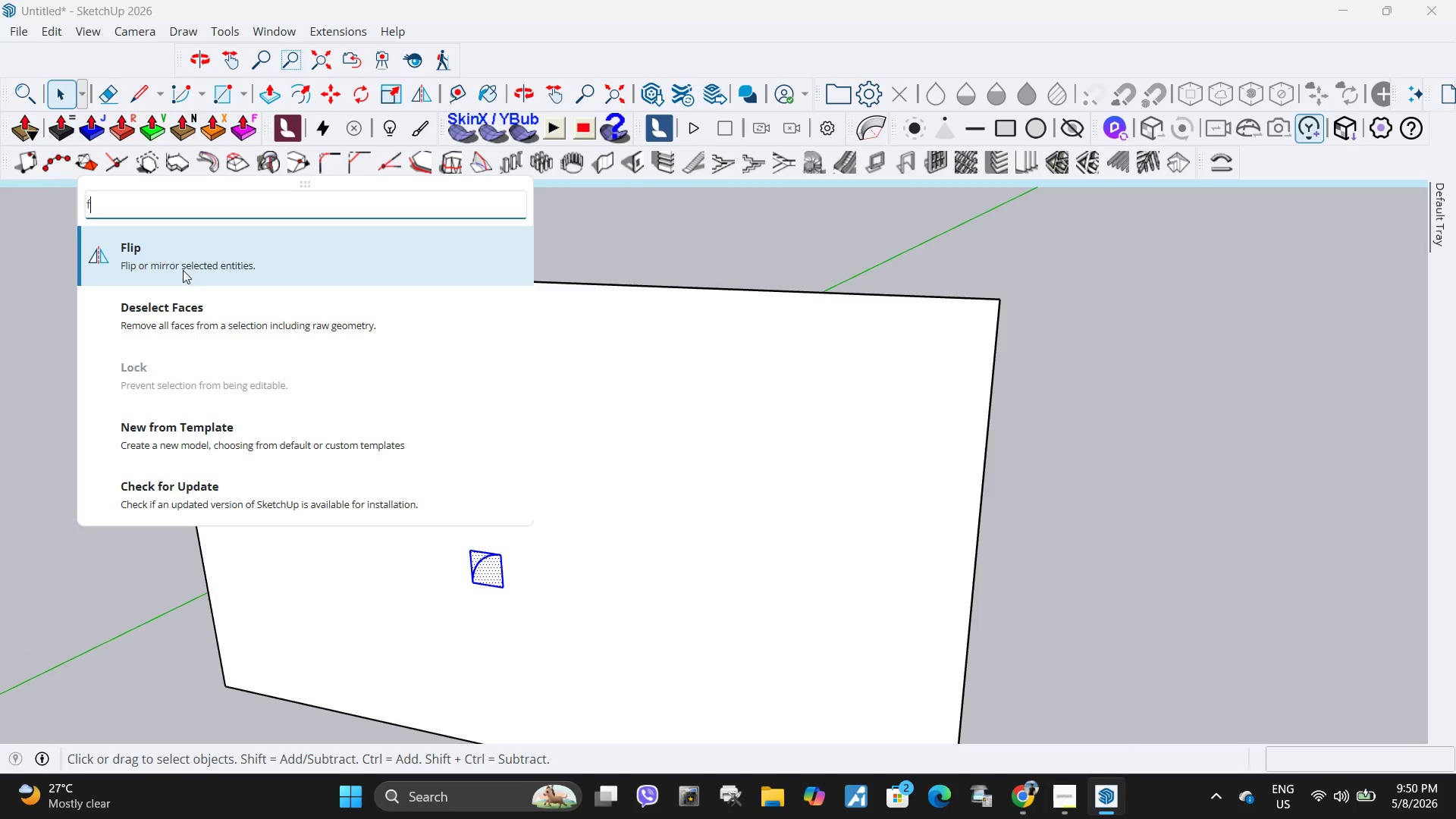 
left_click([194, 245])
 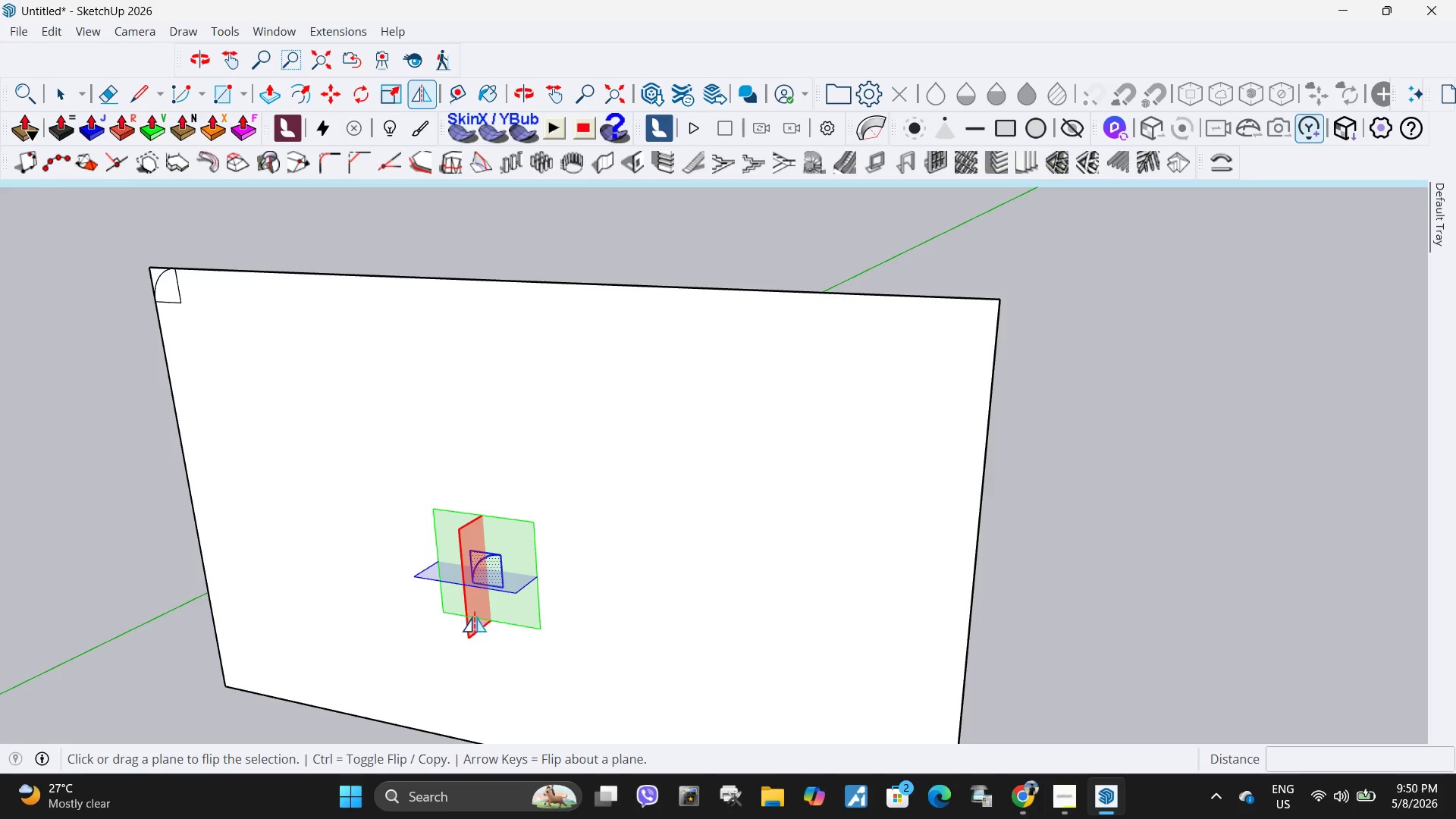 
left_click([475, 617])
 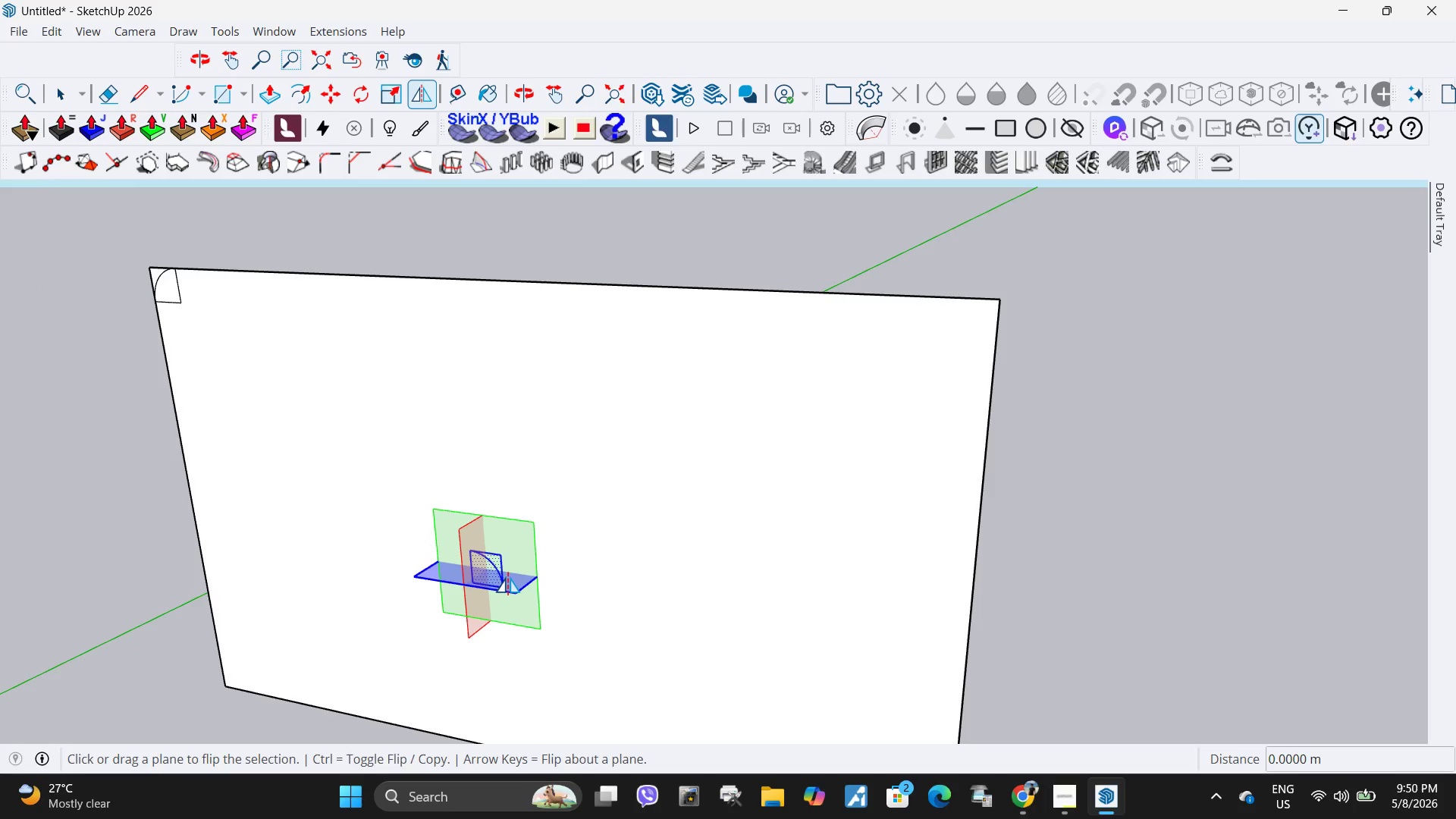 
key(M)
 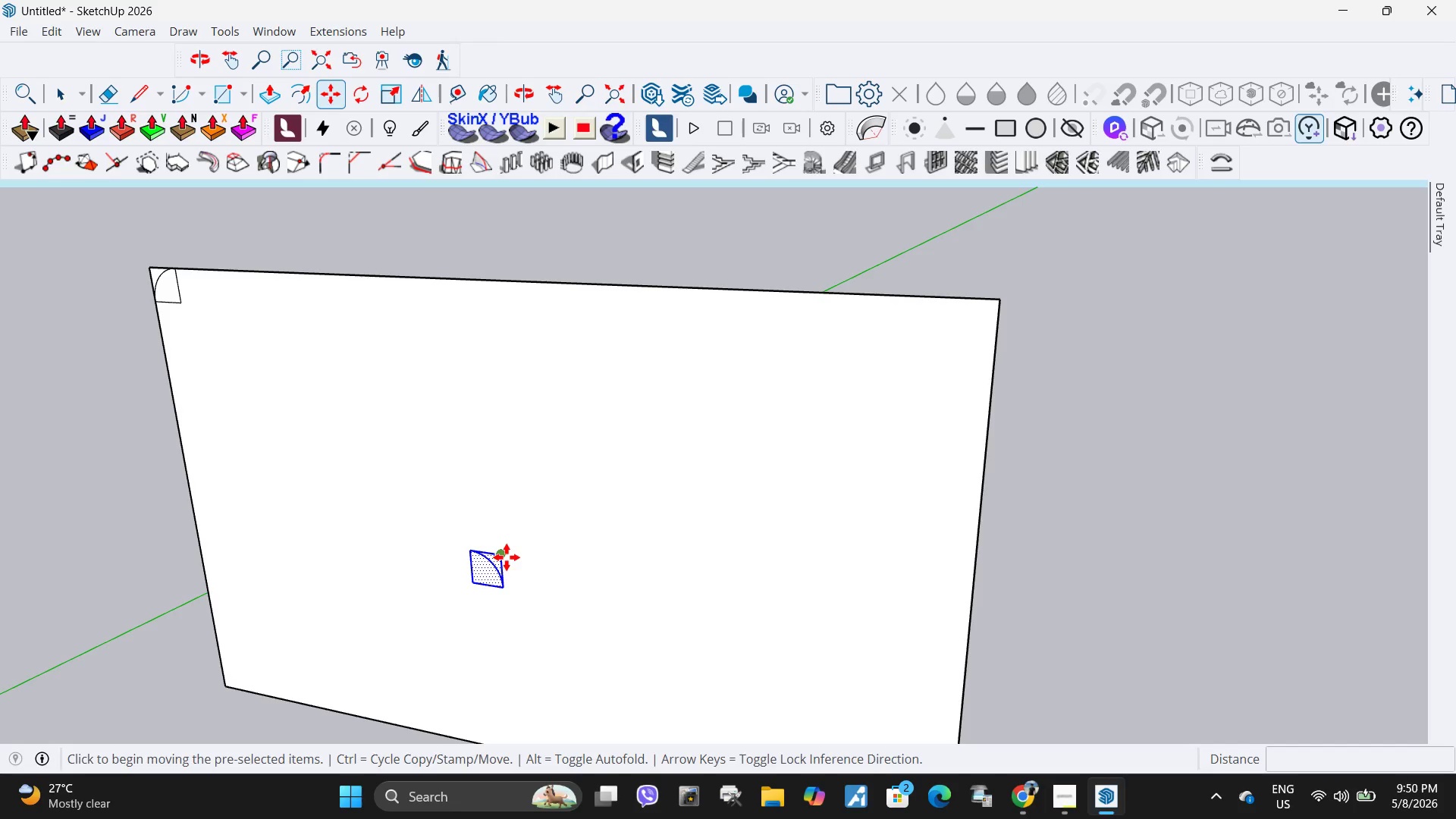 
left_click([506, 557])
 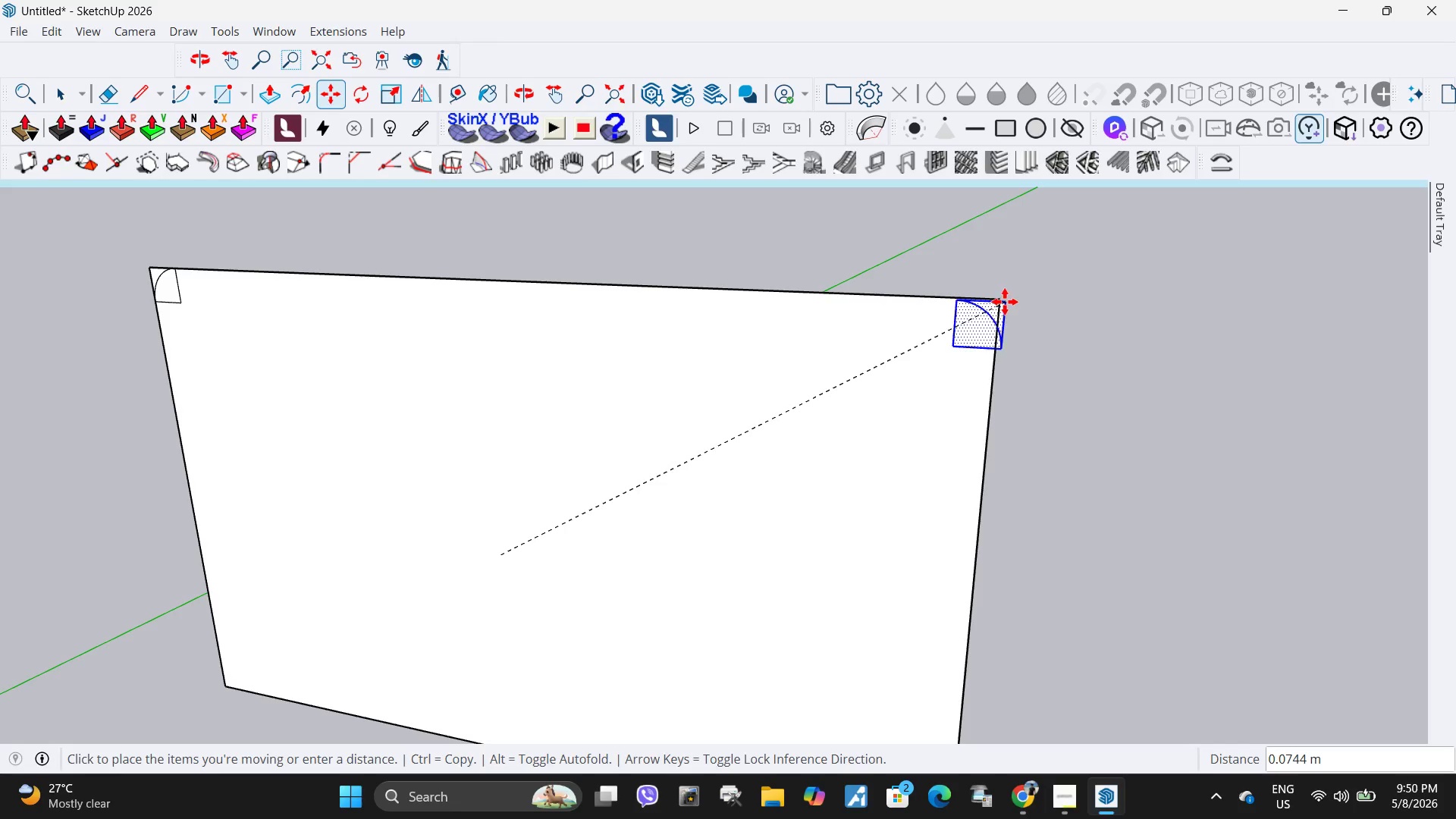 
left_click([998, 303])
 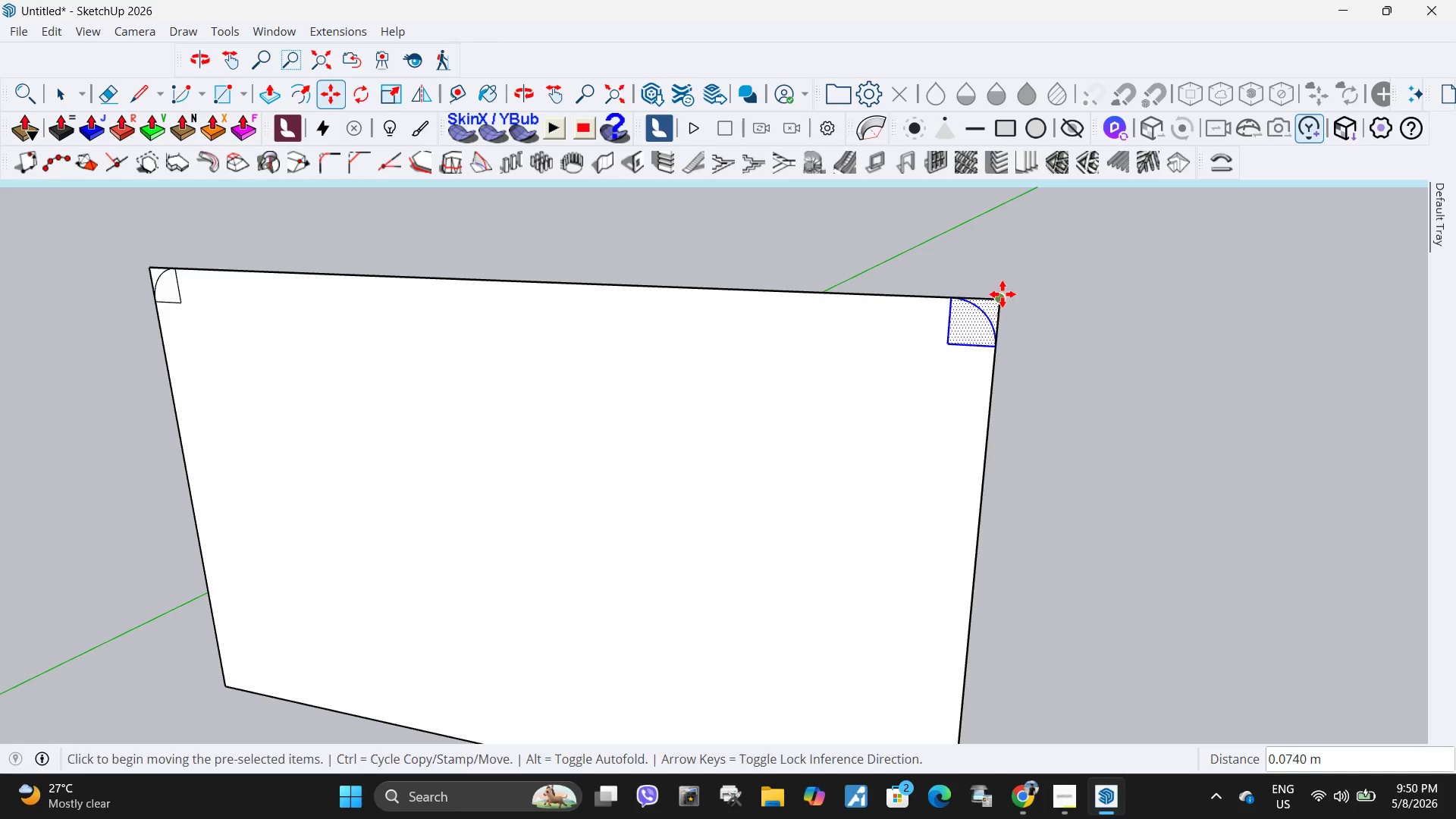 
scroll: coordinate [966, 286], scroll_direction: down, amount: 3.0
 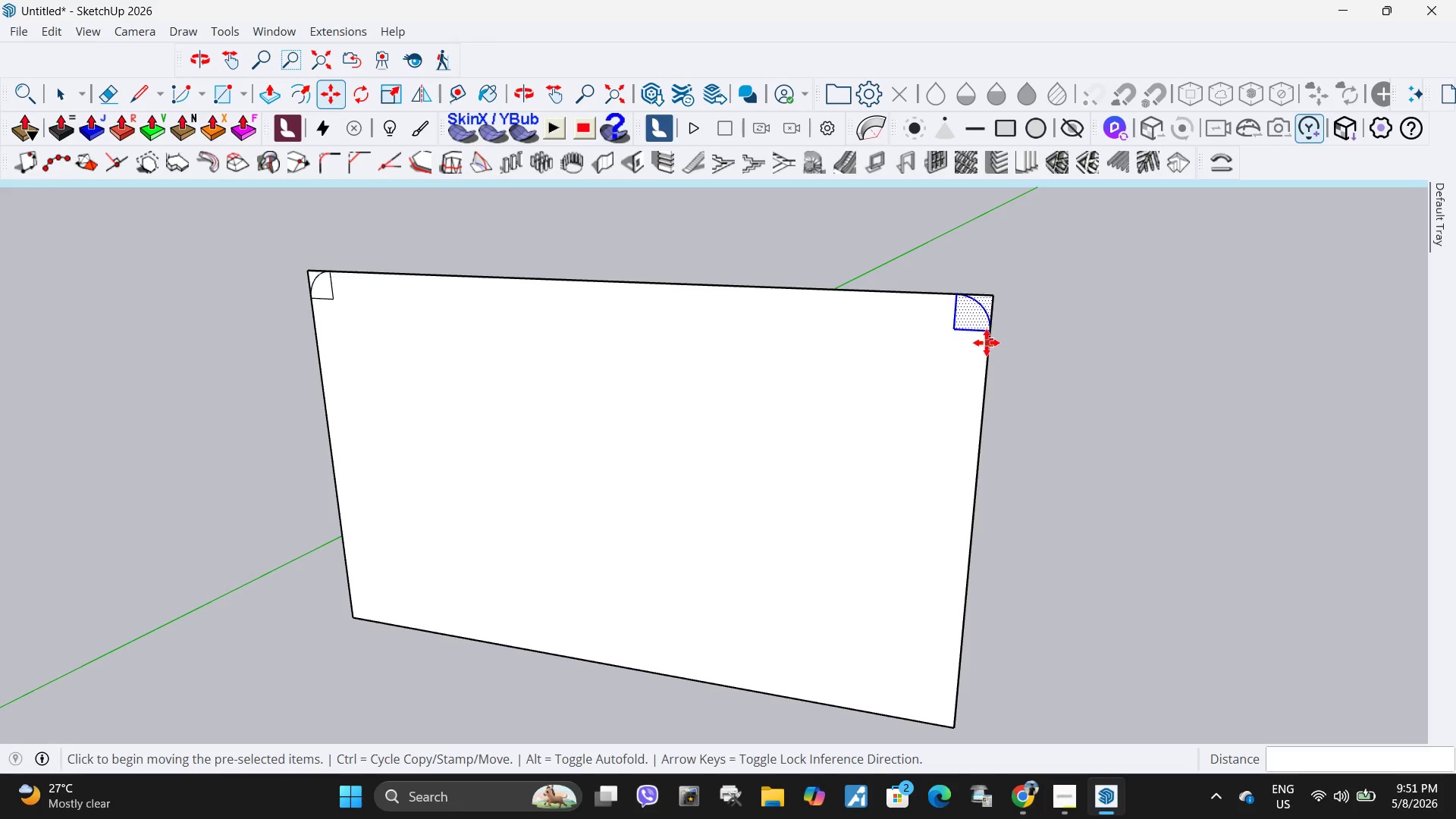 
key(Control+ControlLeft)
 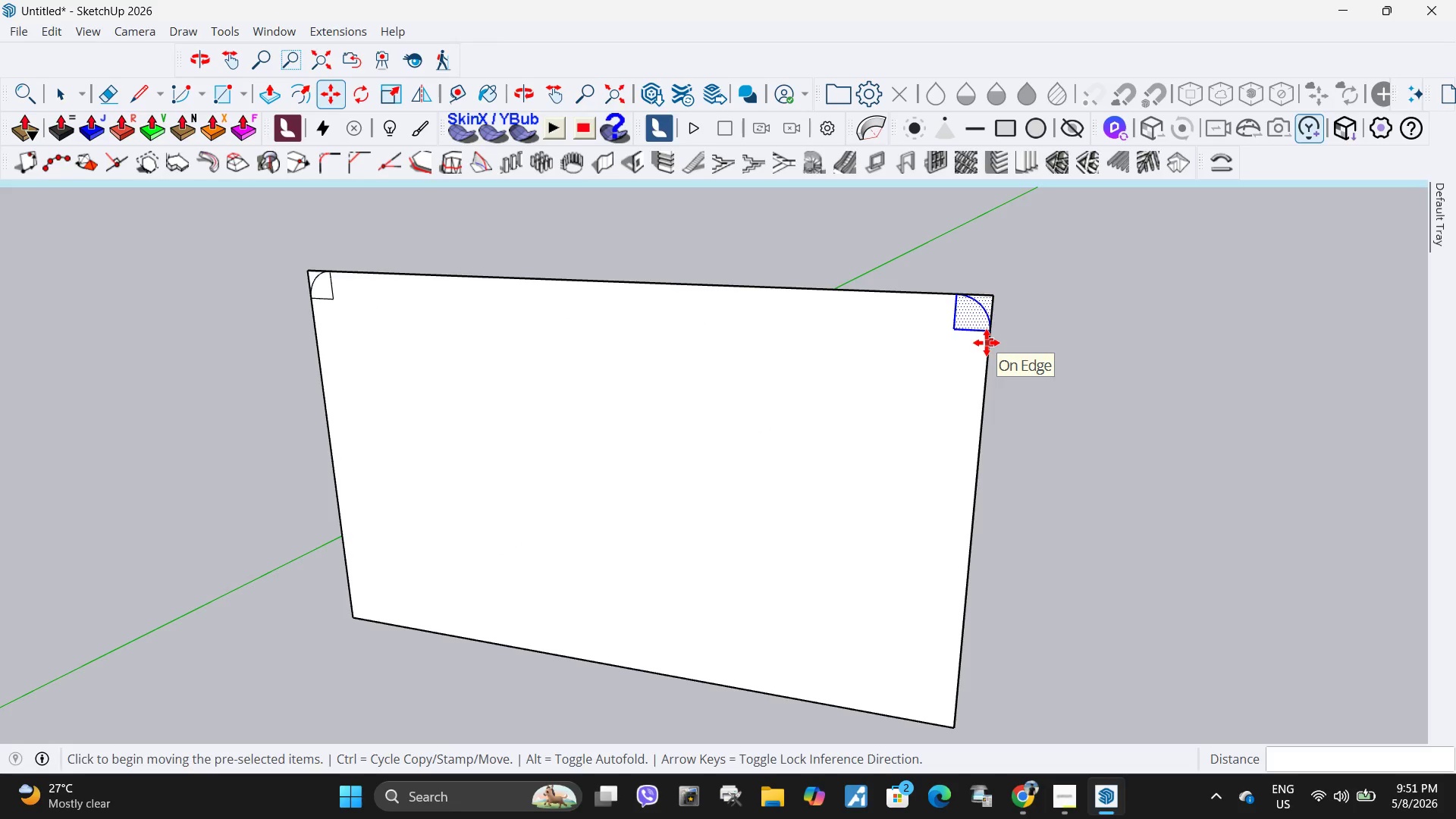 
key(Control+C)
 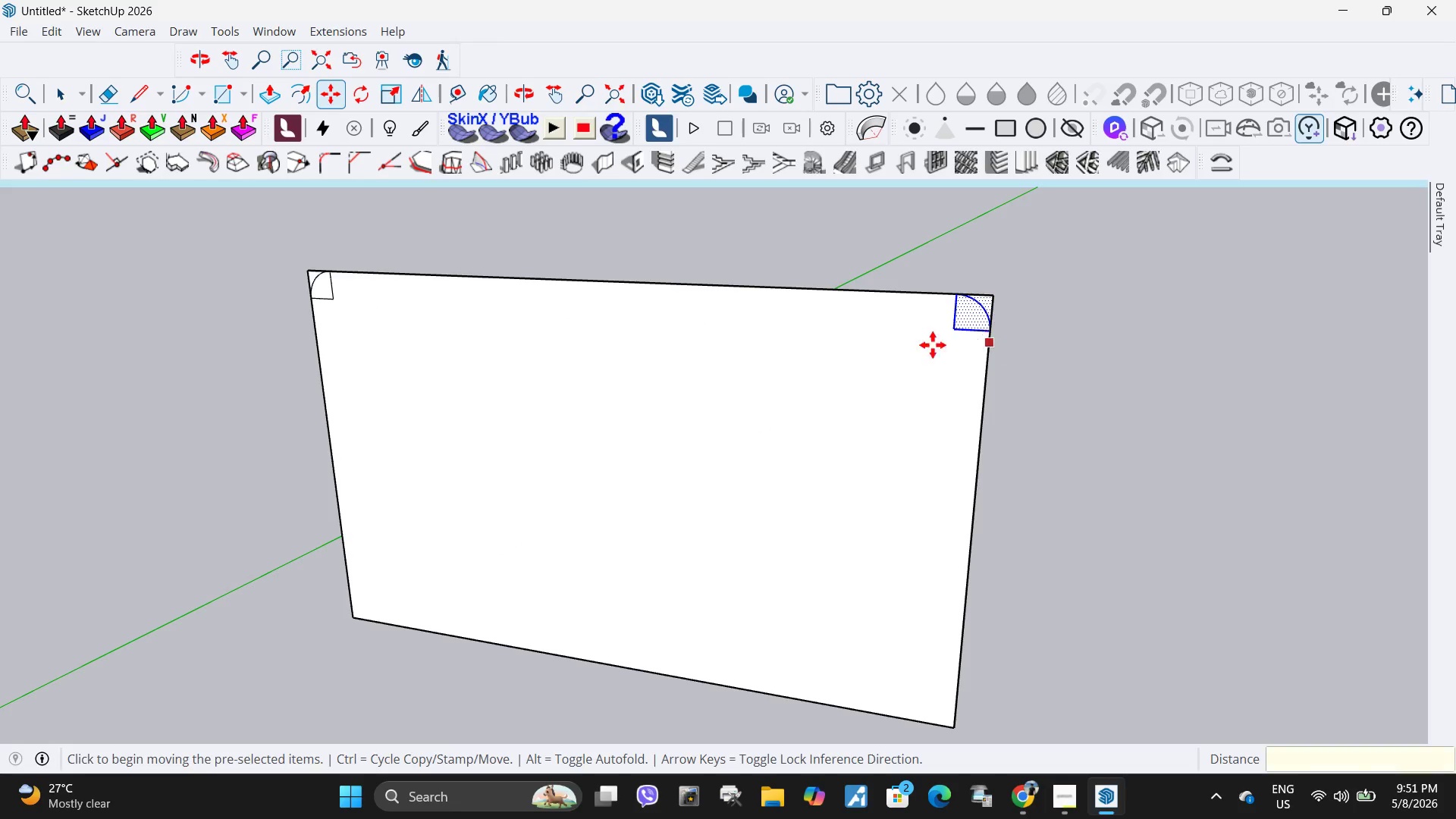 
key(Control+ControlLeft)
 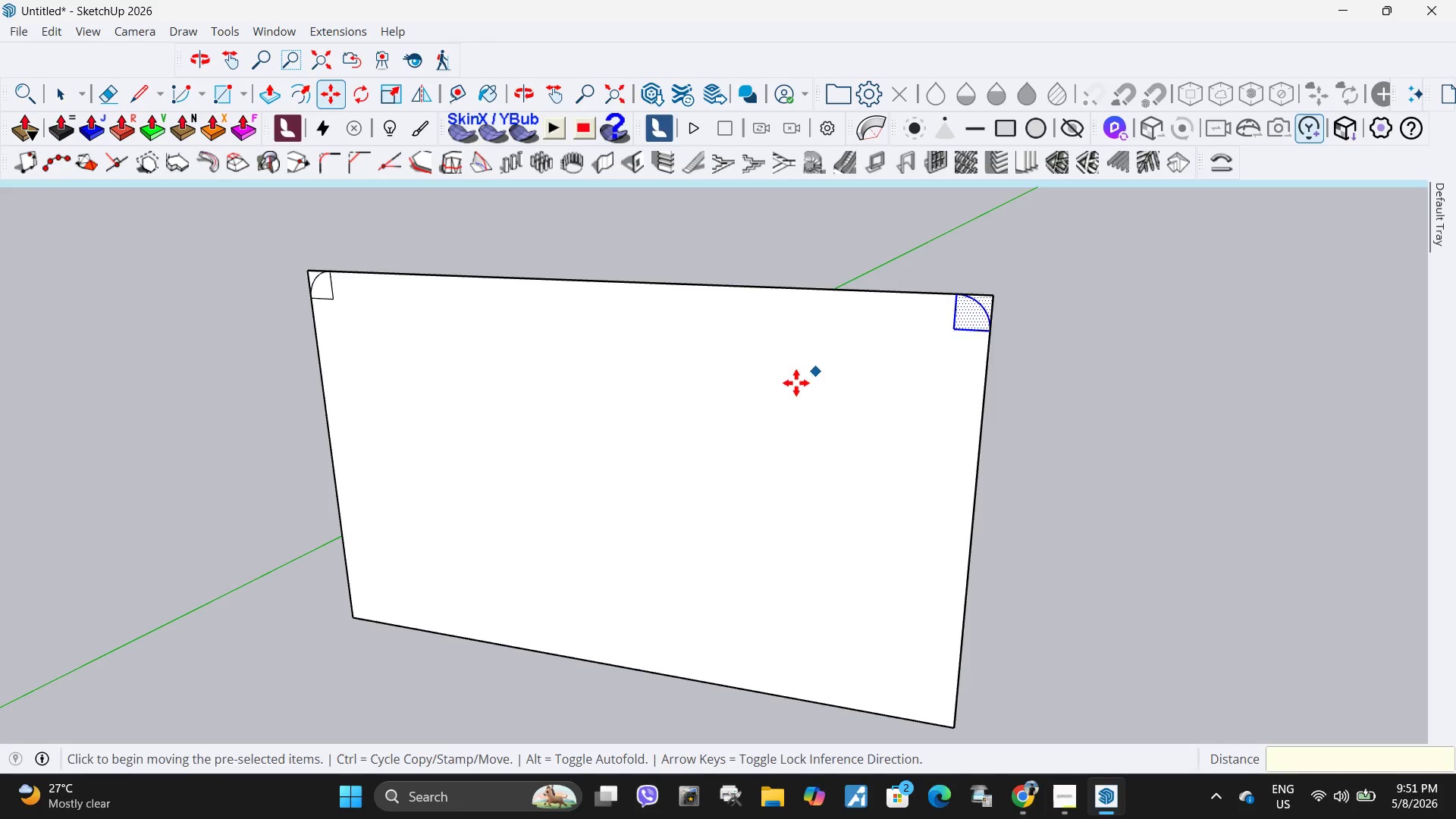 
key(Control+V)
 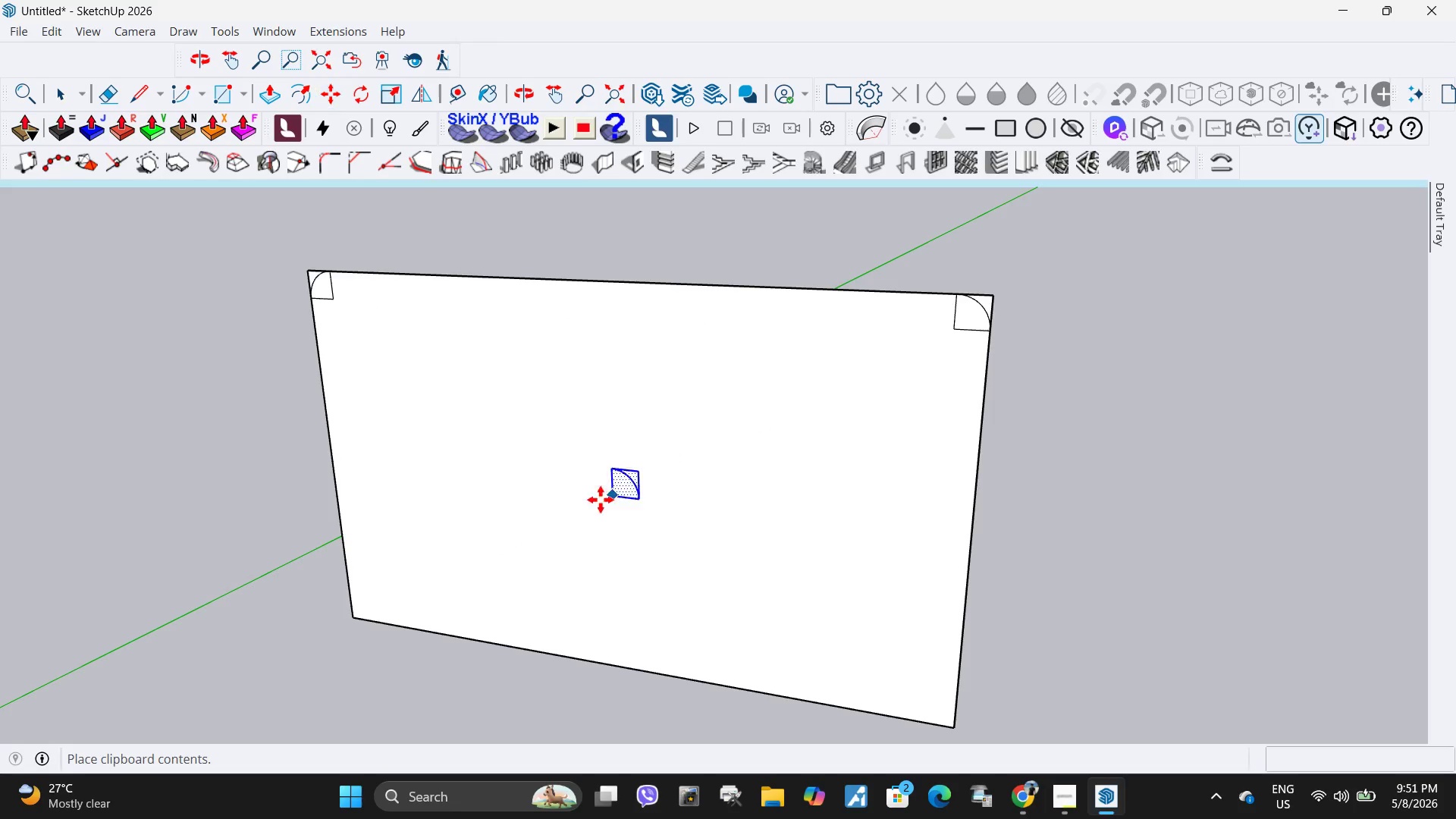 
left_click([588, 506])
 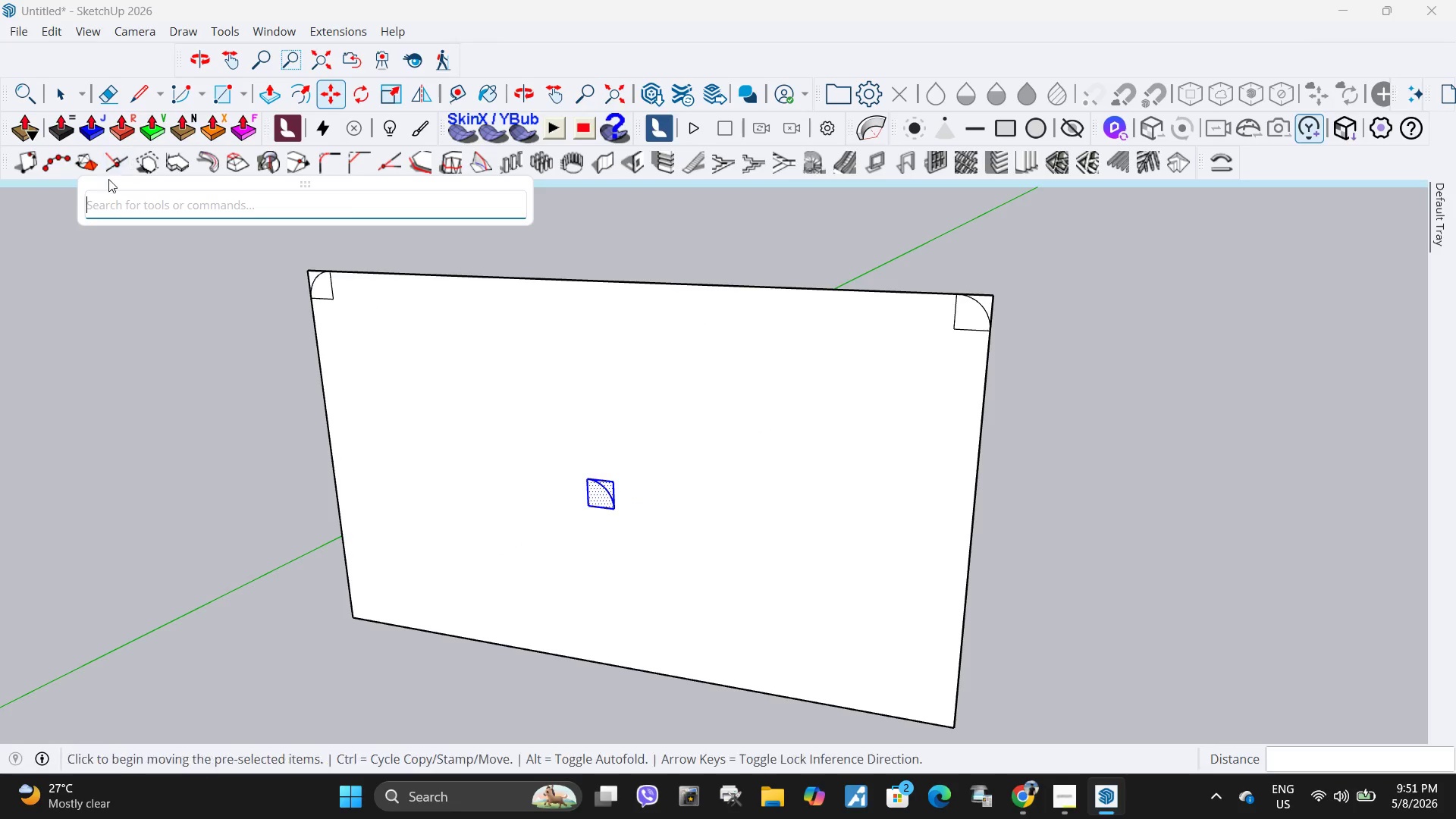 
type(fli)
 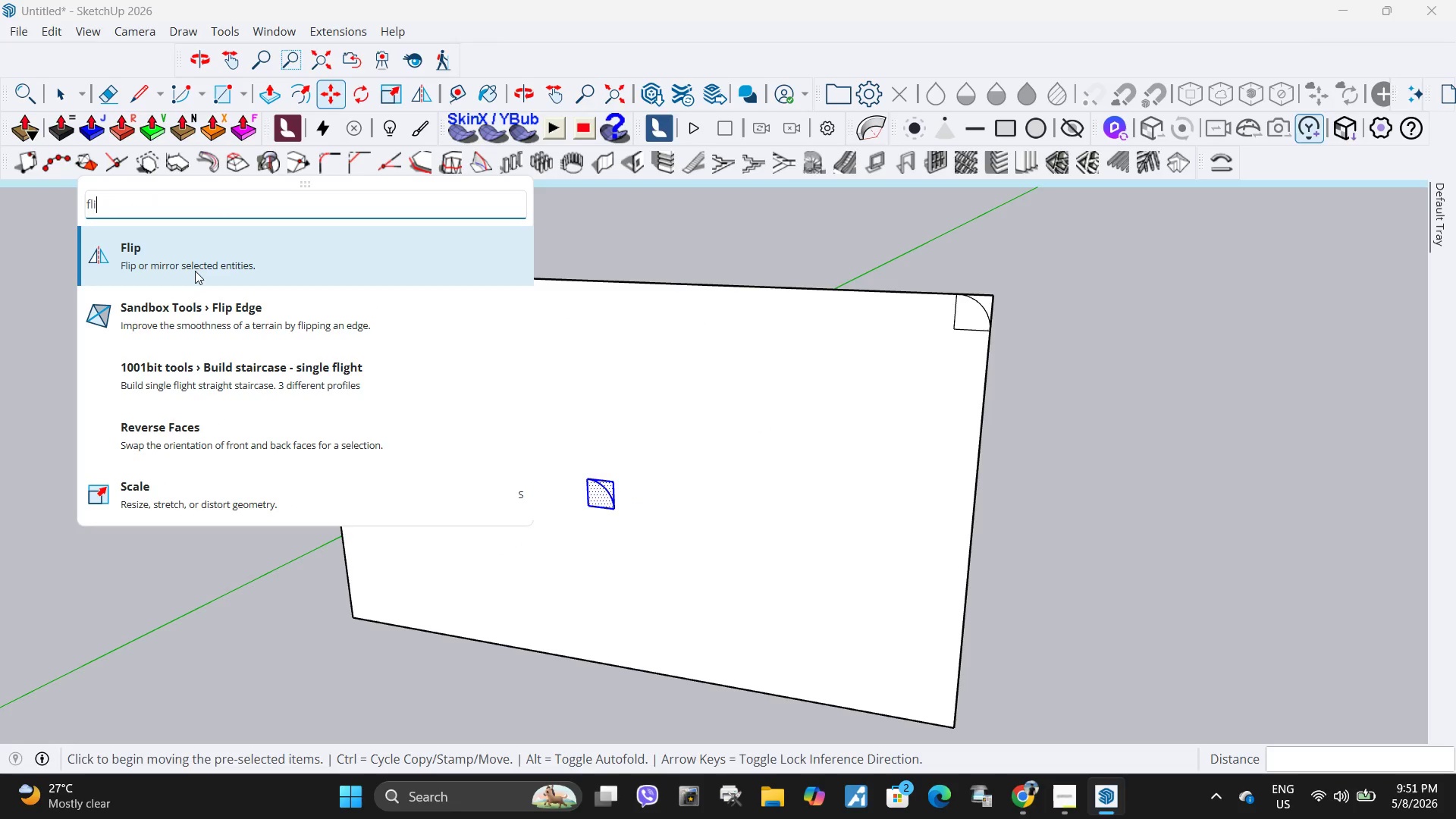 
left_click([195, 271])
 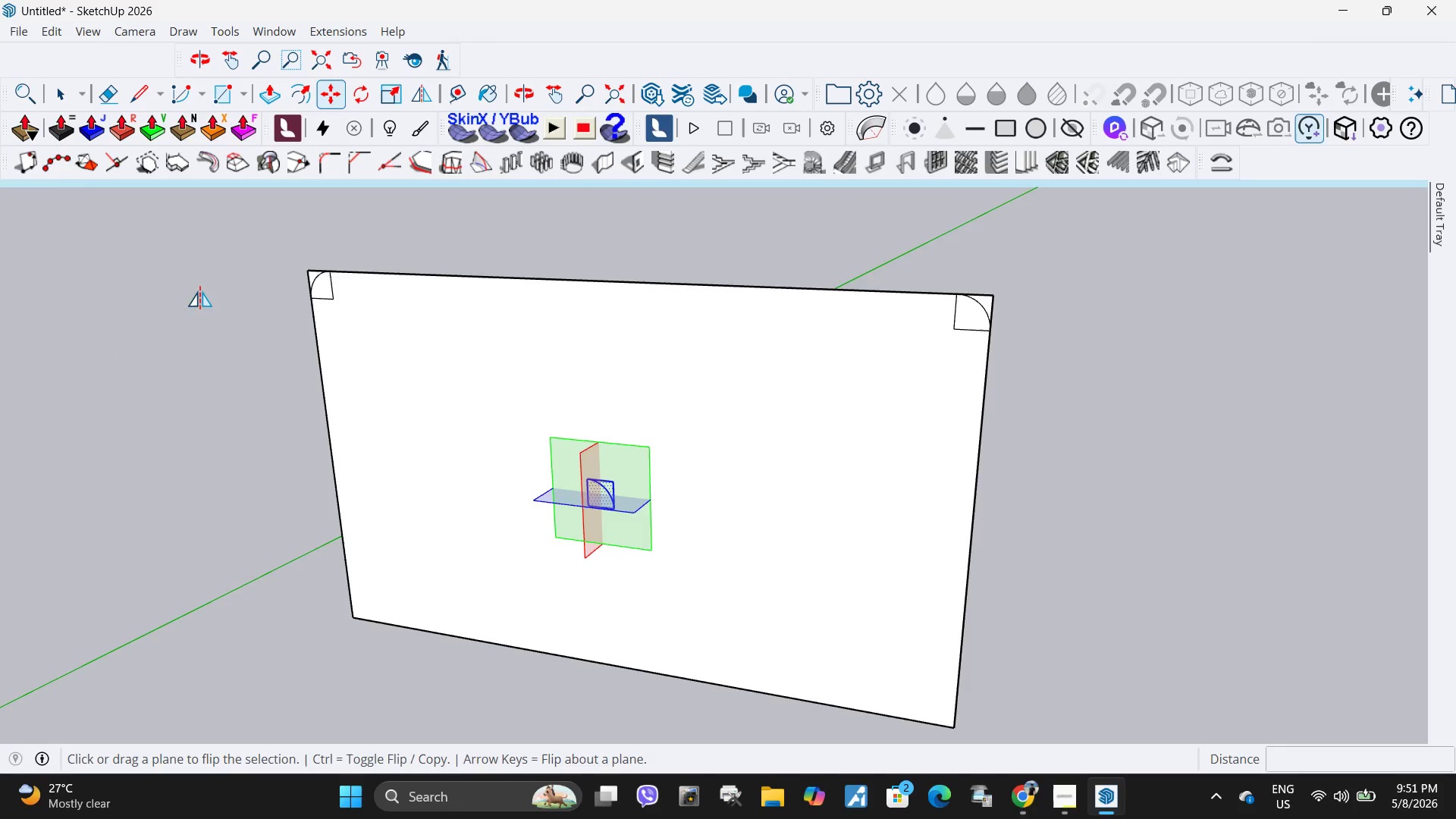 
scroll: coordinate [563, 551], scroll_direction: up, amount: 5.0
 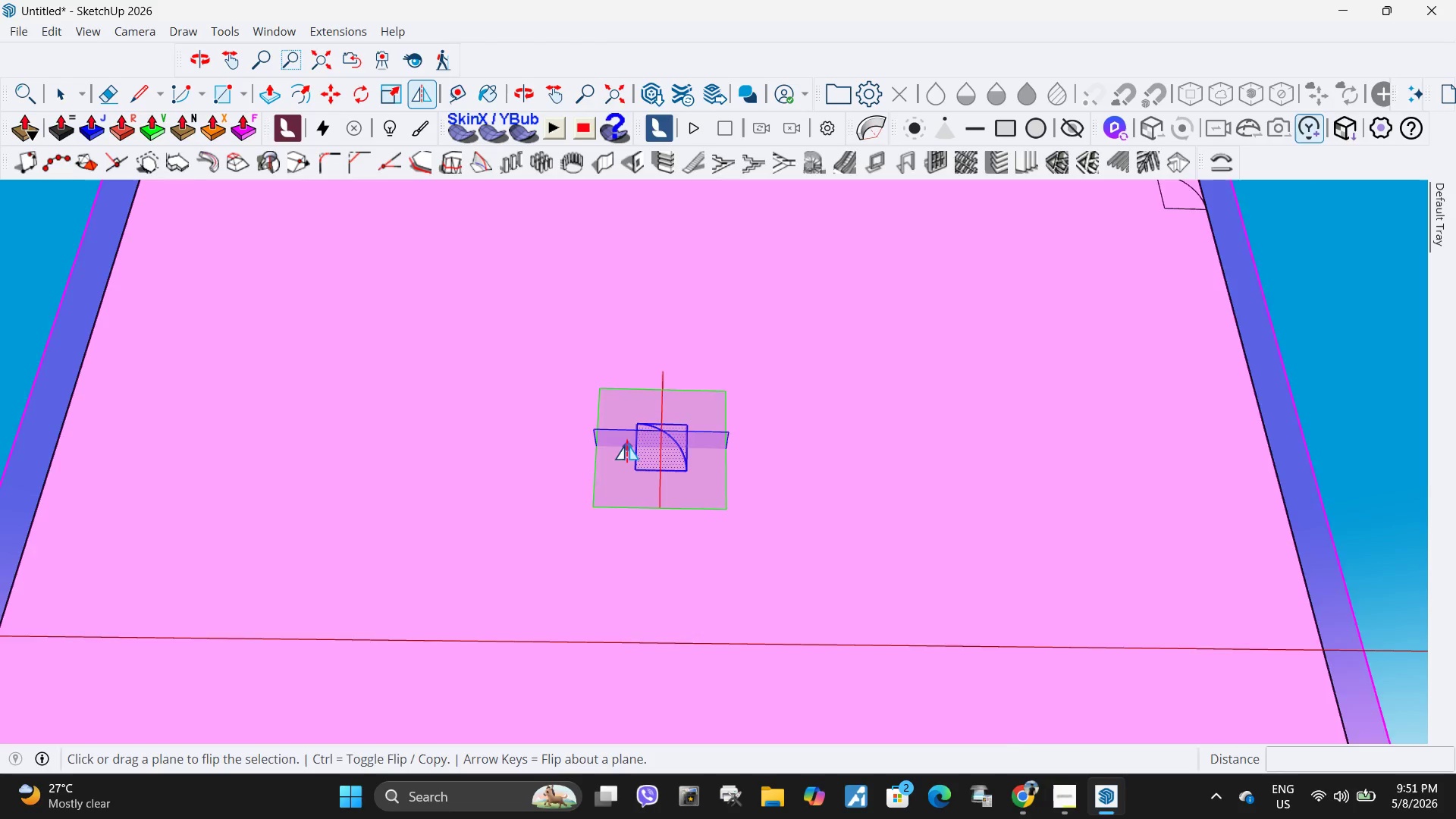 
left_click([631, 439])
 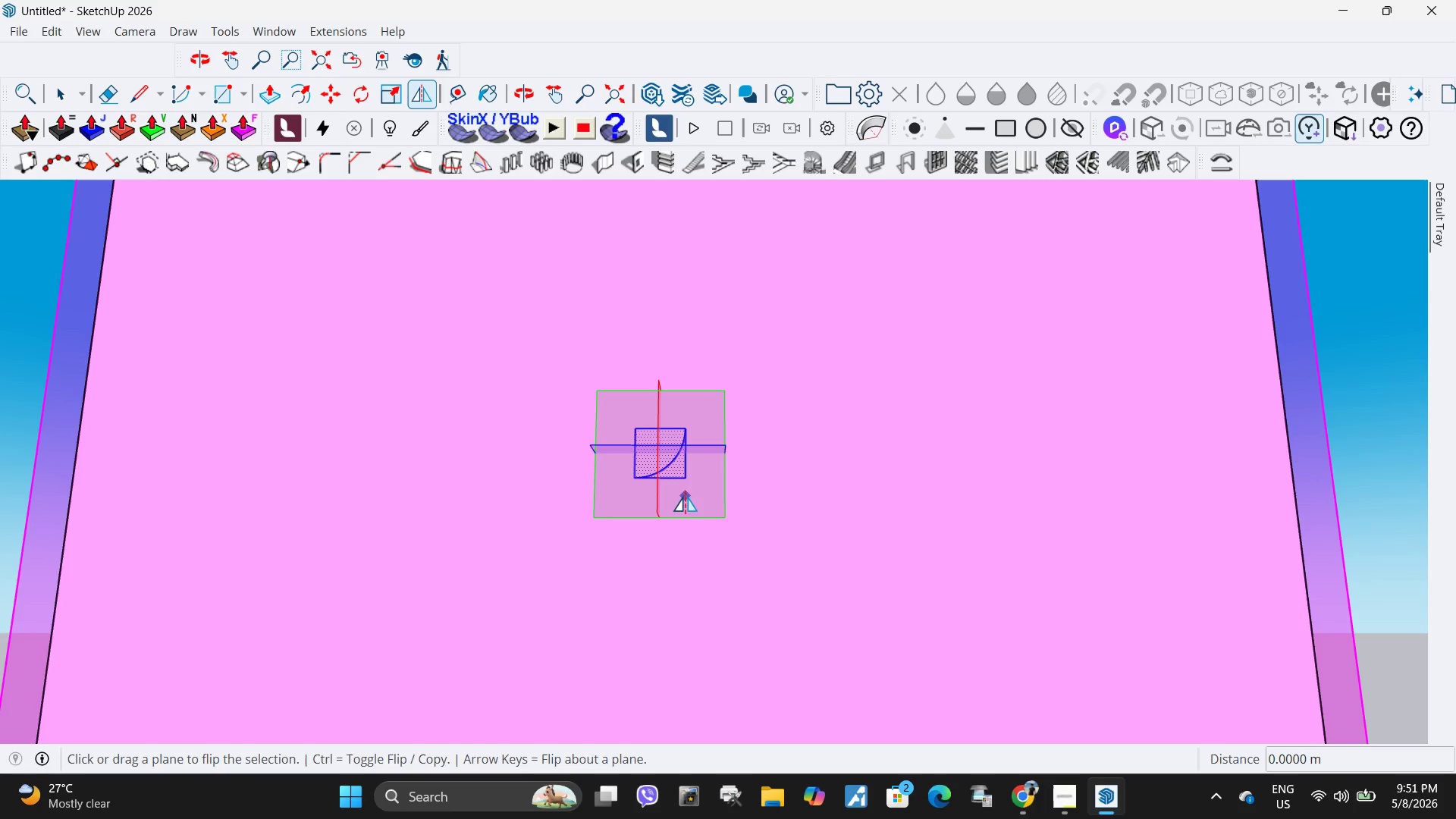 
key(M)
 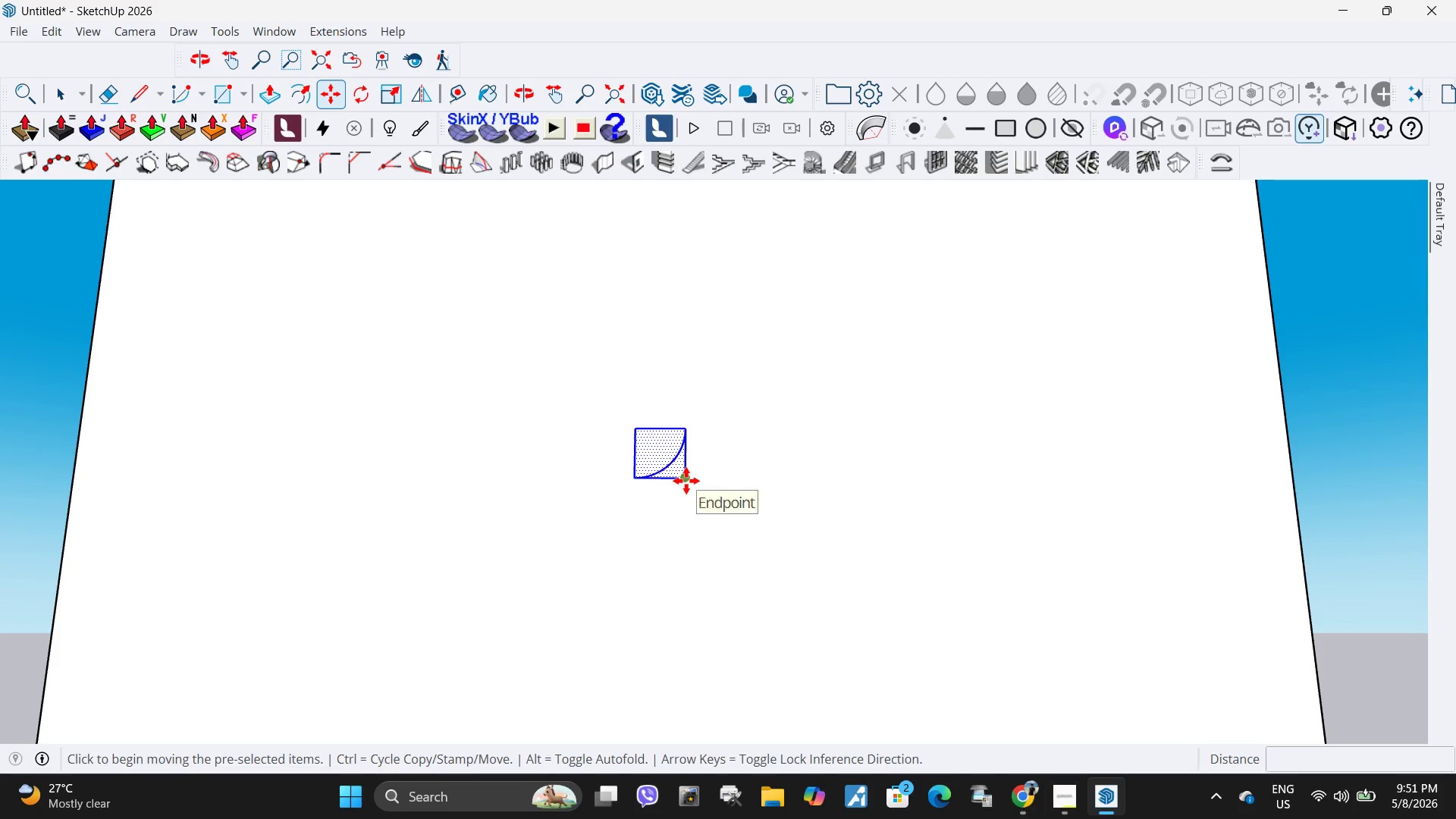 
scroll: coordinate [672, 315], scroll_direction: down, amount: 5.0
 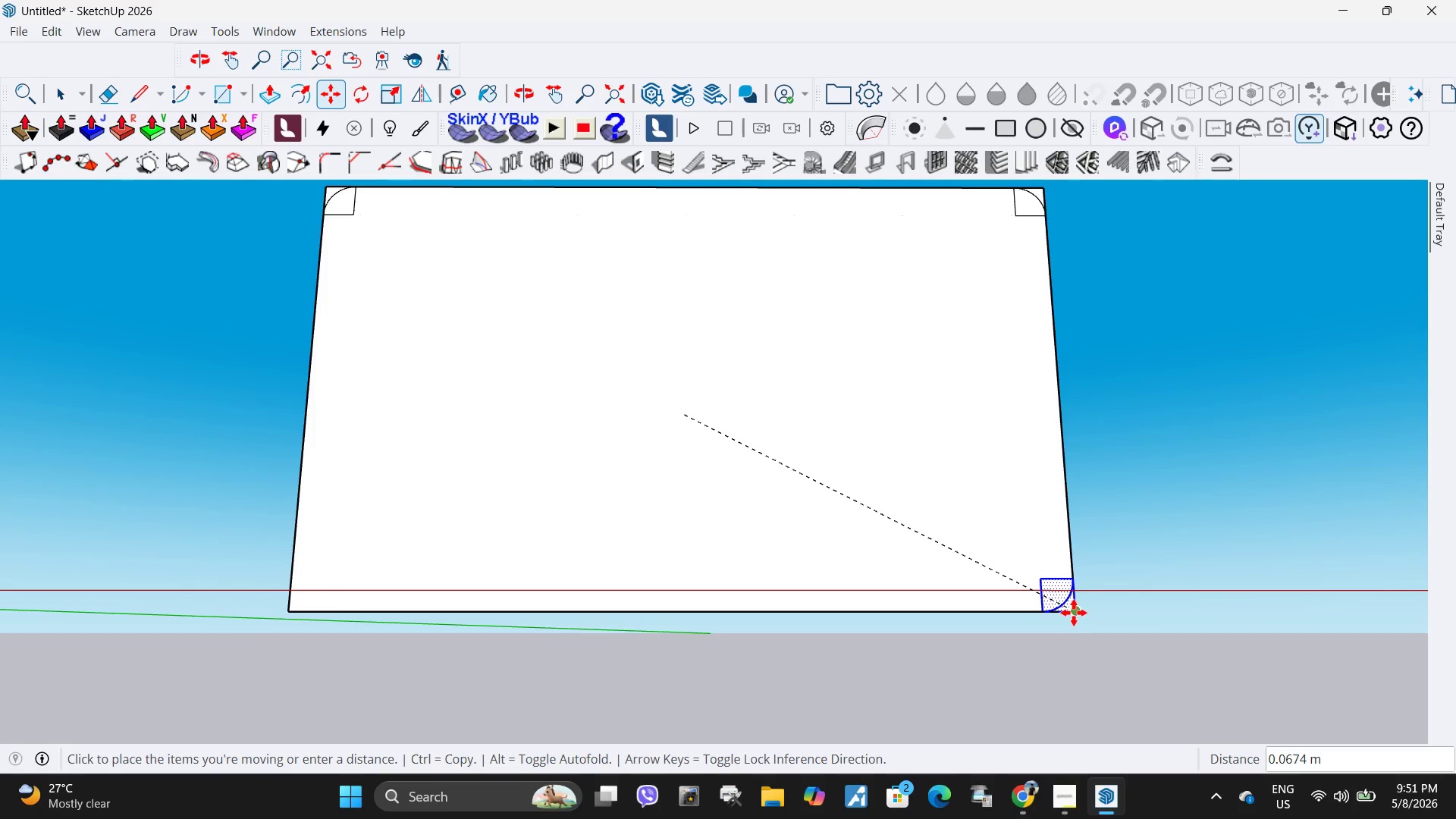 
left_click([1074, 610])
 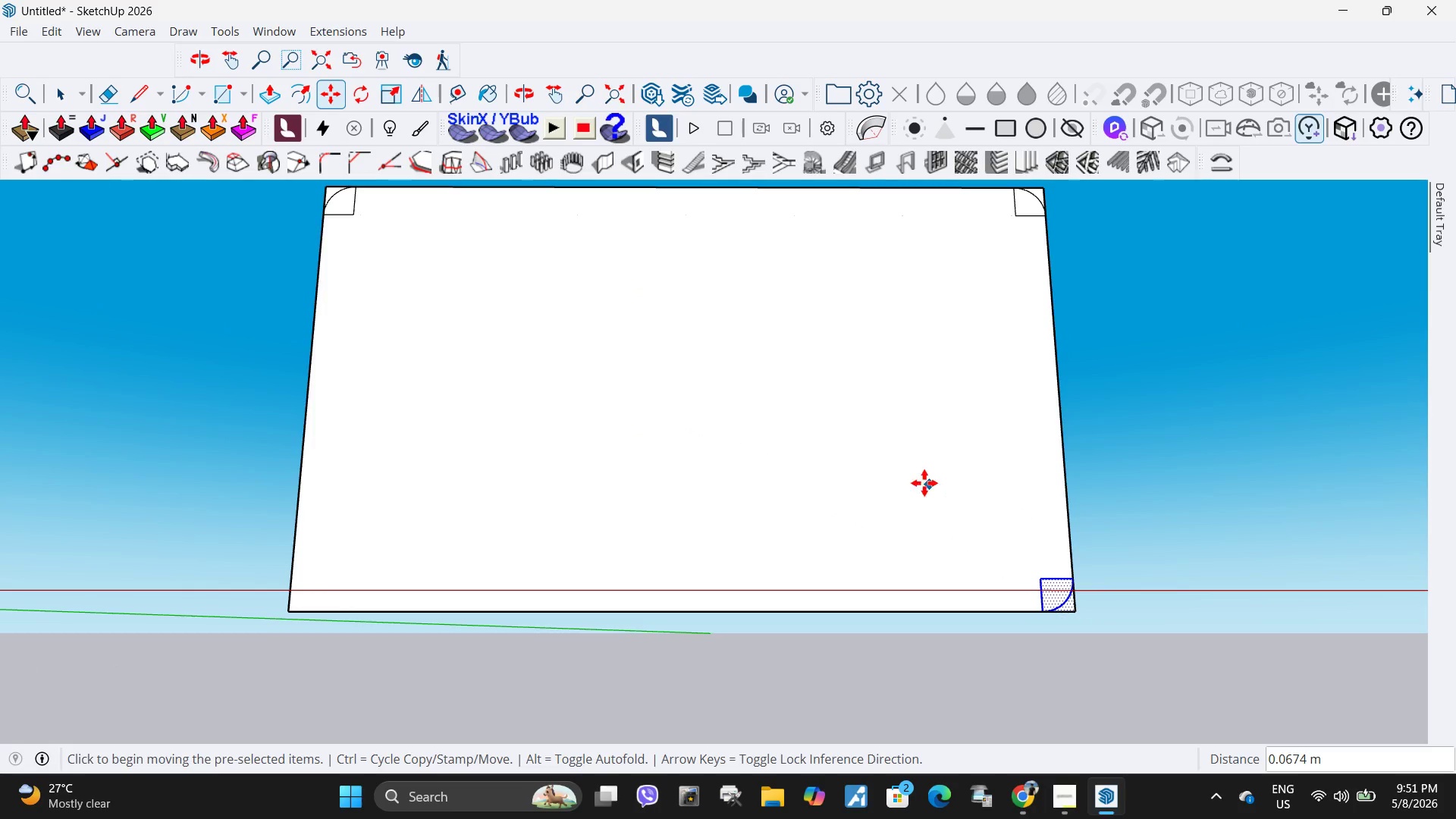 
key(Control+ControlLeft)
 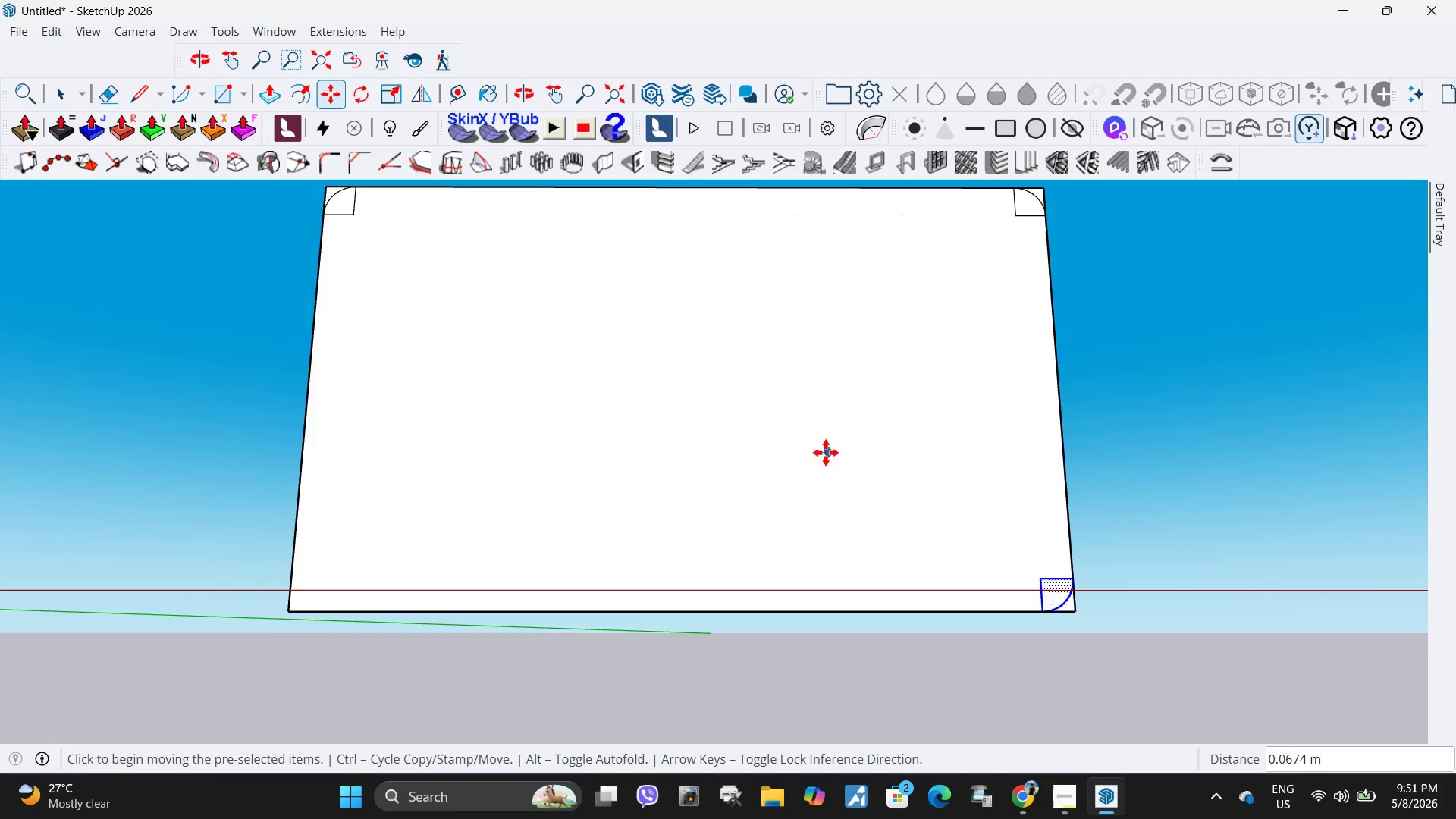 
key(Control+C)
 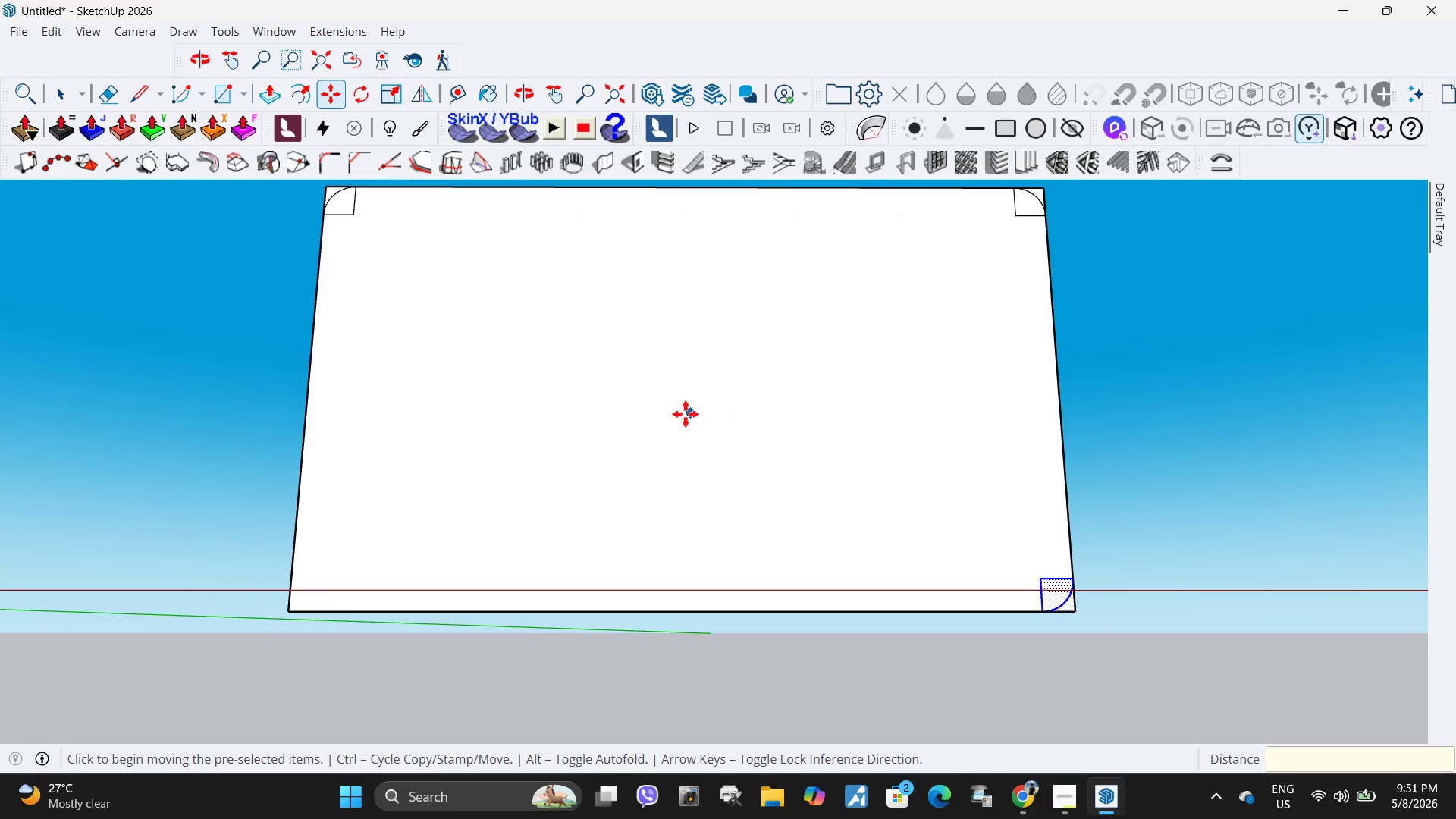 
key(Control+ControlLeft)
 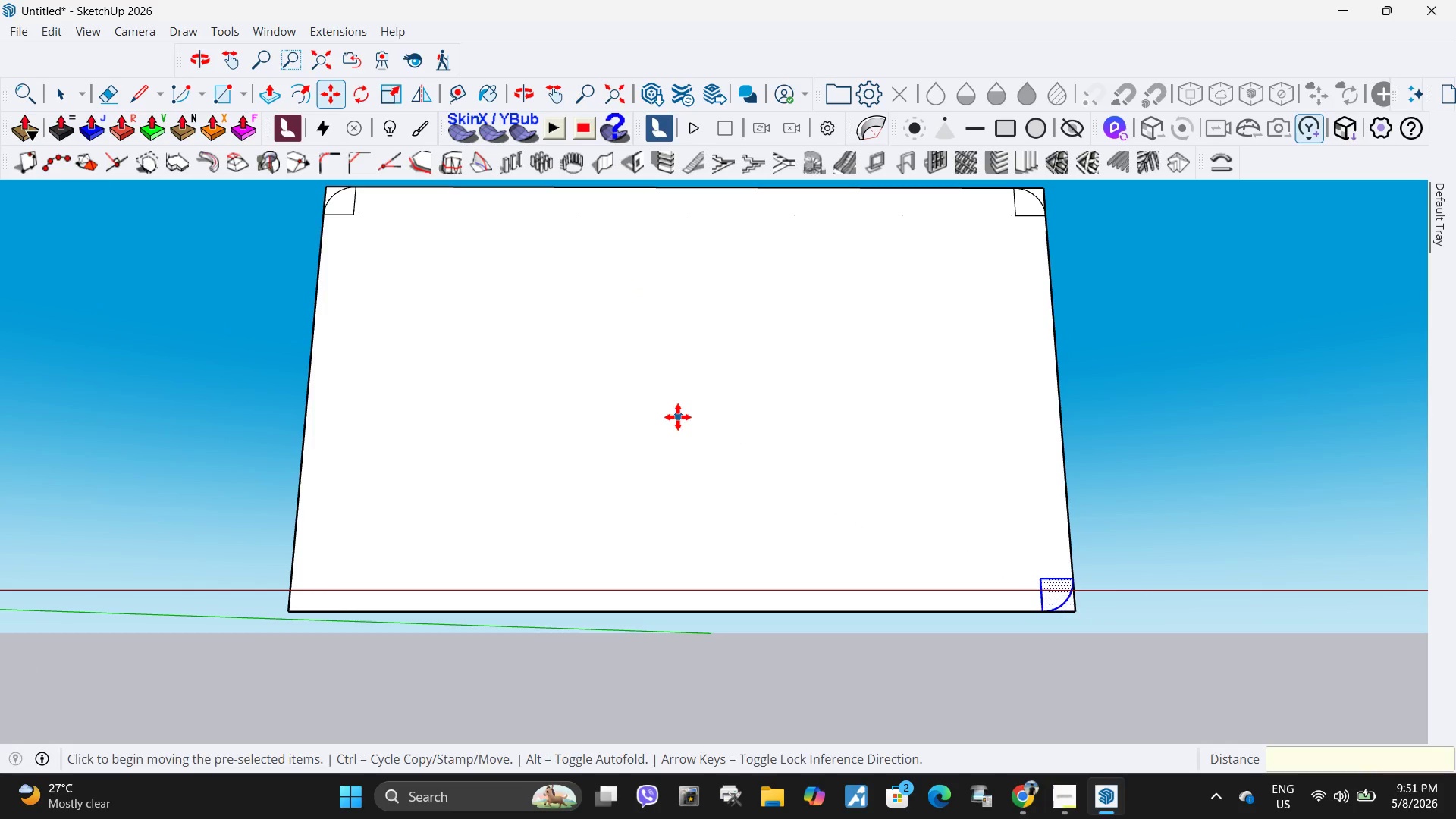 
key(Control+B)
 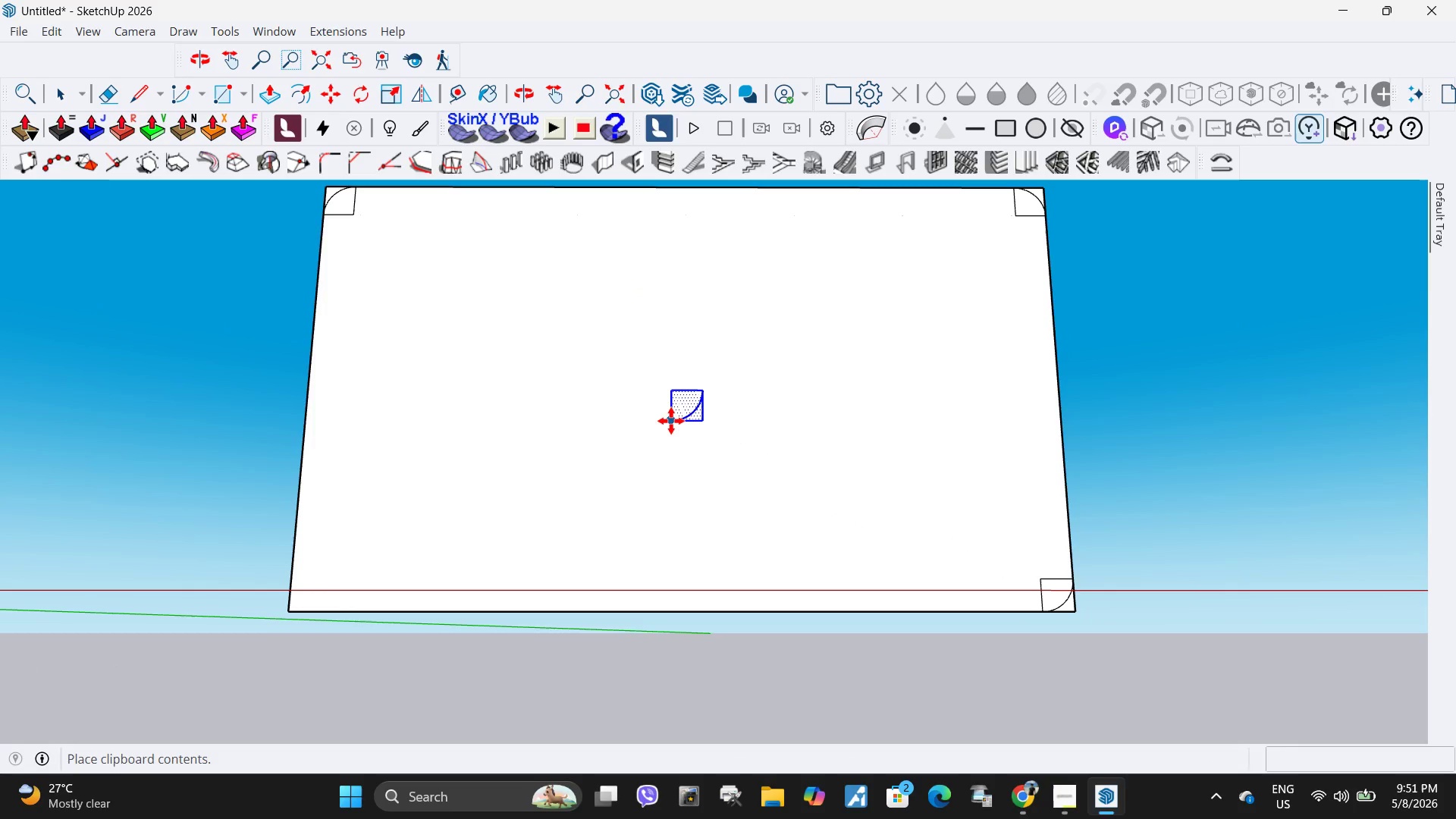 
key(Control+V)
 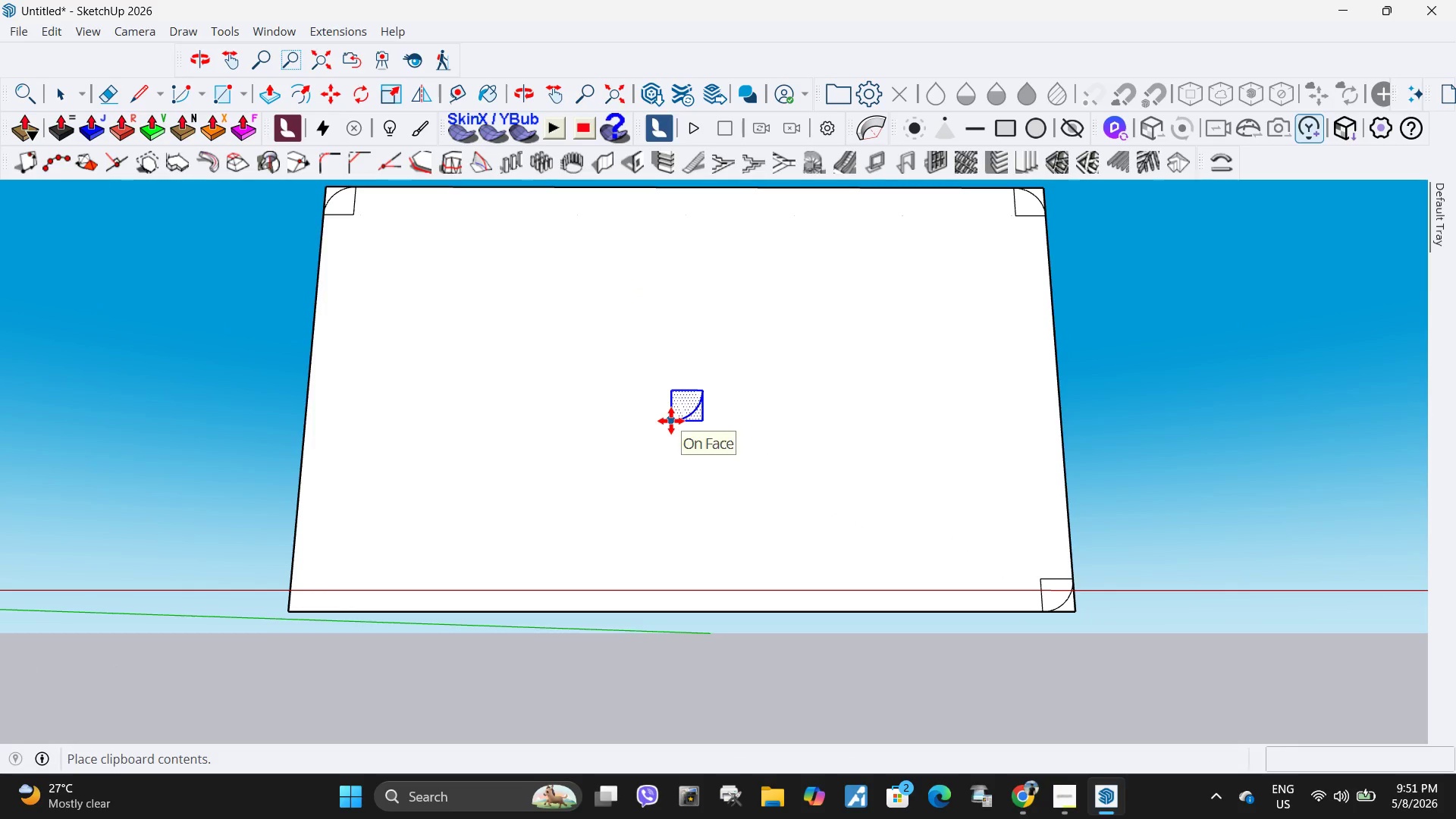 
left_click([671, 421])
 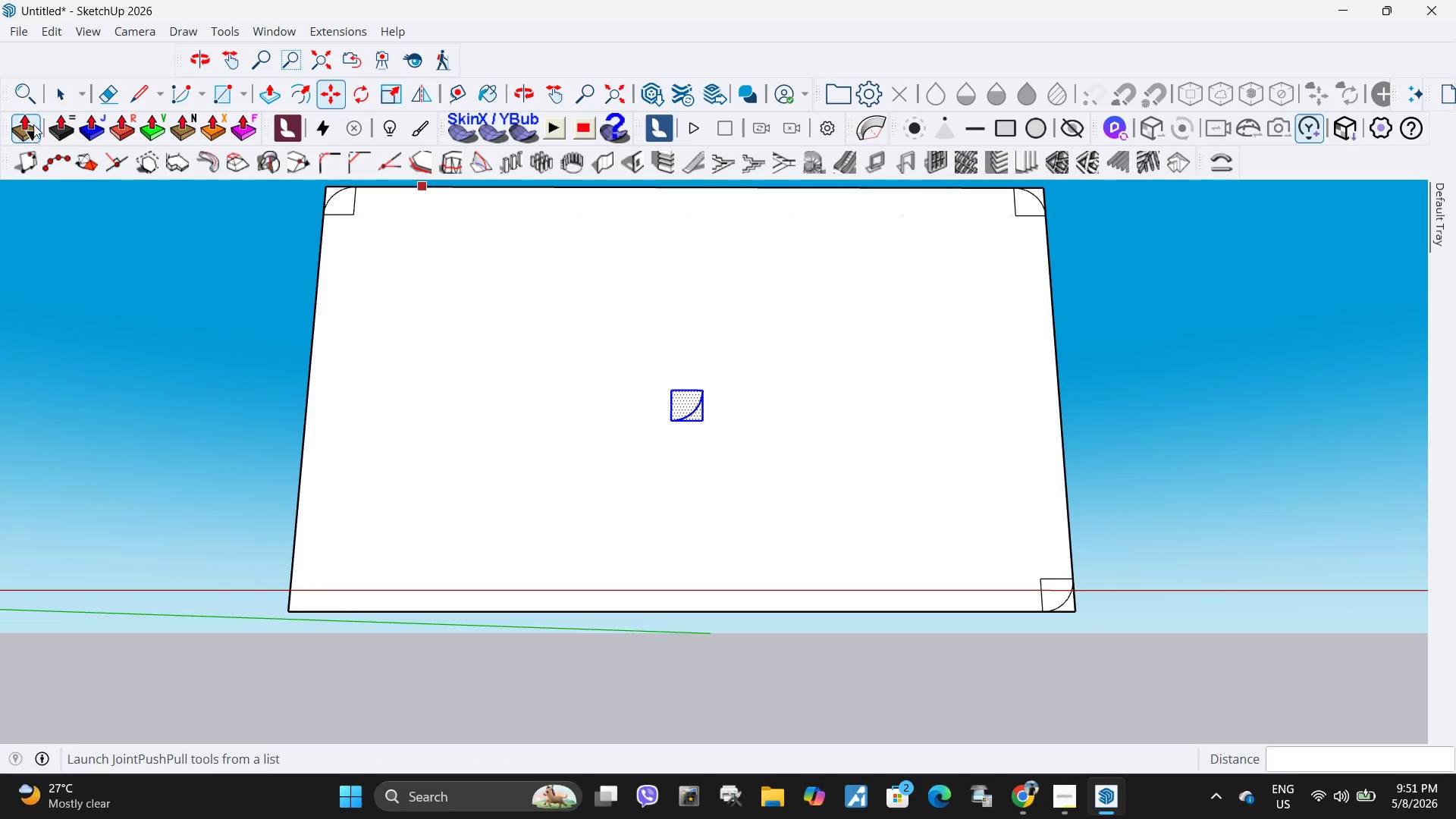 
left_click([24, 96])
 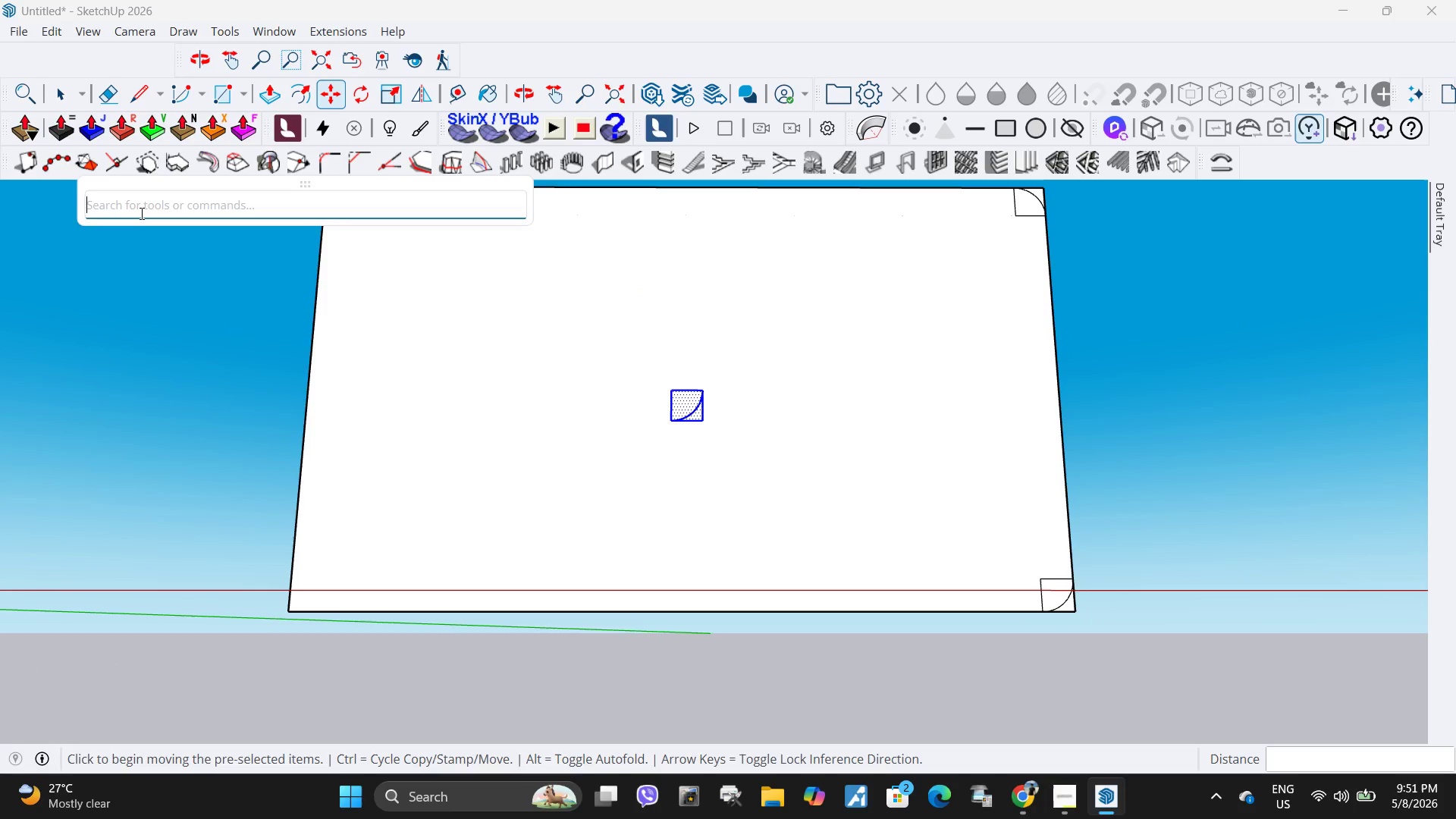 
key(F)
 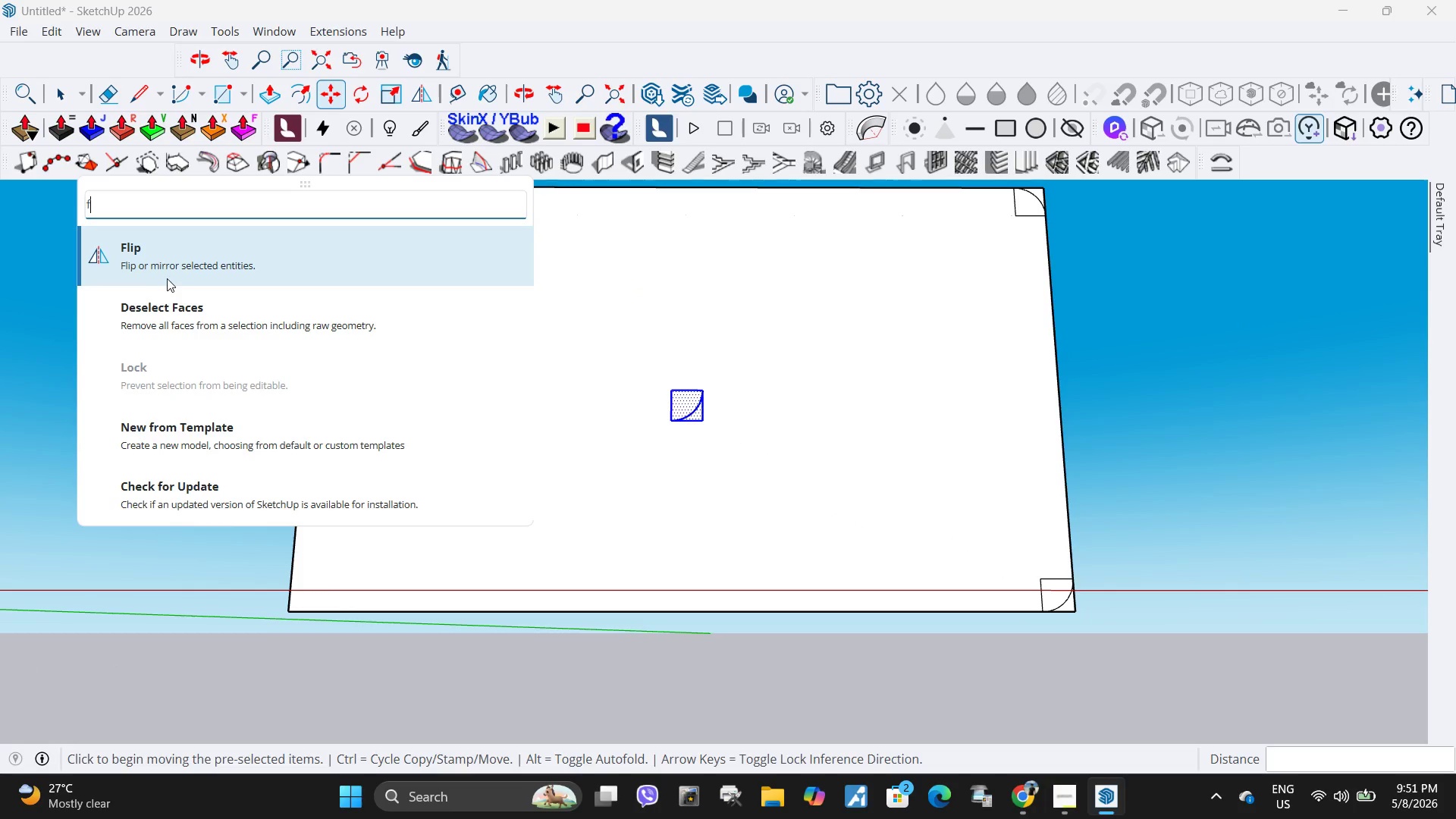 
left_click([168, 268])
 